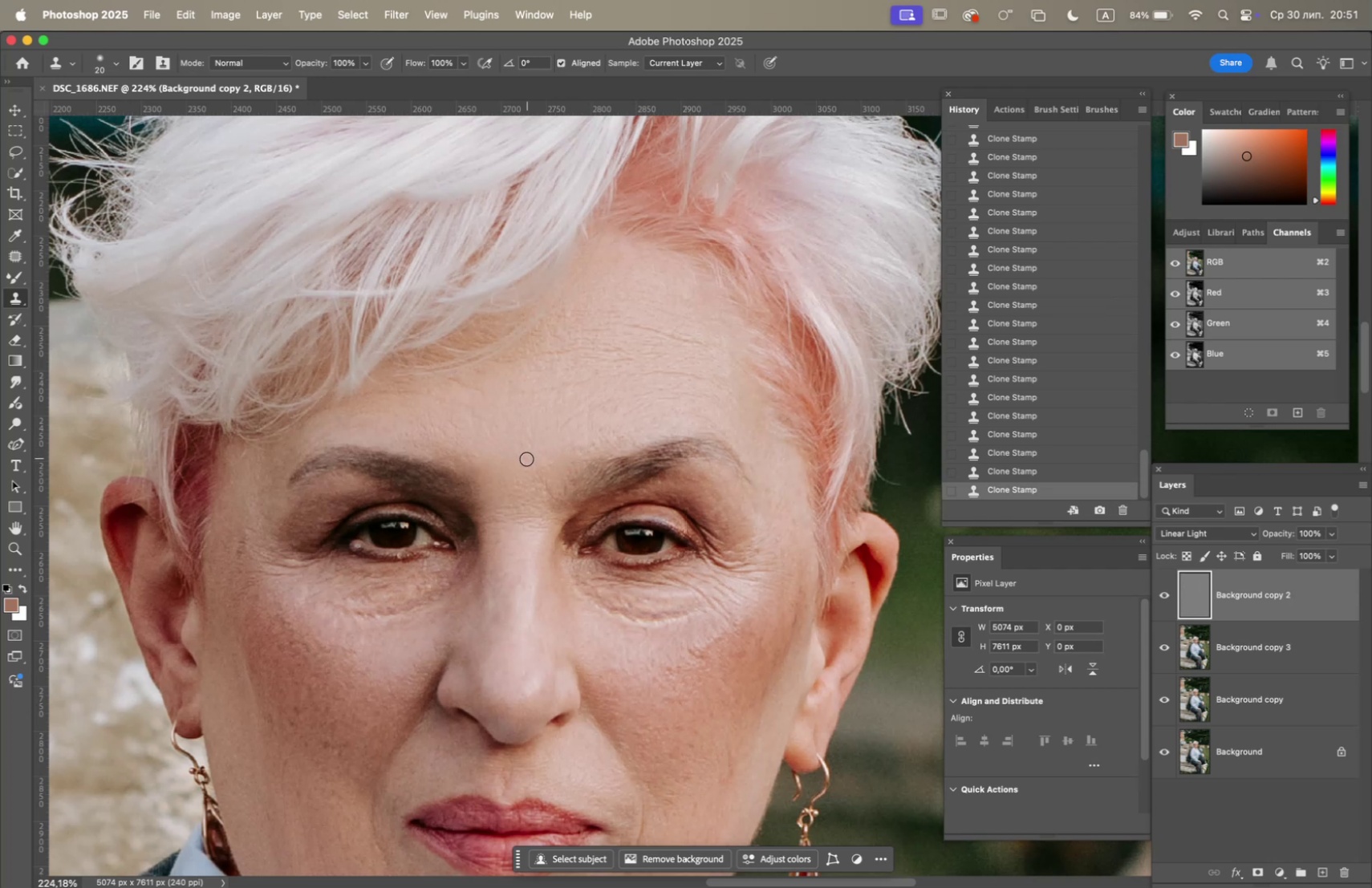 
triple_click([526, 458])
 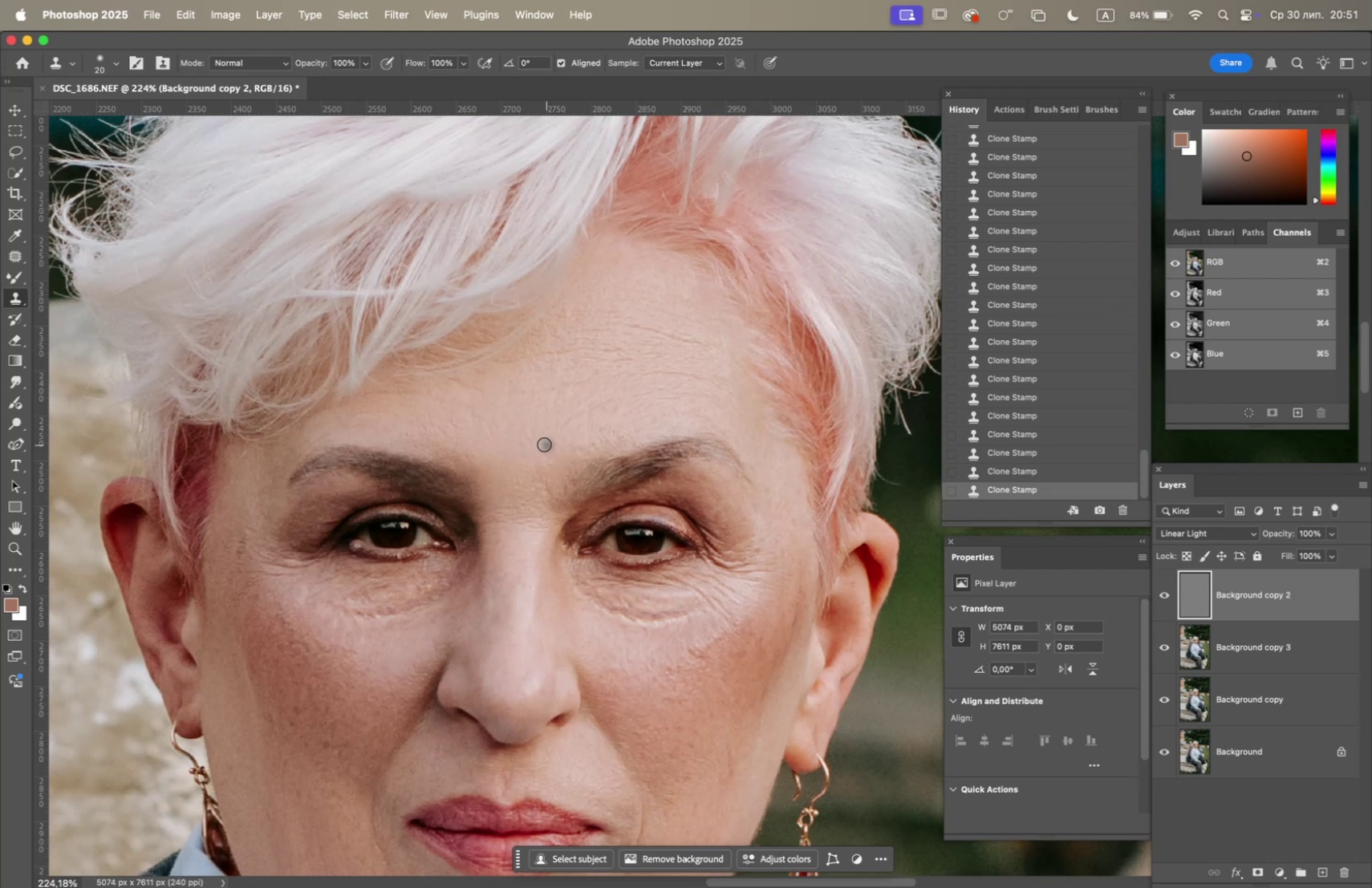 
left_click([534, 440])
 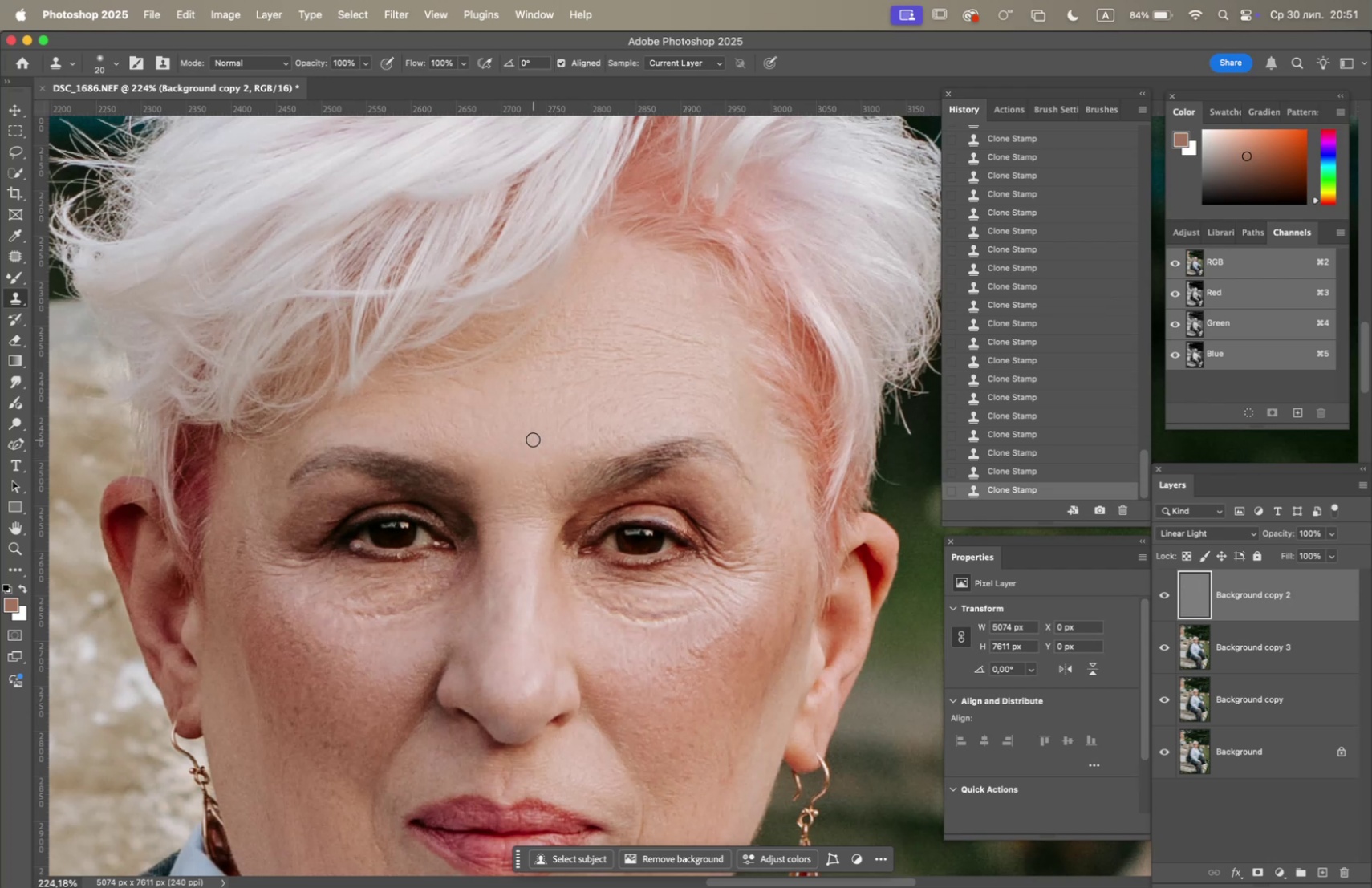 
hold_key(key=OptionLeft, duration=0.82)
left_click([518, 477])
 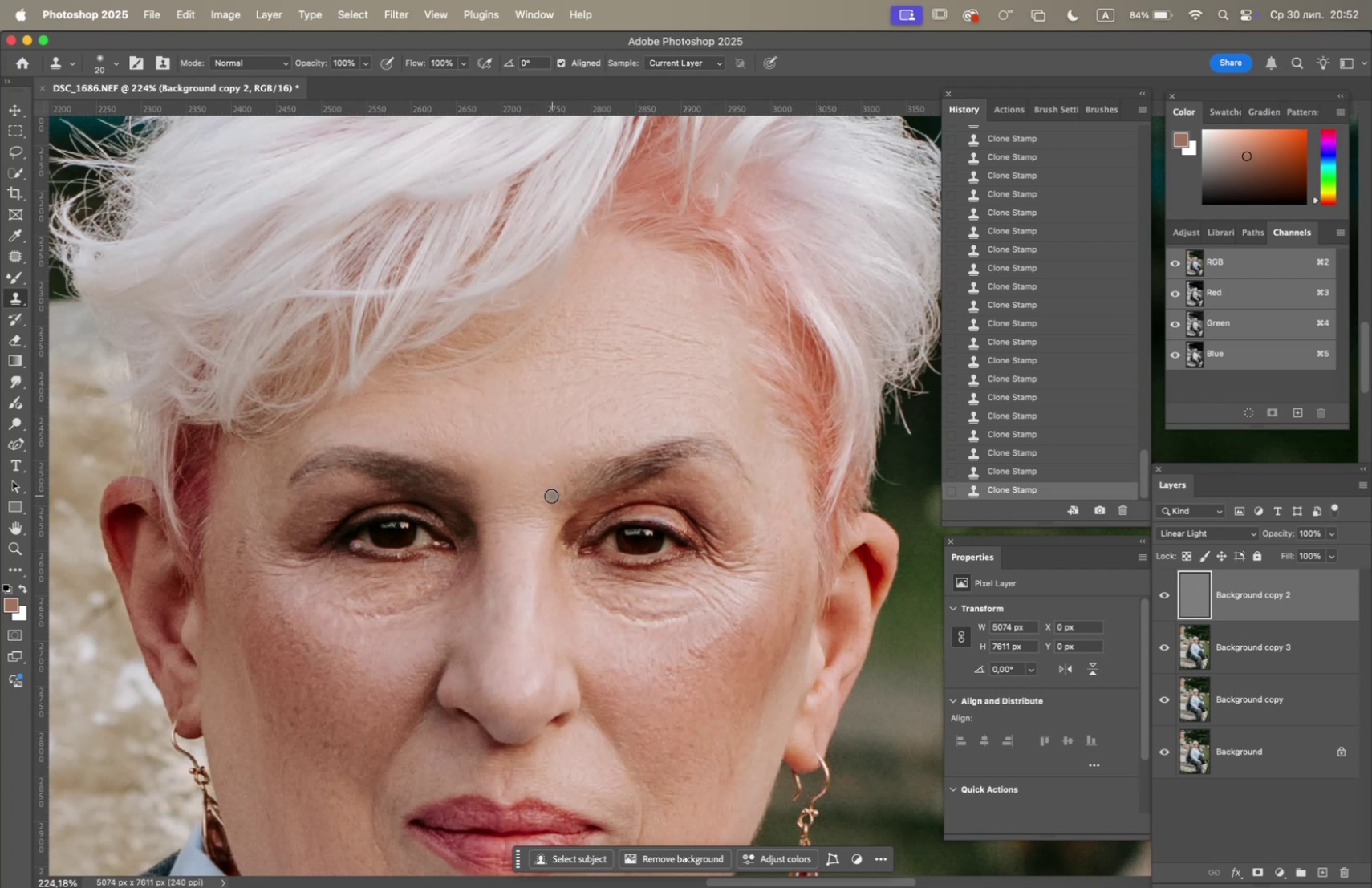 
hold_key(key=OptionLeft, duration=0.51)
left_click([563, 468])
 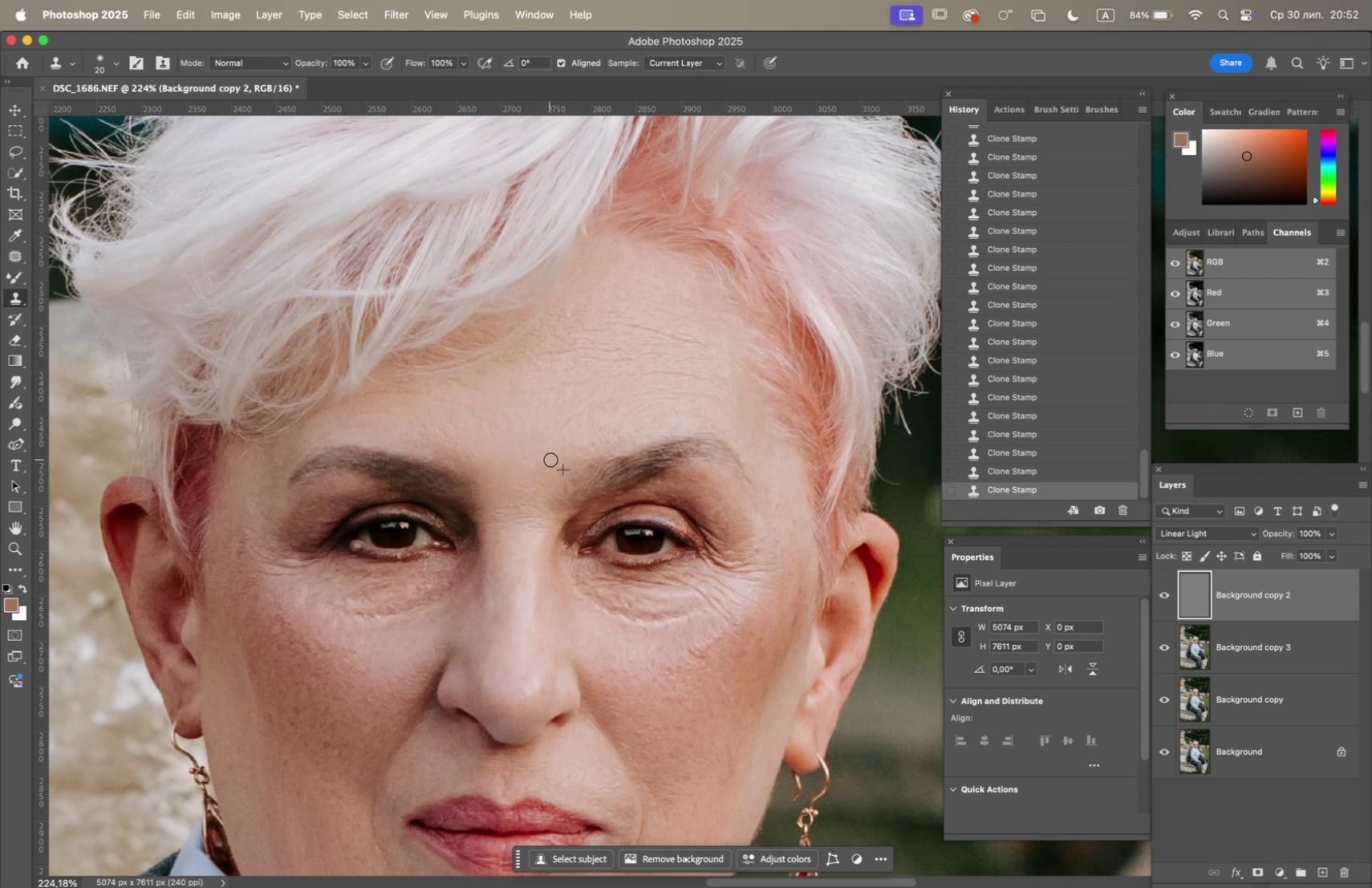 
triple_click([554, 463])
 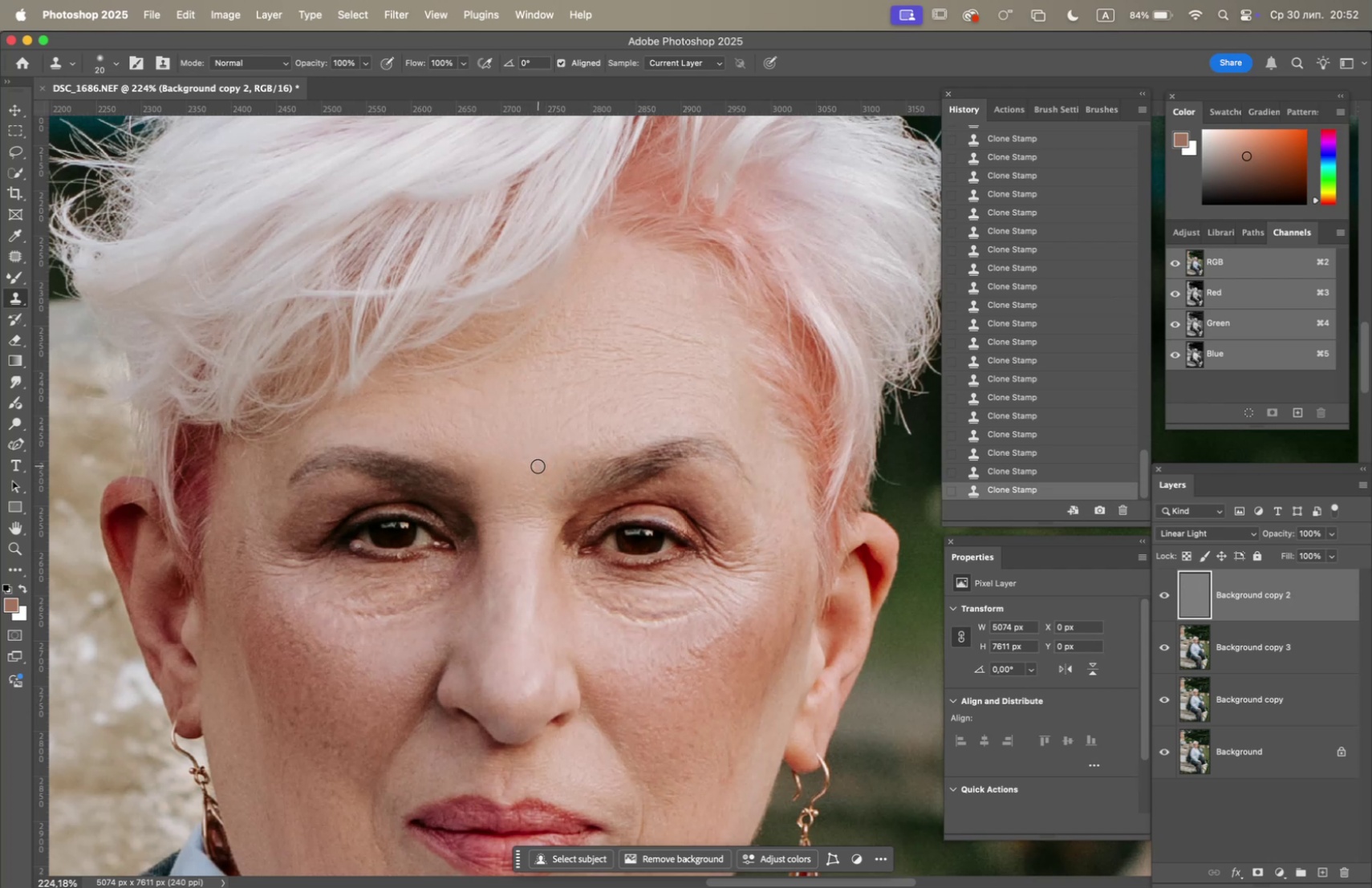 
hold_key(key=OptionLeft, duration=0.96)
left_click([527, 482])
 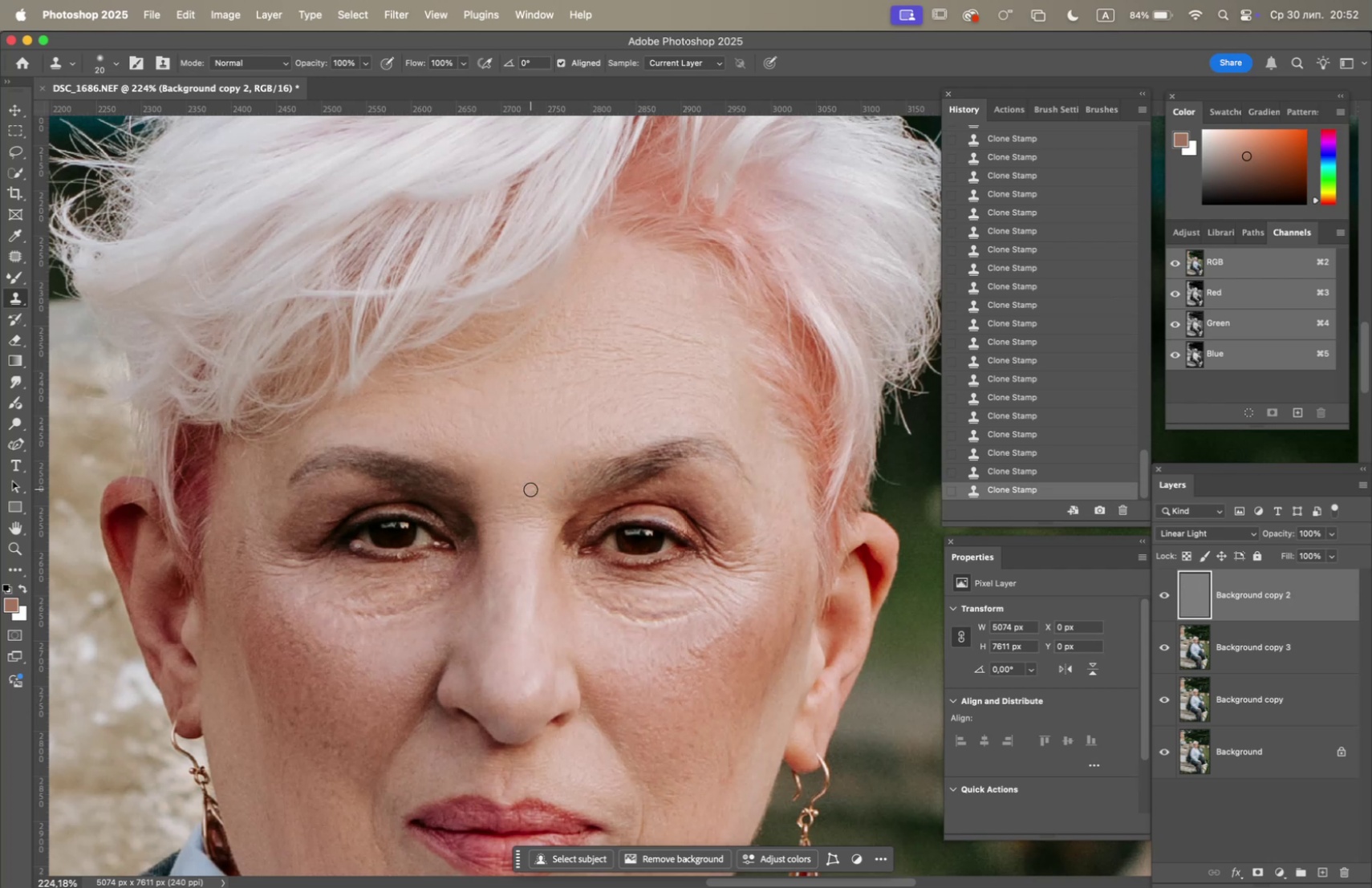 
double_click([530, 489])
 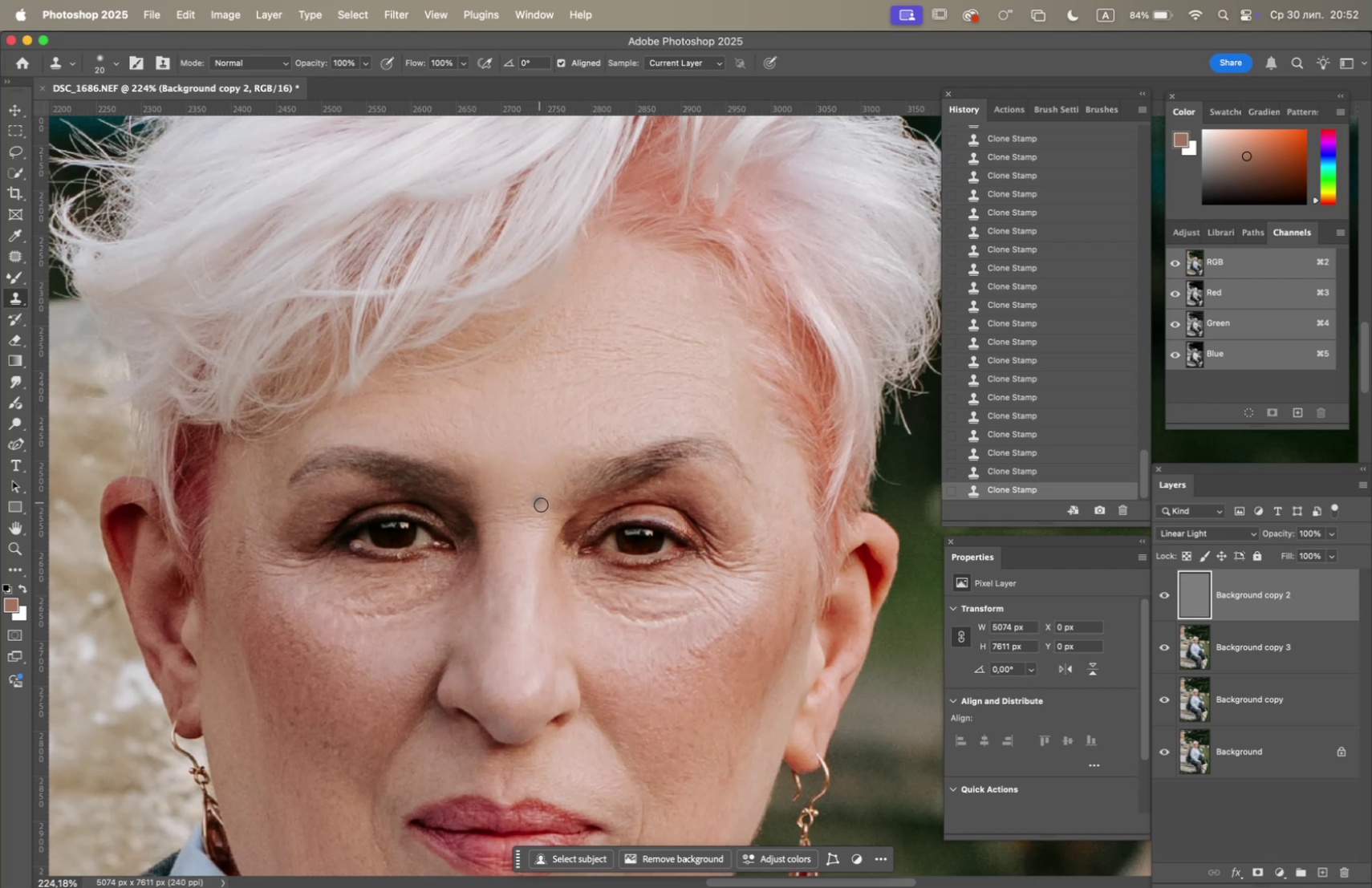 
hold_key(key=OptionLeft, duration=2.37)
 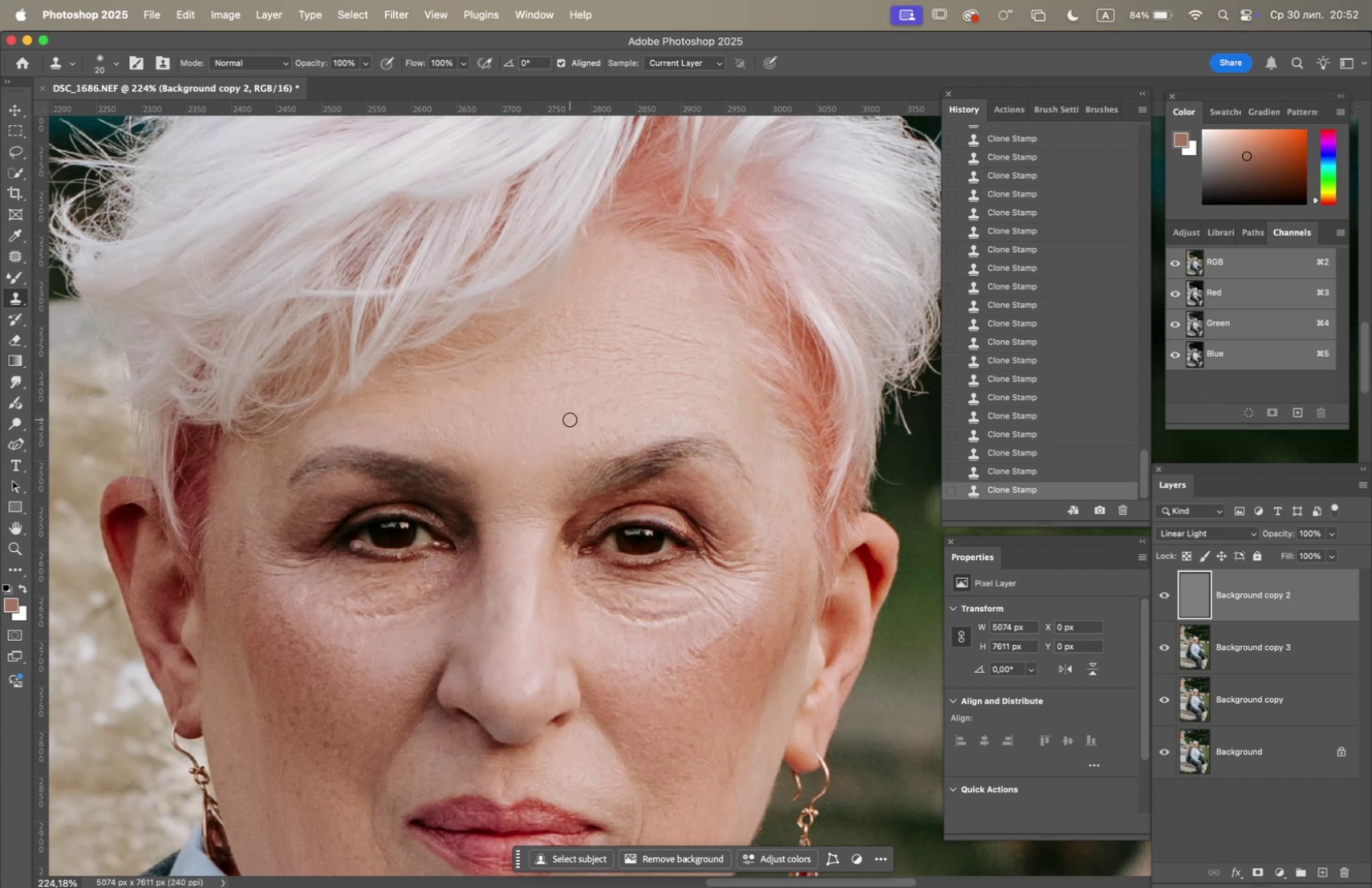 
triple_click([578, 416])
 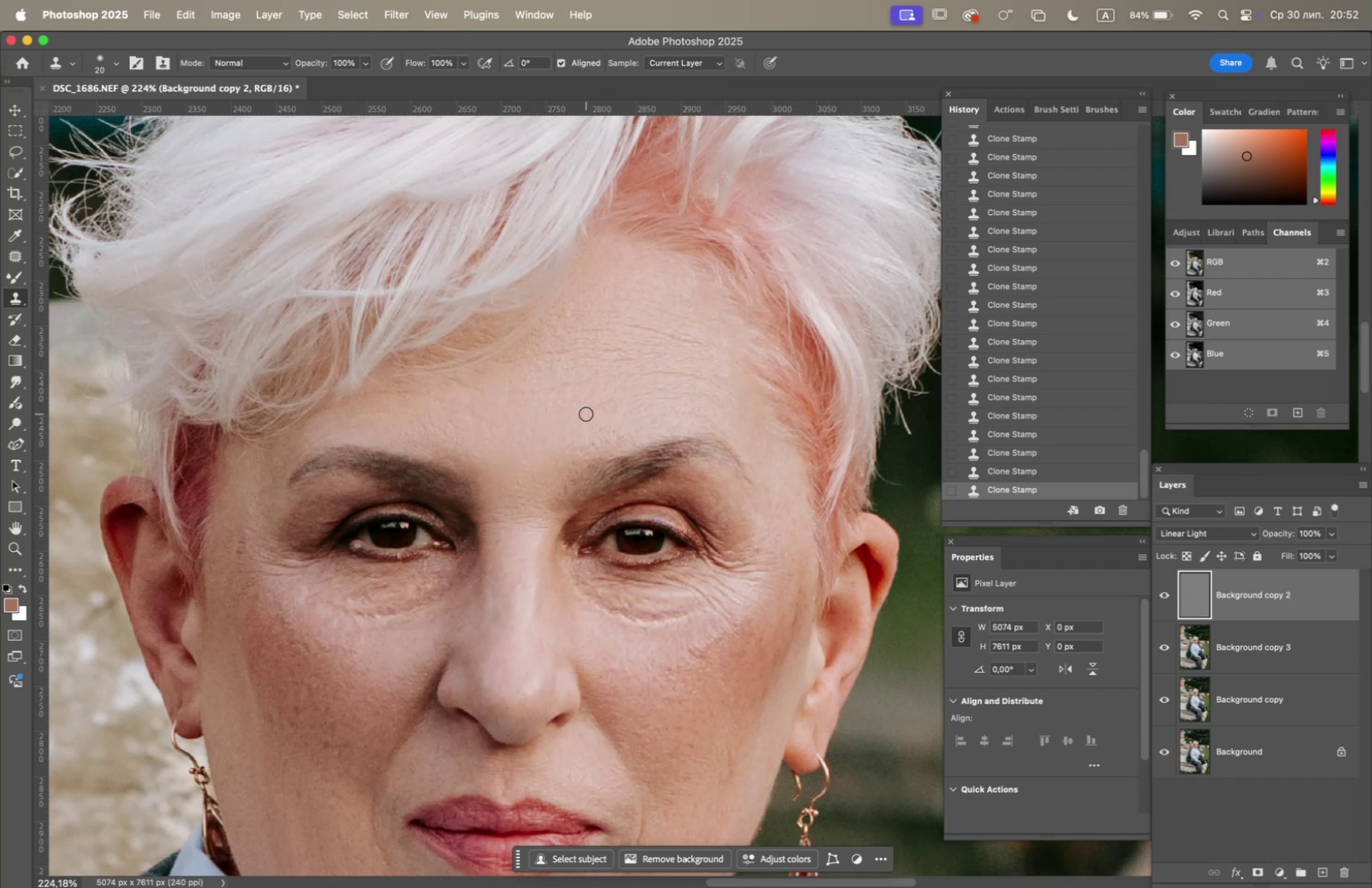 
left_click_drag(start_coordinate=[575, 412], to_coordinate=[571, 415])
 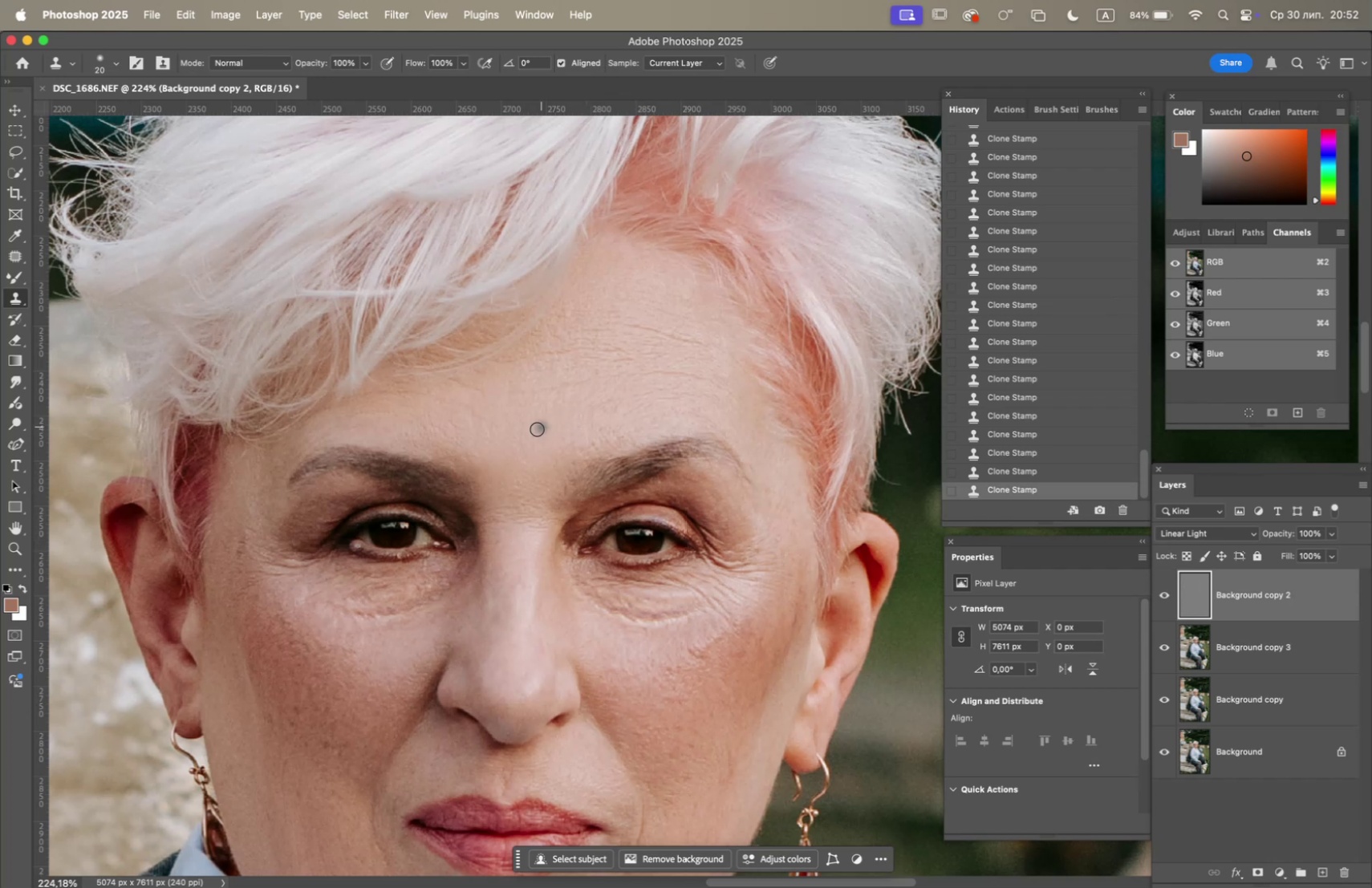 
hold_key(key=OptionLeft, duration=2.53)
left_click([599, 391])
 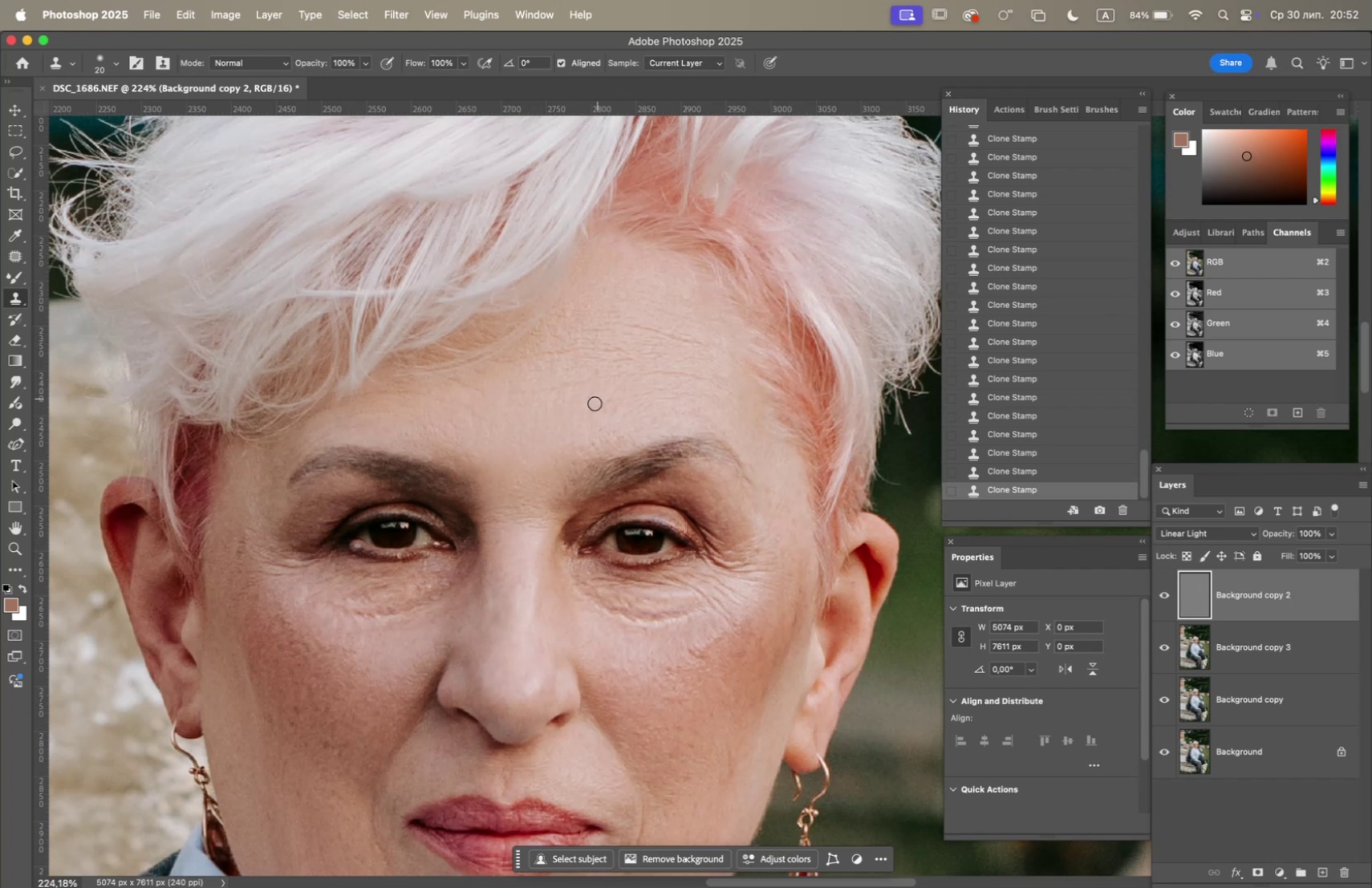 
left_click_drag(start_coordinate=[589, 407], to_coordinate=[619, 398])
 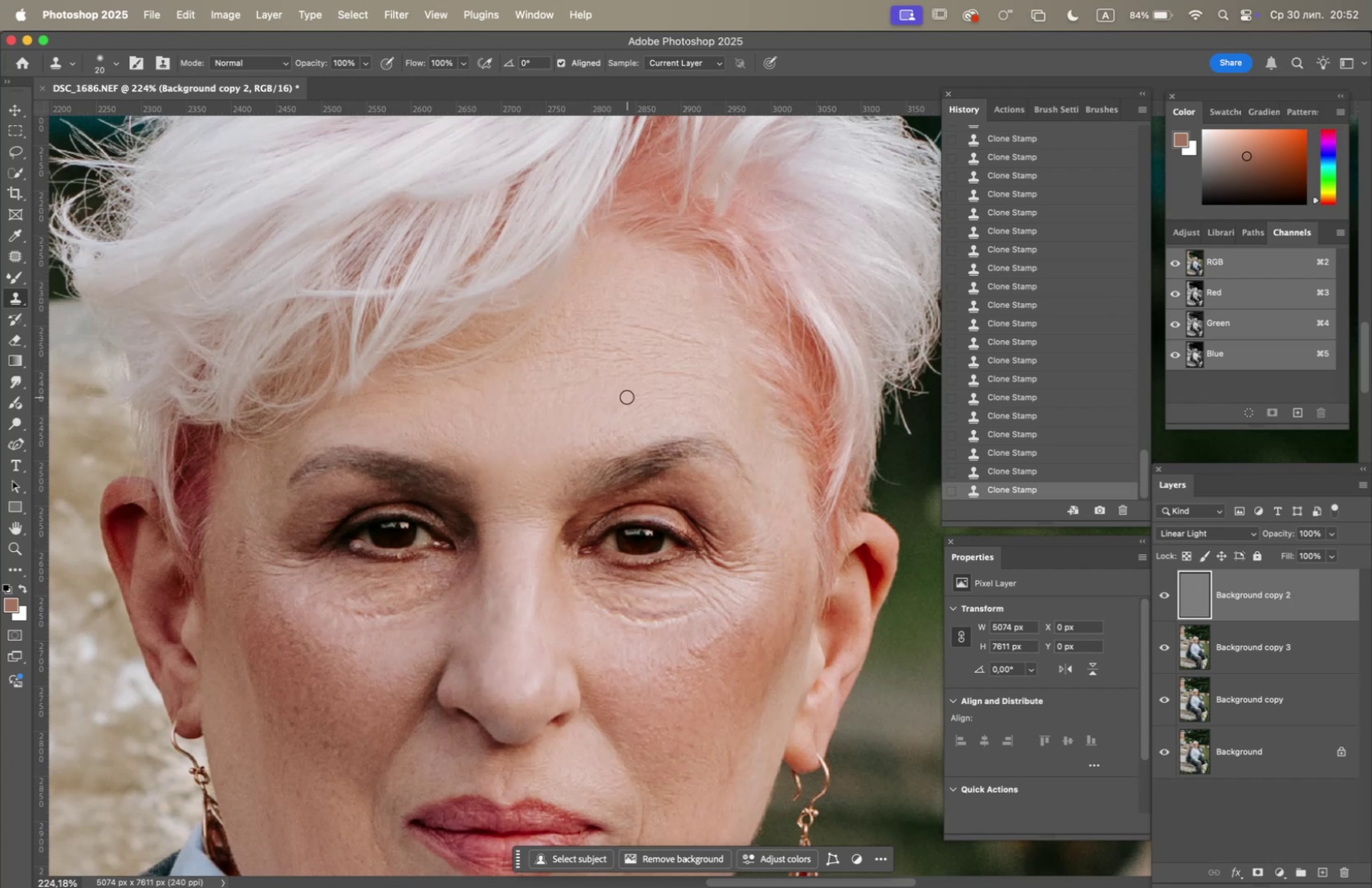 
hold_key(key=OptionLeft, duration=1.15)
left_click([580, 403])
 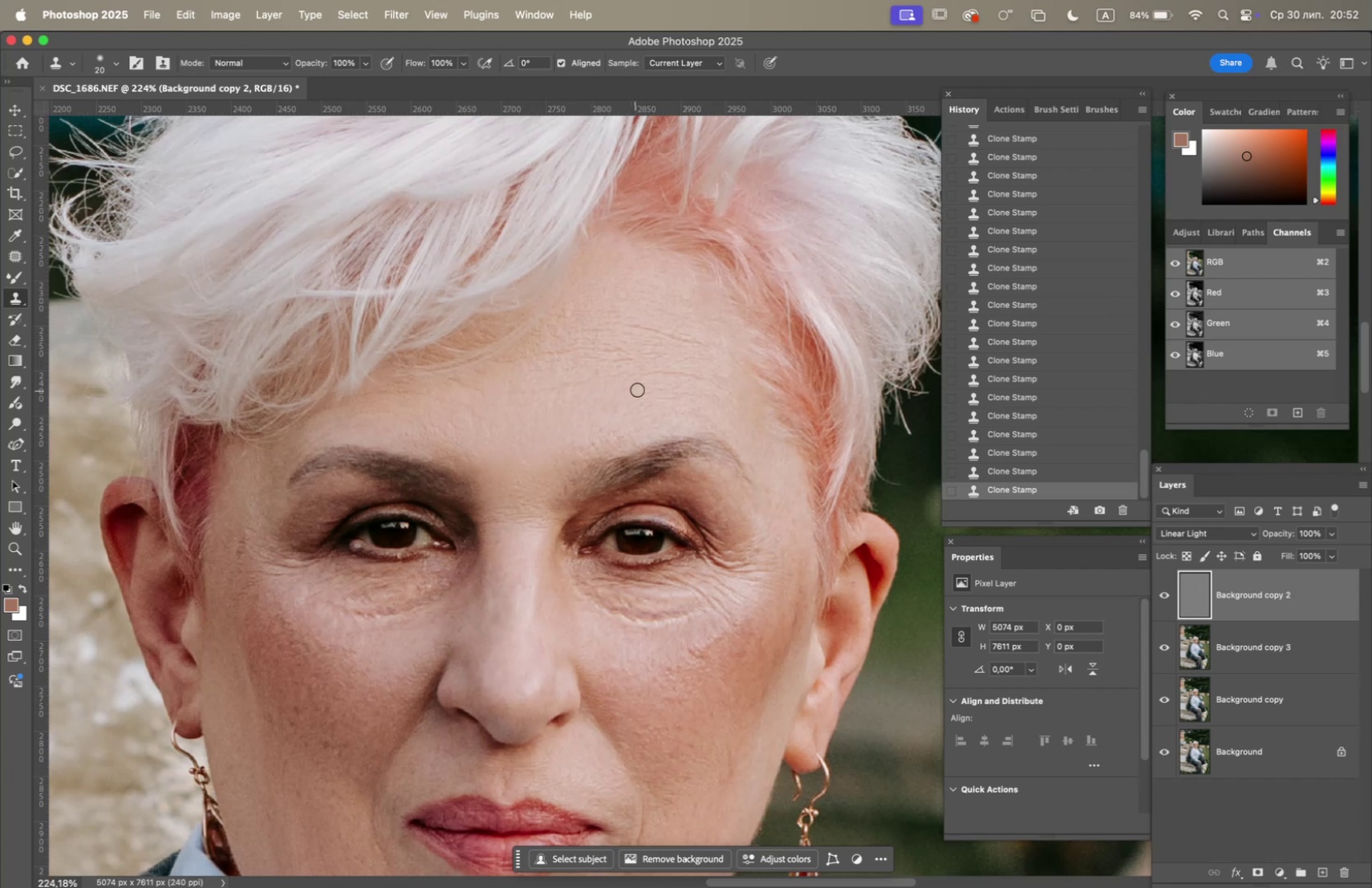 
left_click_drag(start_coordinate=[638, 392], to_coordinate=[657, 393])
 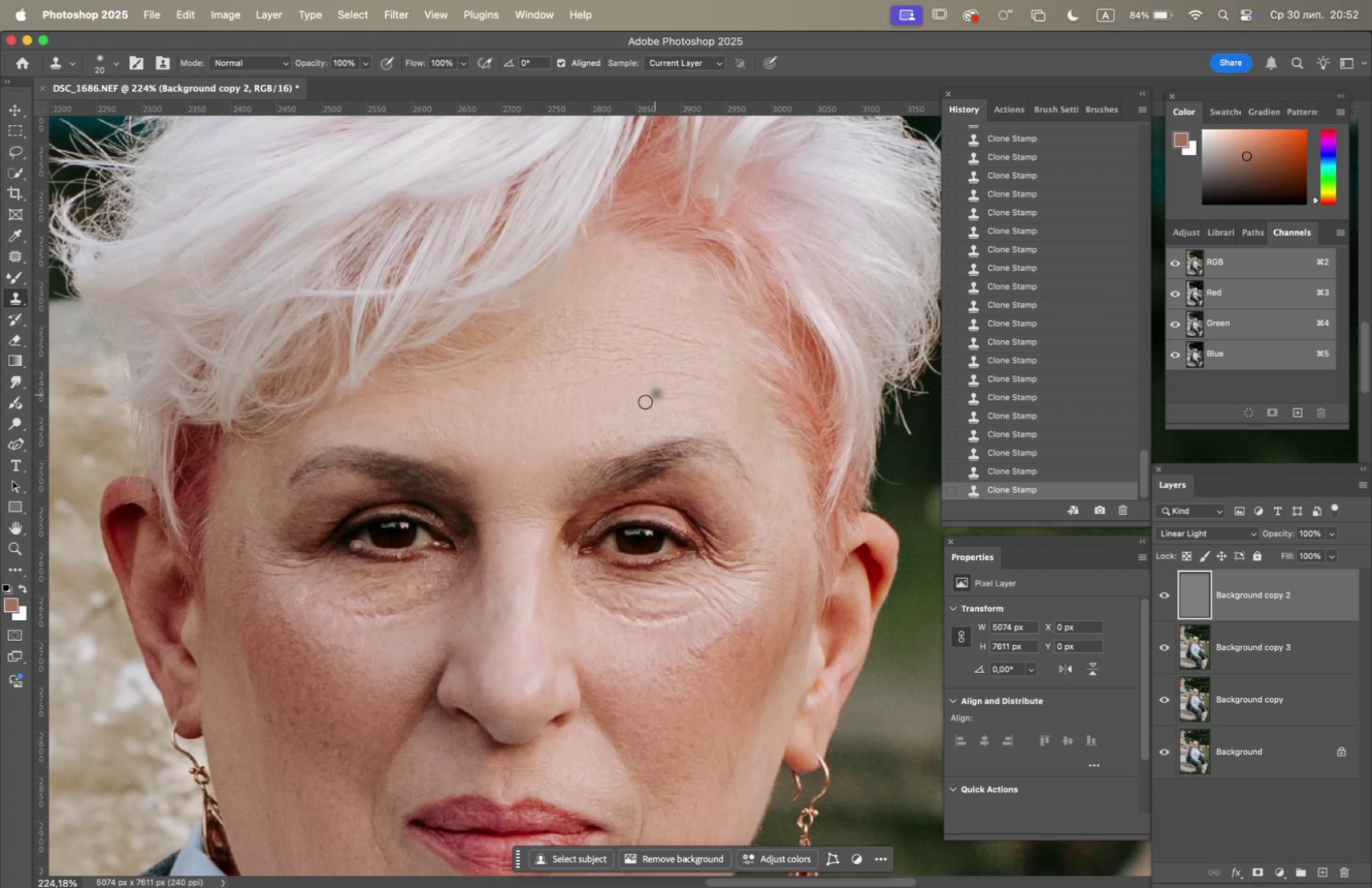 
hold_key(key=OptionLeft, duration=0.5)
 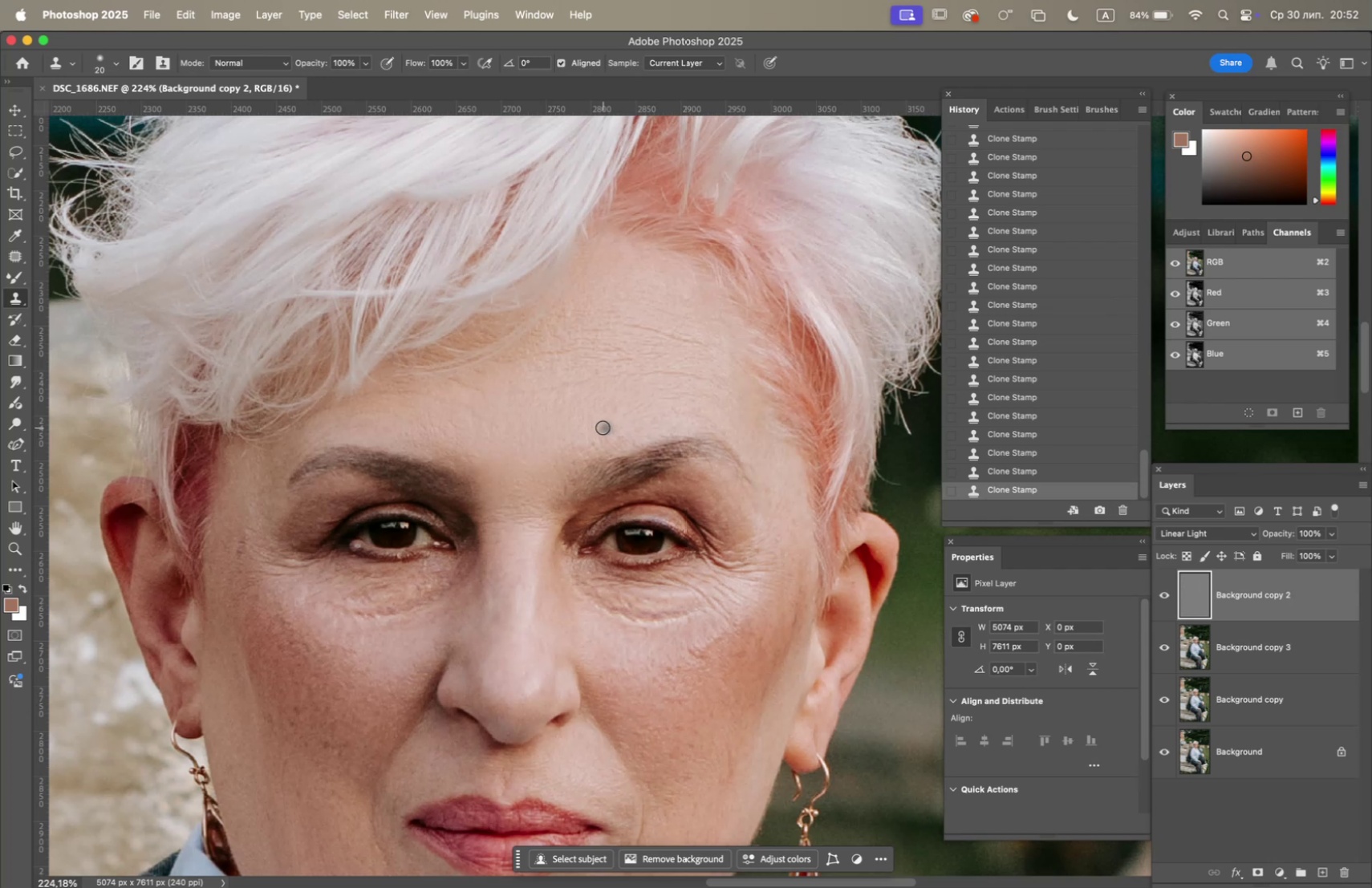 
left_click([599, 427])
 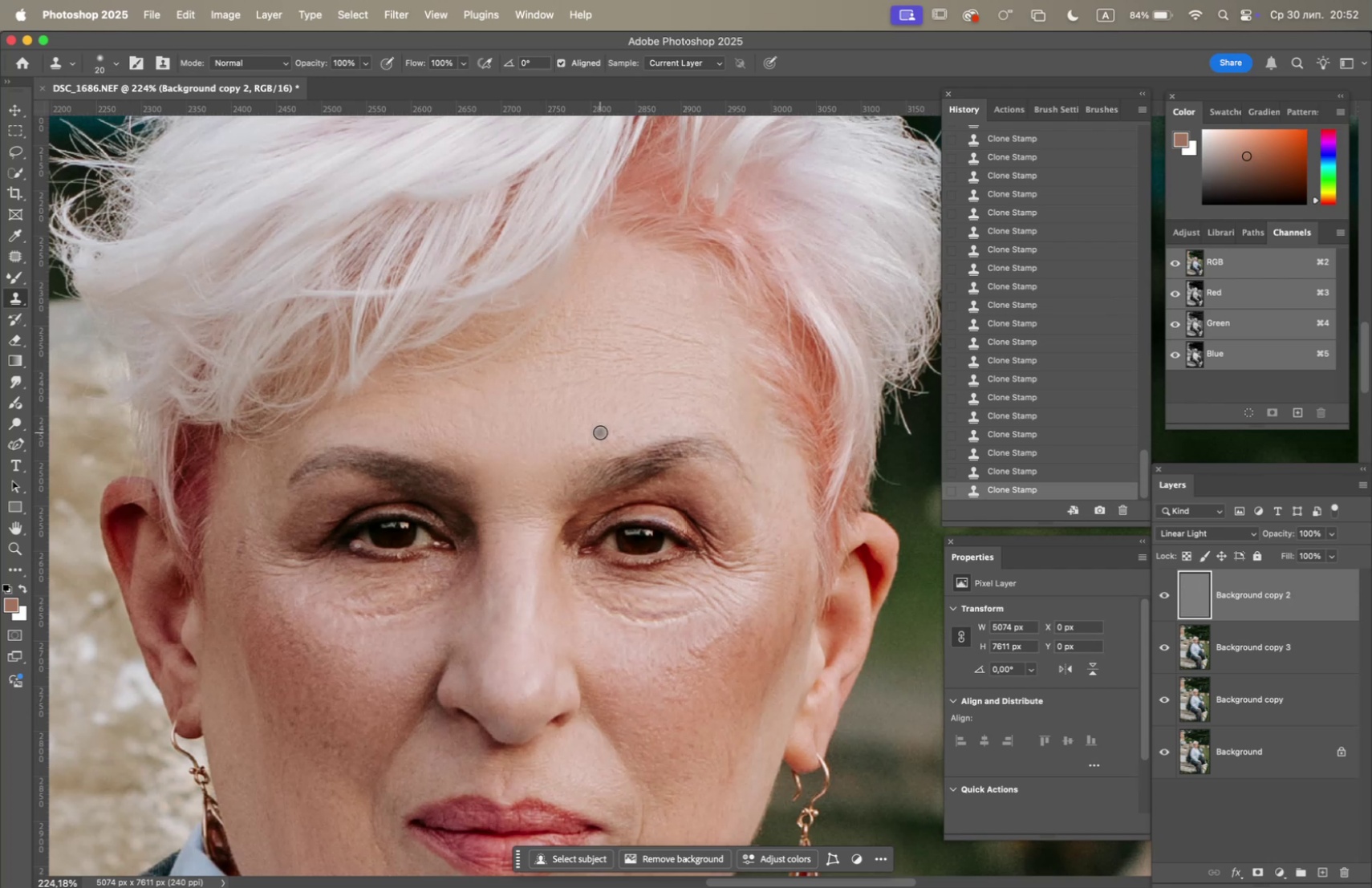 
hold_key(key=OptionLeft, duration=0.6)
left_click([555, 425])
 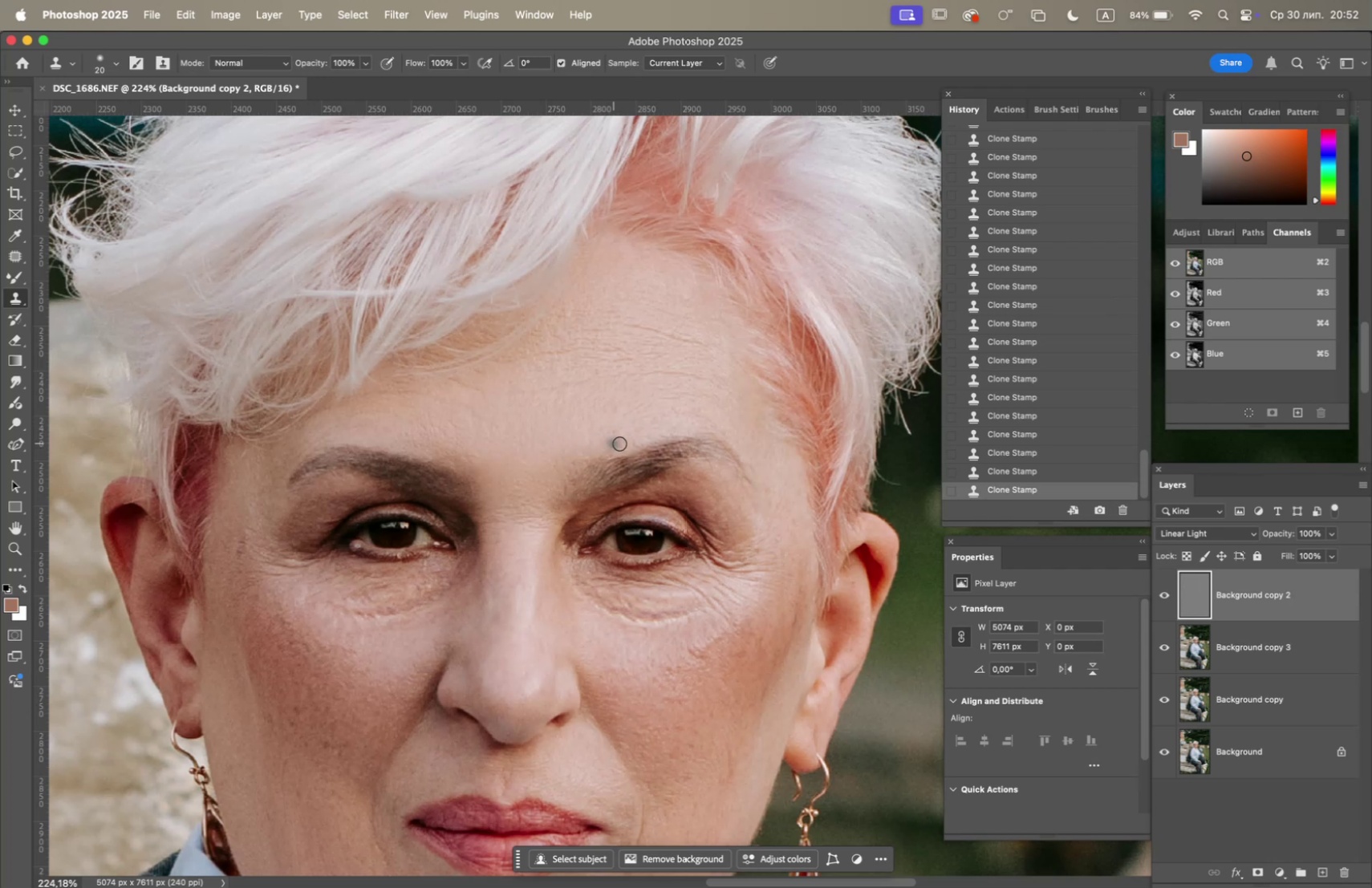 
hold_key(key=OptionLeft, duration=0.9)
left_click([663, 408])
 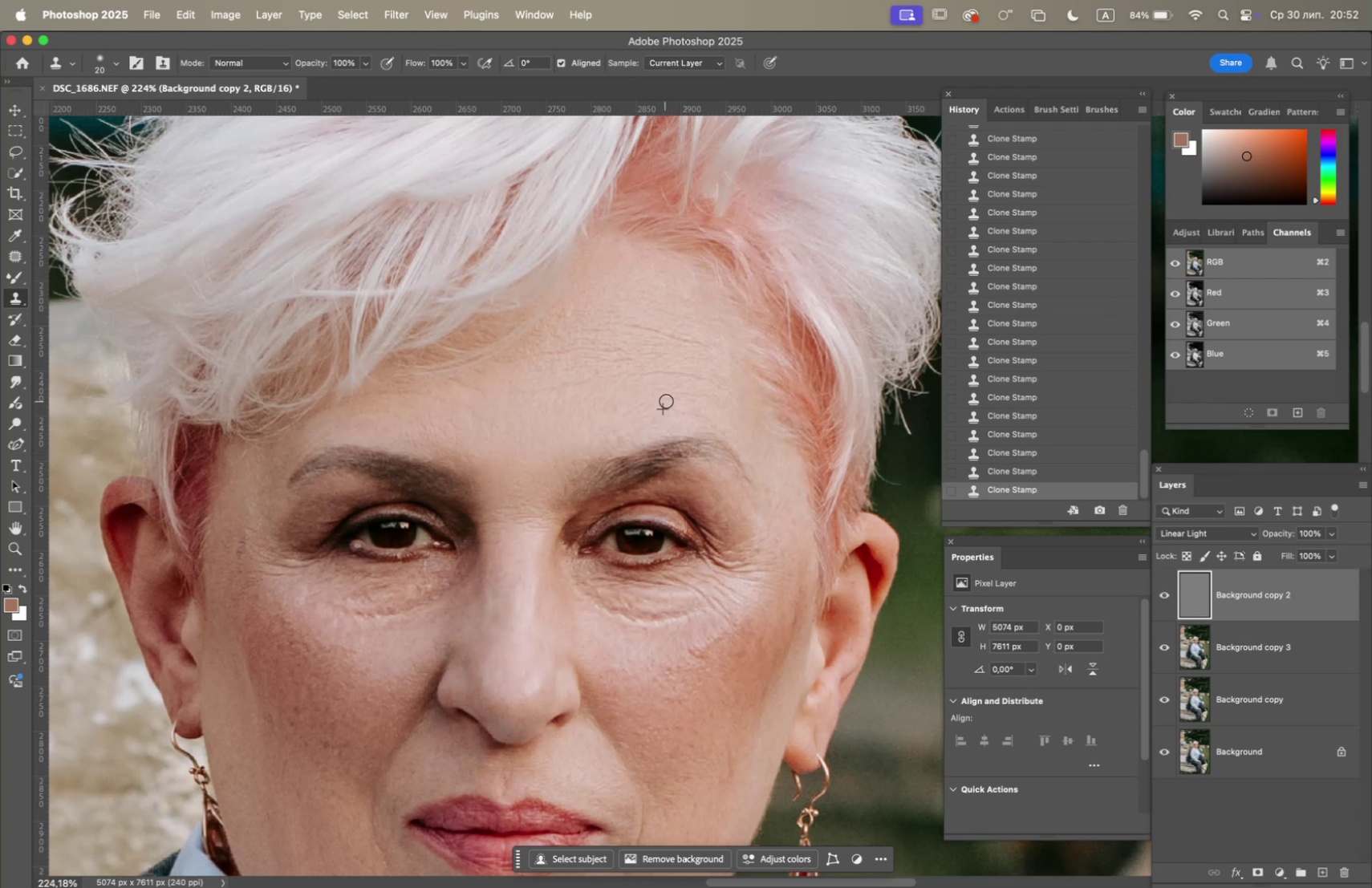 
triple_click([673, 400])
 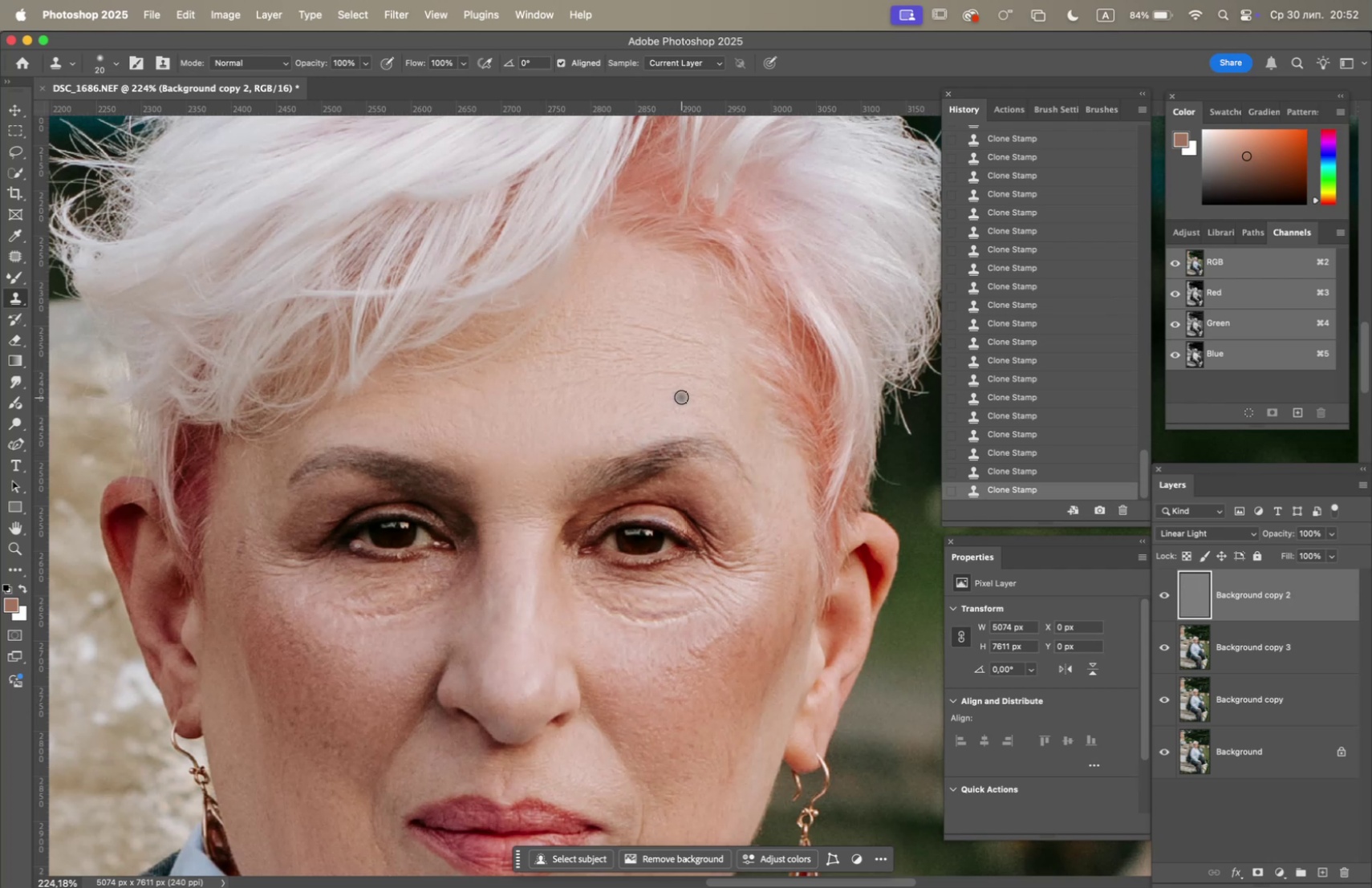 
key(Alt+OptionLeft)
 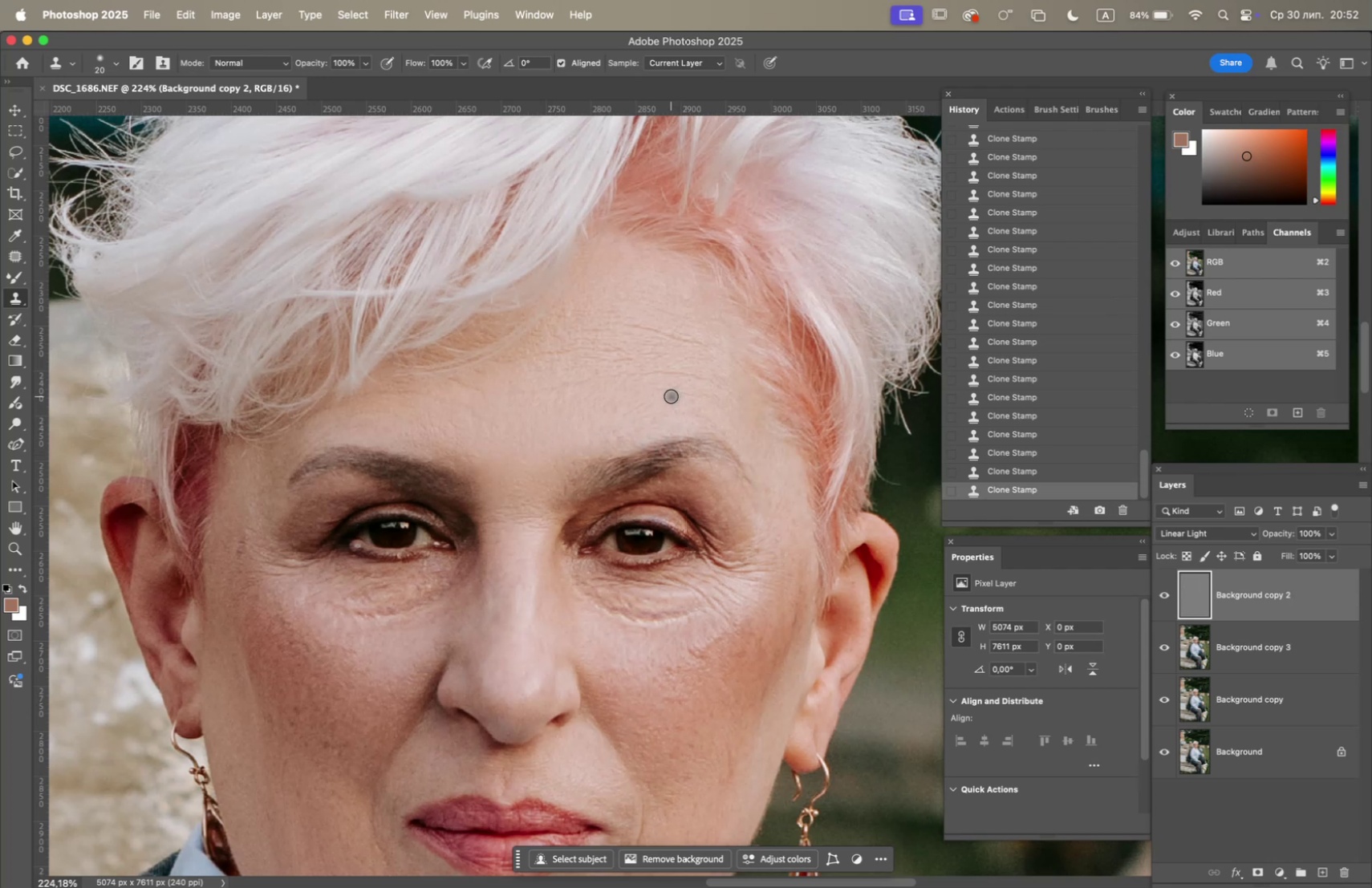 
hold_key(key=OptionLeft, duration=0.47)
 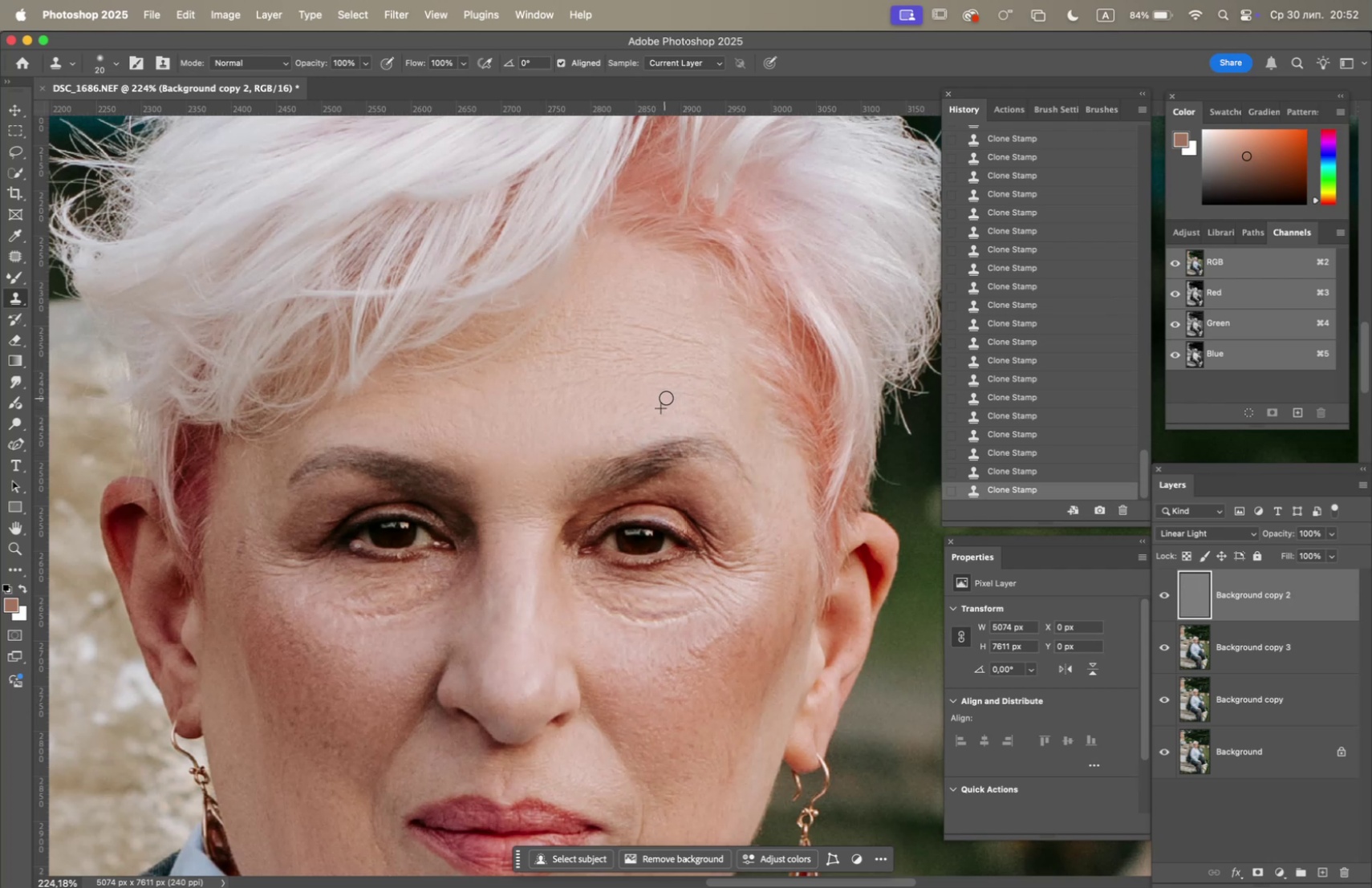 
triple_click([669, 397])
 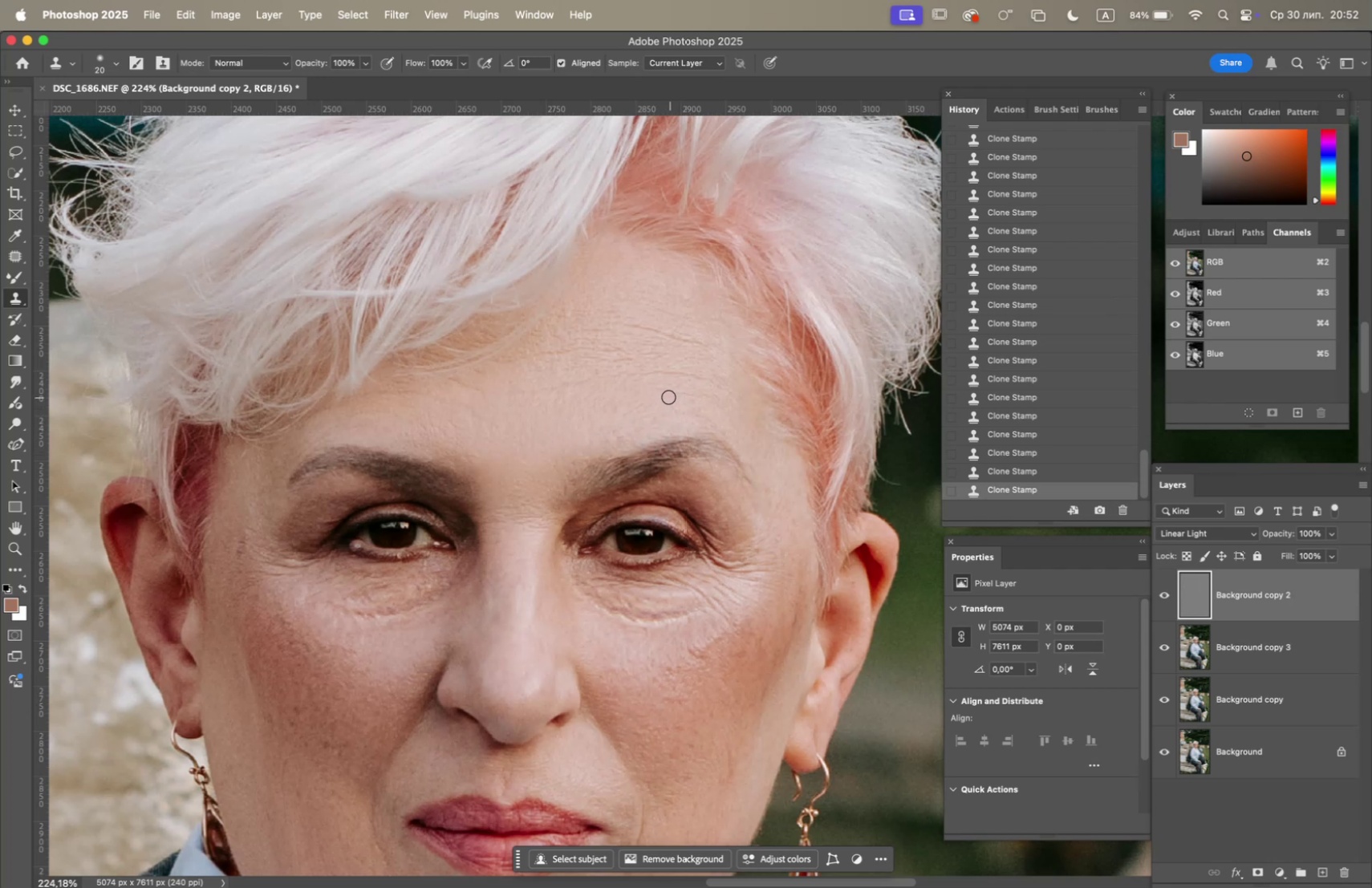 
hold_key(key=OptionLeft, duration=0.69)
 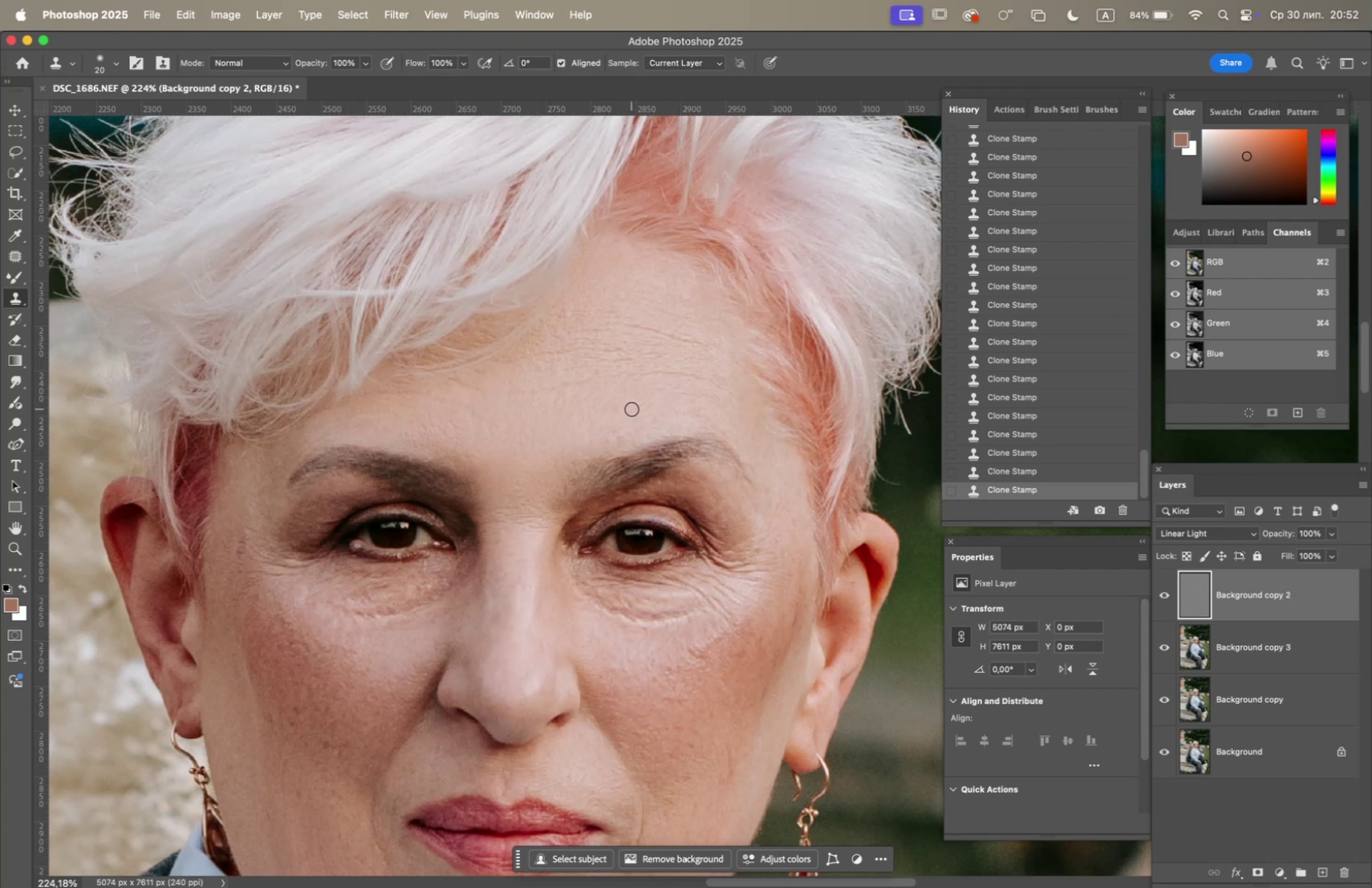 
triple_click([637, 403])
 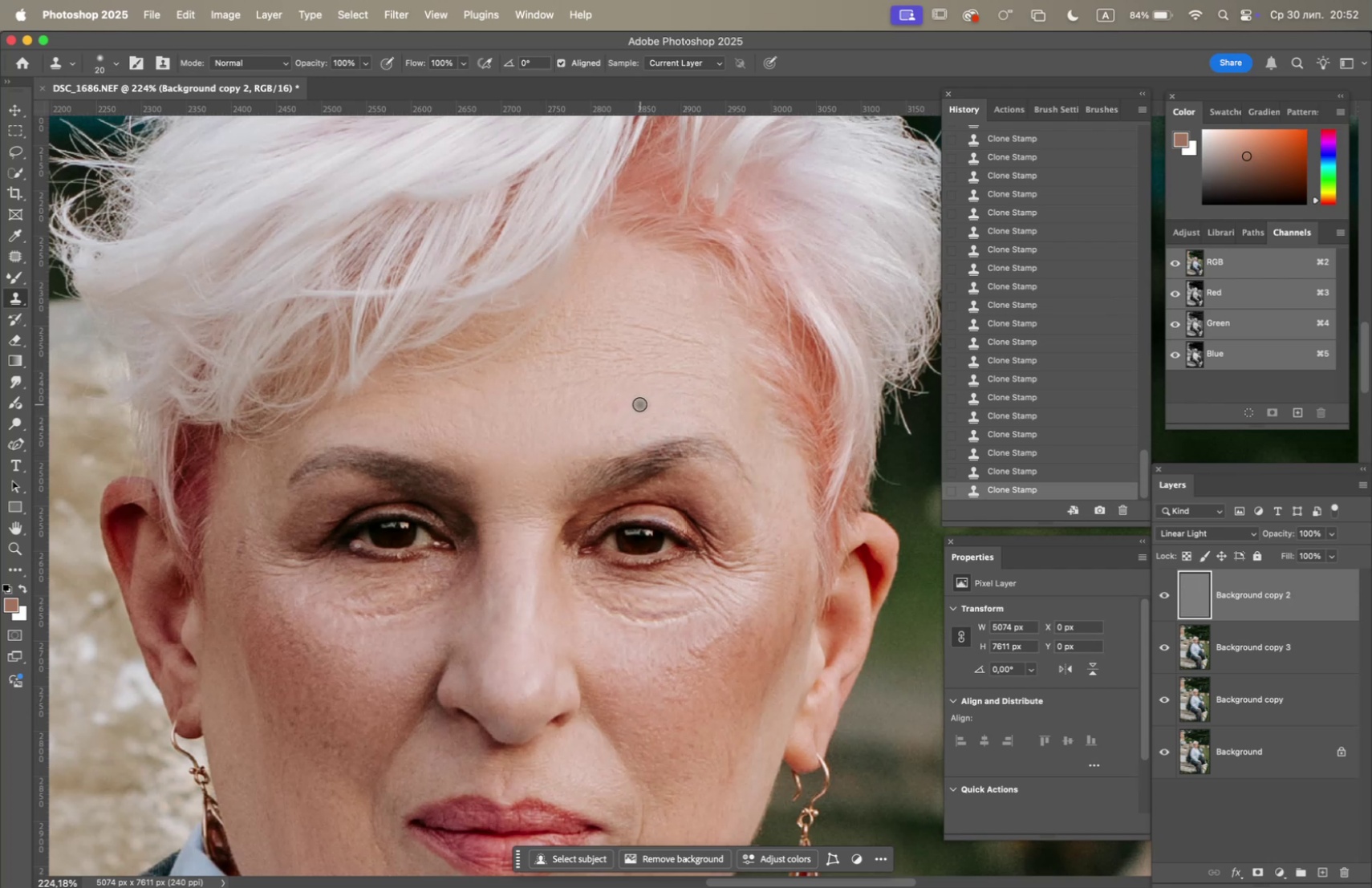 
hold_key(key=OptionLeft, duration=0.68)
left_click([582, 402])
 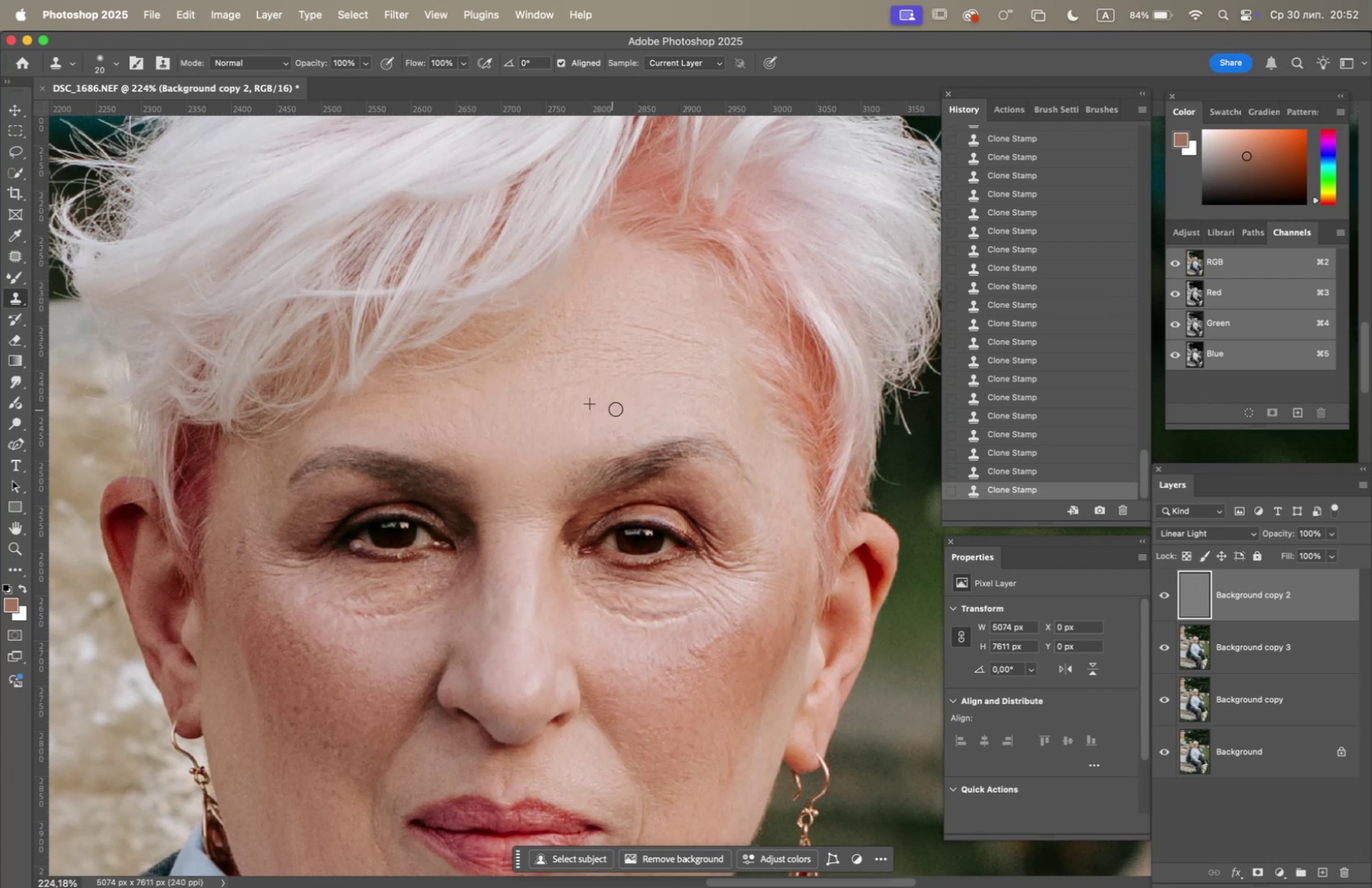 
hold_key(key=OptionLeft, duration=1.26)
 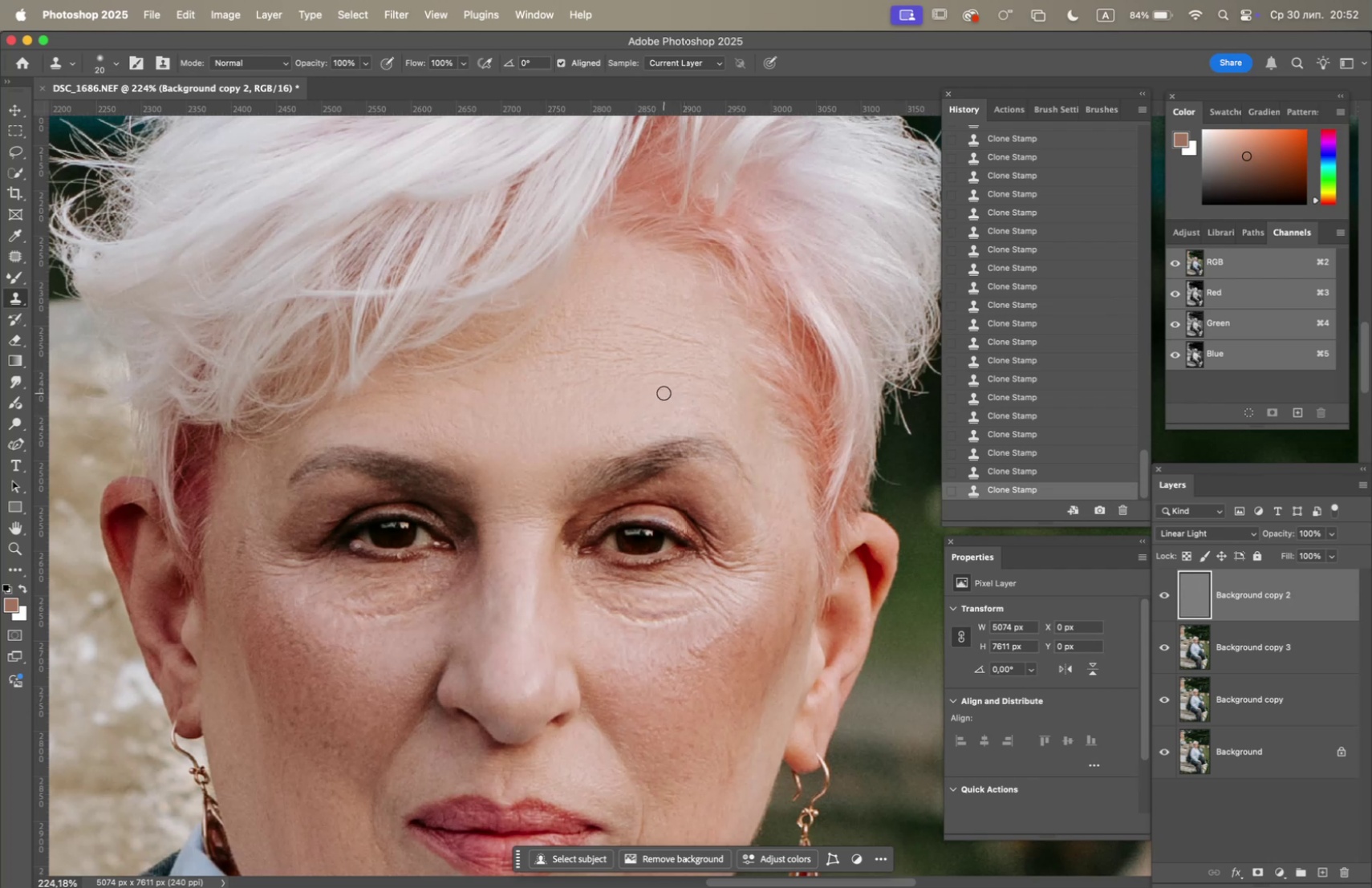 
triple_click([675, 394])
 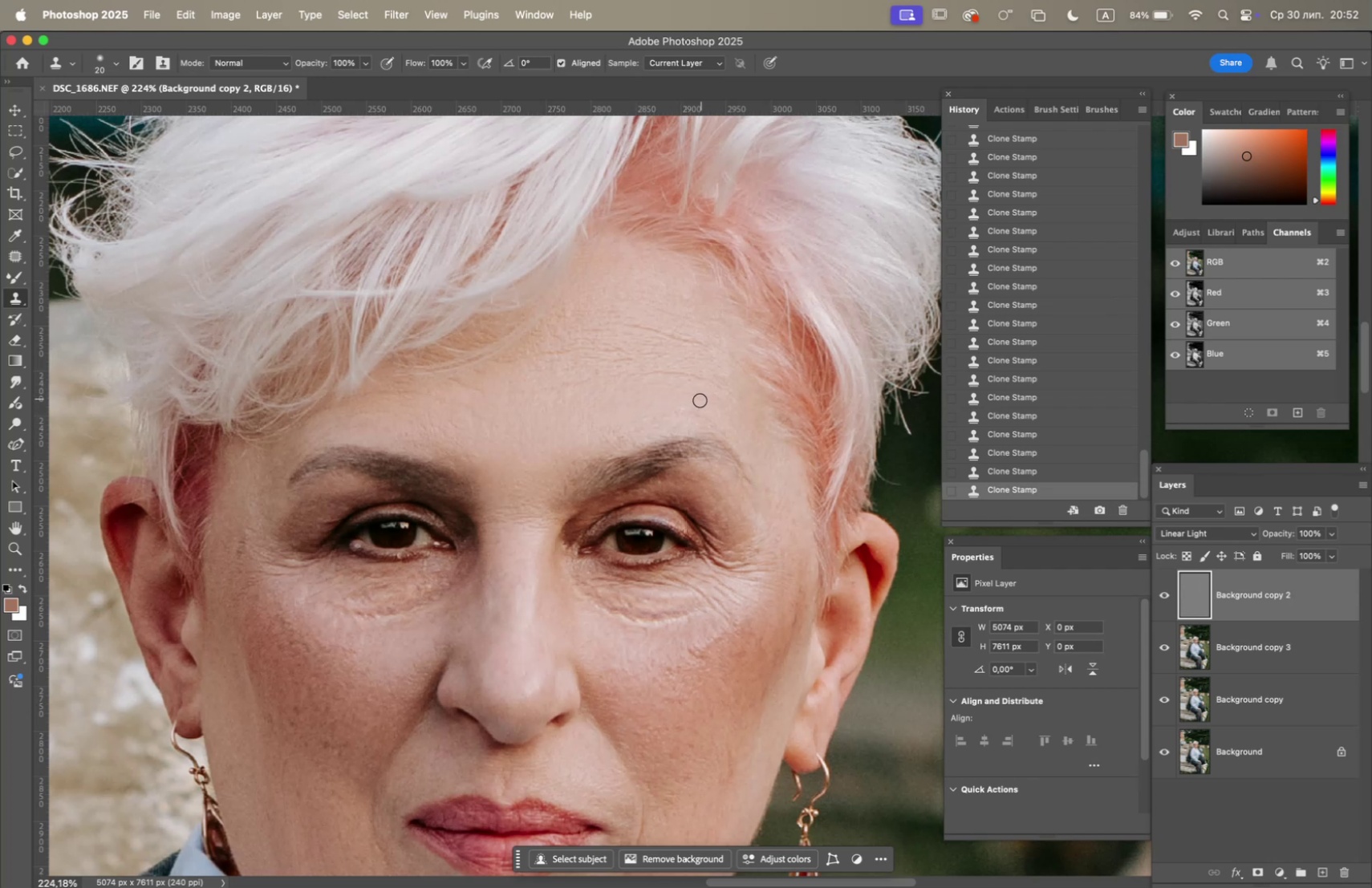 
hold_key(key=OptionLeft, duration=0.93)
left_click([447, 415])
 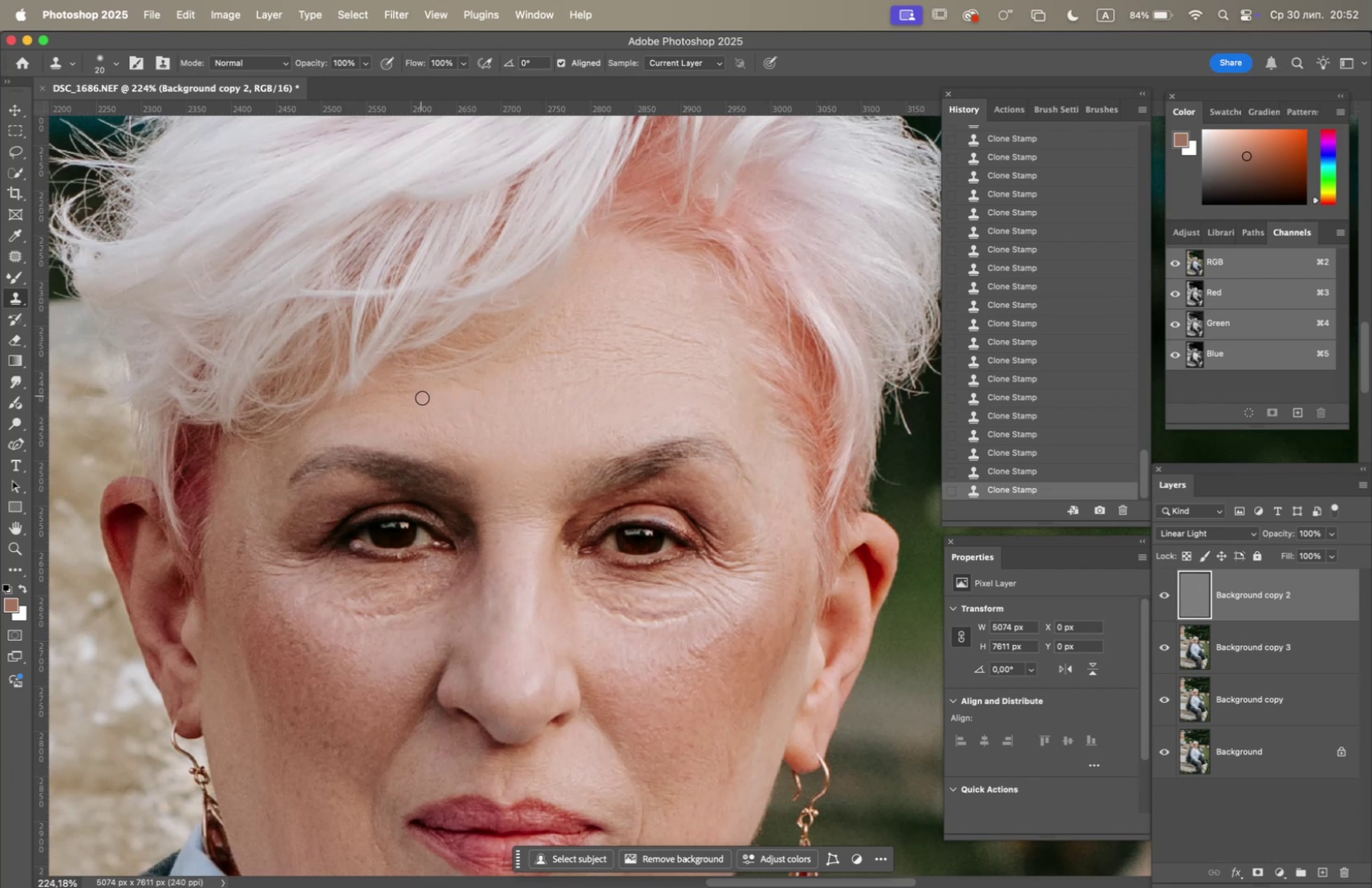 
left_click_drag(start_coordinate=[484, 420], to_coordinate=[488, 423])
 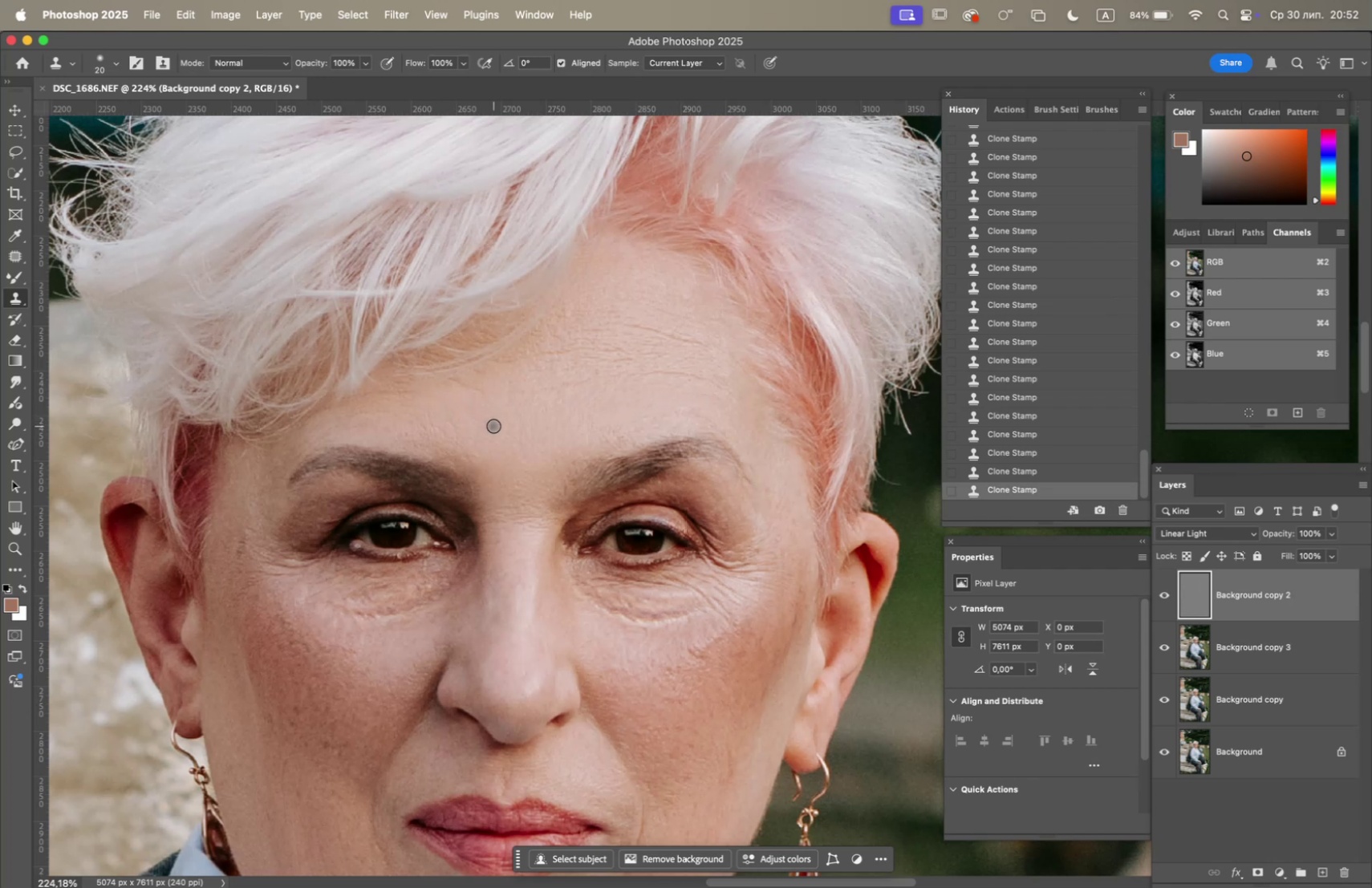 
hold_key(key=OptionLeft, duration=0.44)
 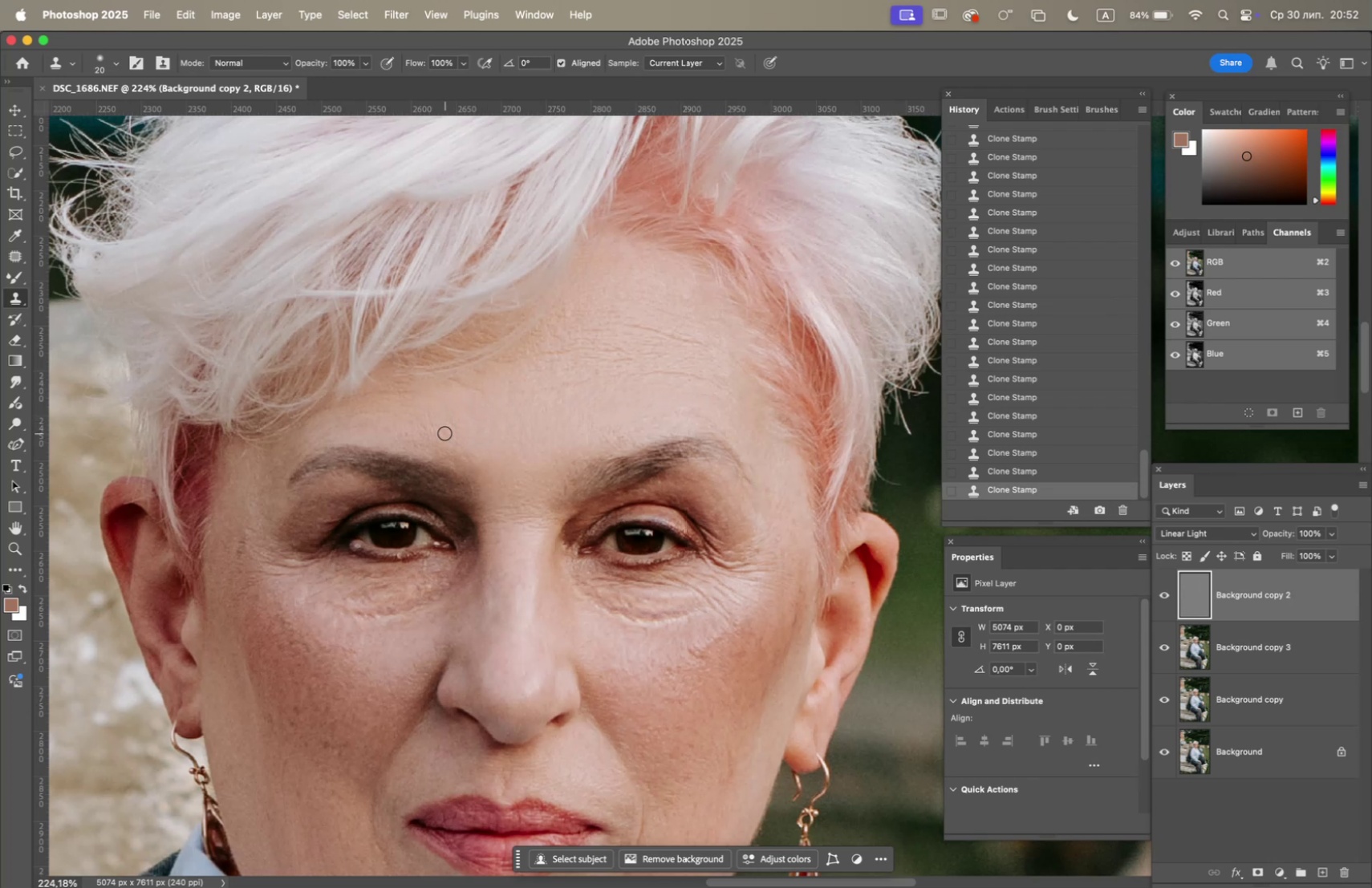 
double_click([444, 432])
 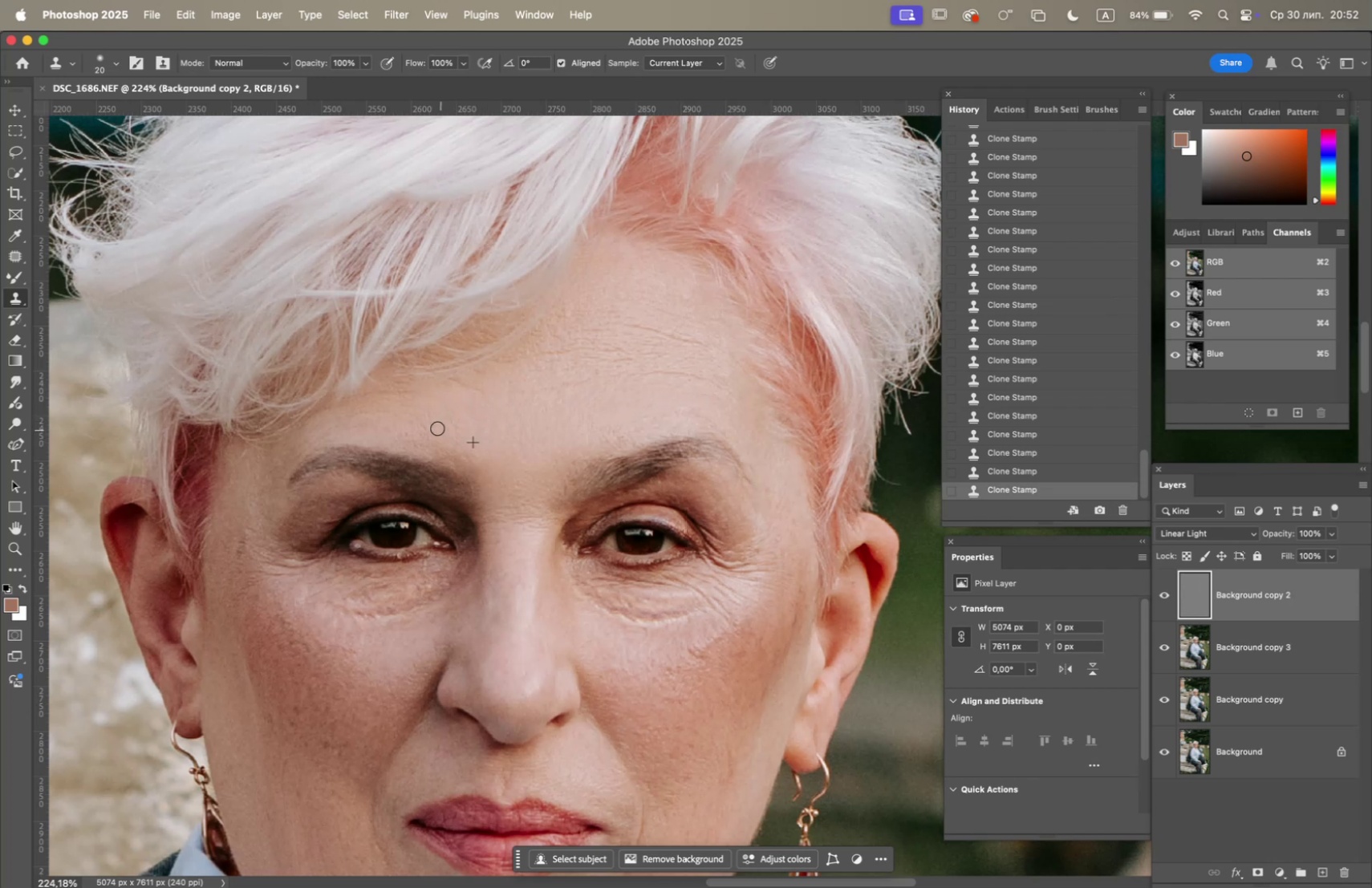 
left_click_drag(start_coordinate=[424, 425], to_coordinate=[417, 425])
 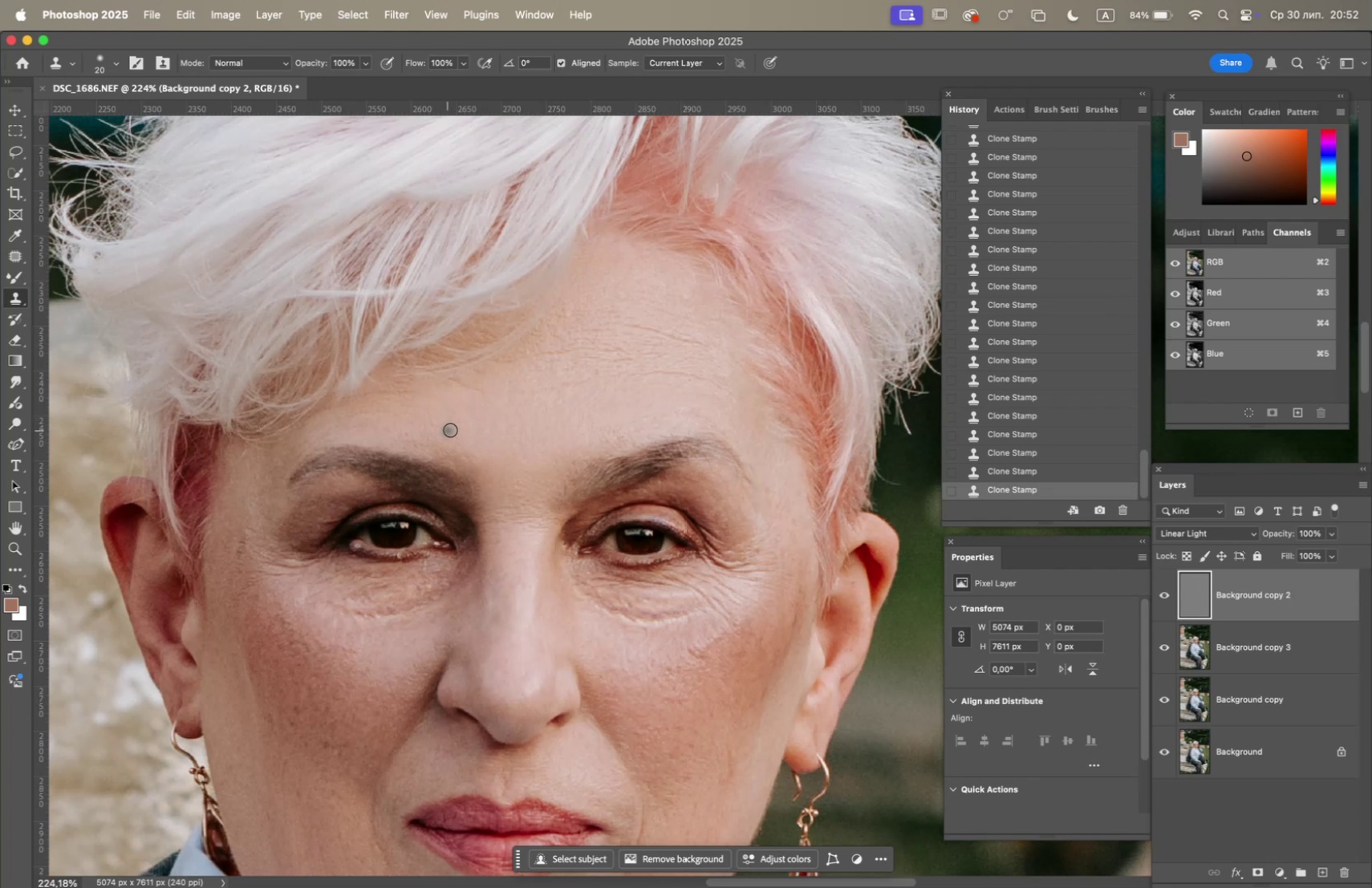 
left_click([451, 428])
 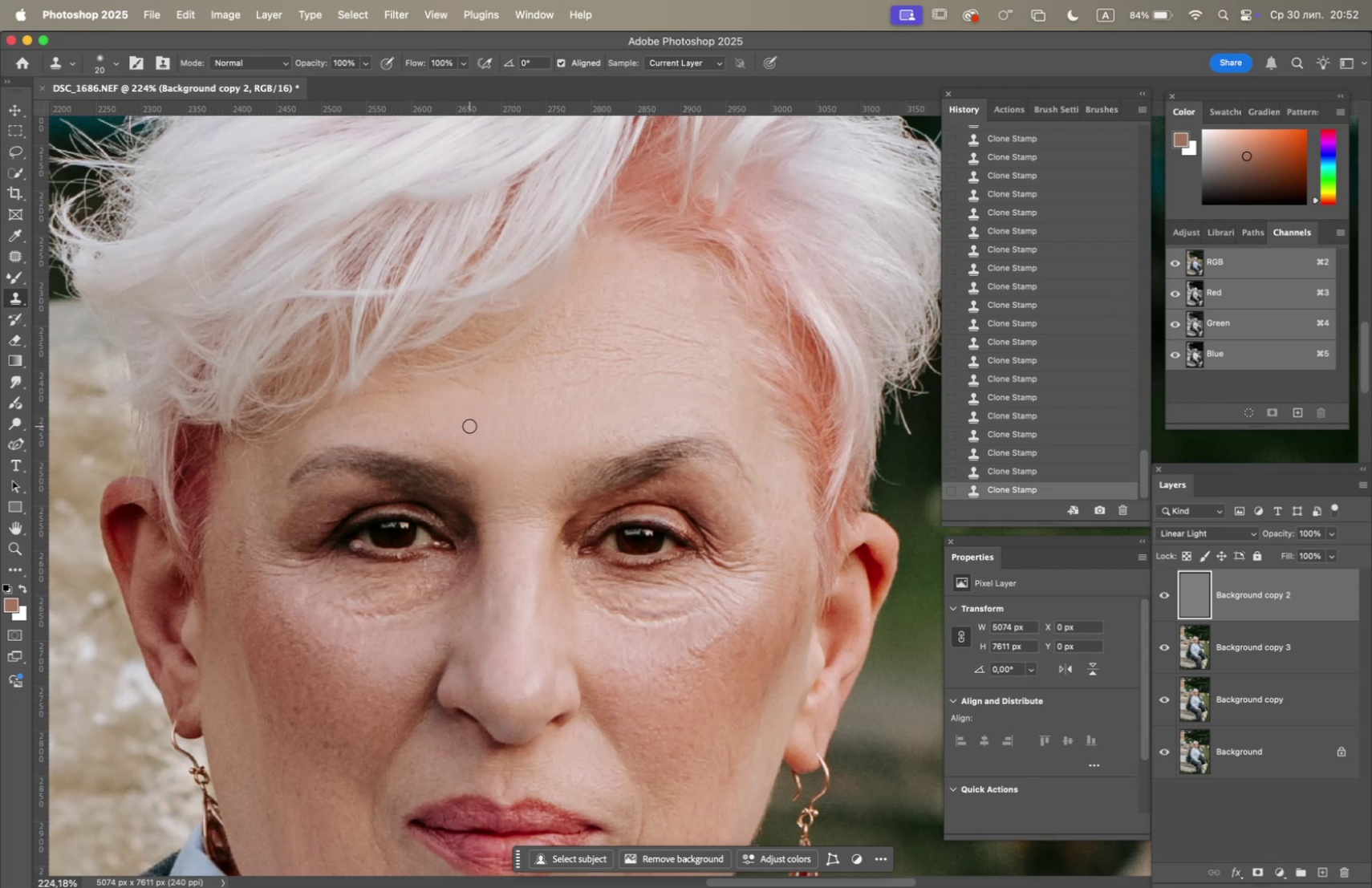 
triple_click([476, 422])
 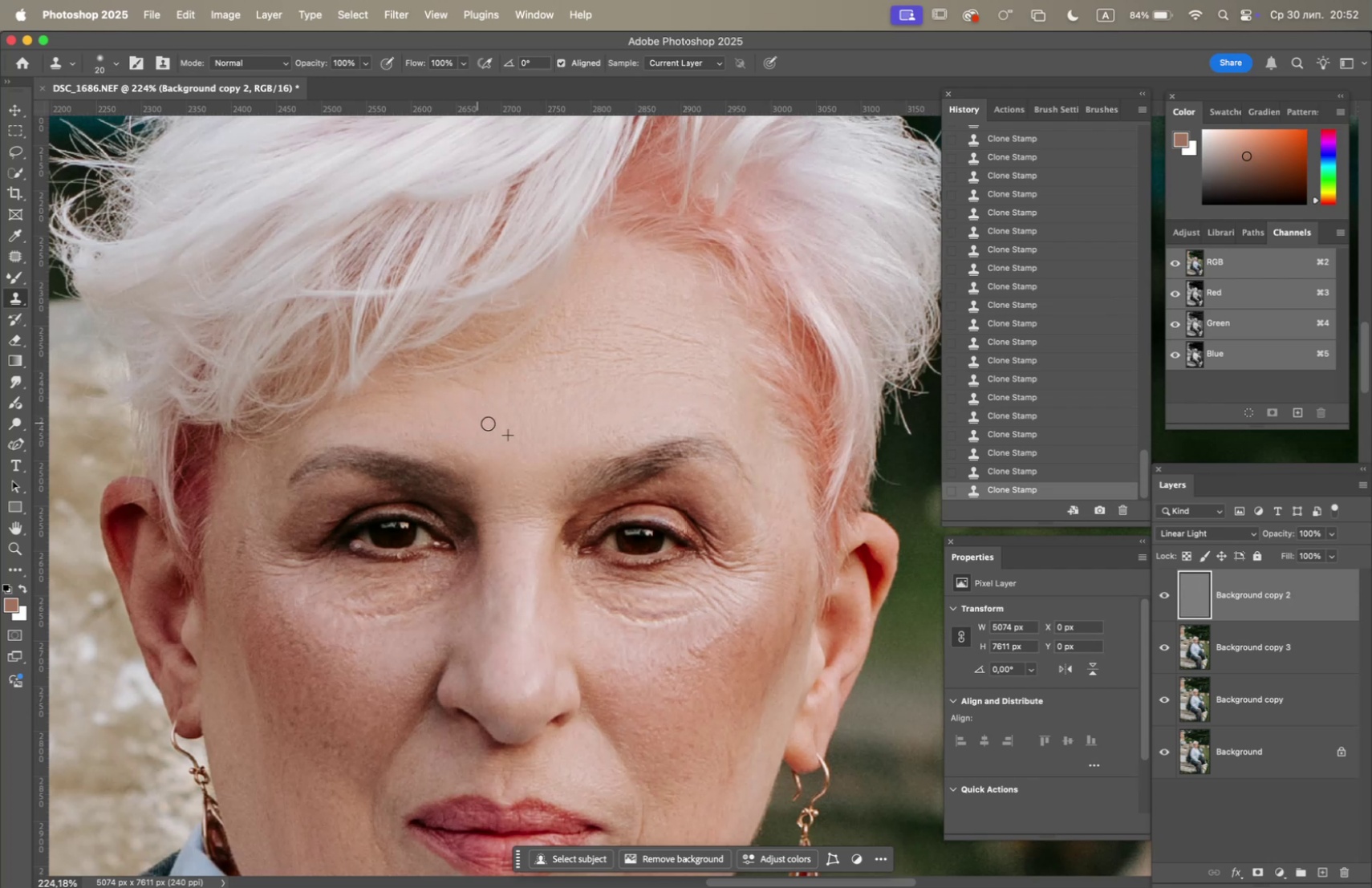 
hold_key(key=OptionLeft, duration=0.38)
triple_click([498, 429])
 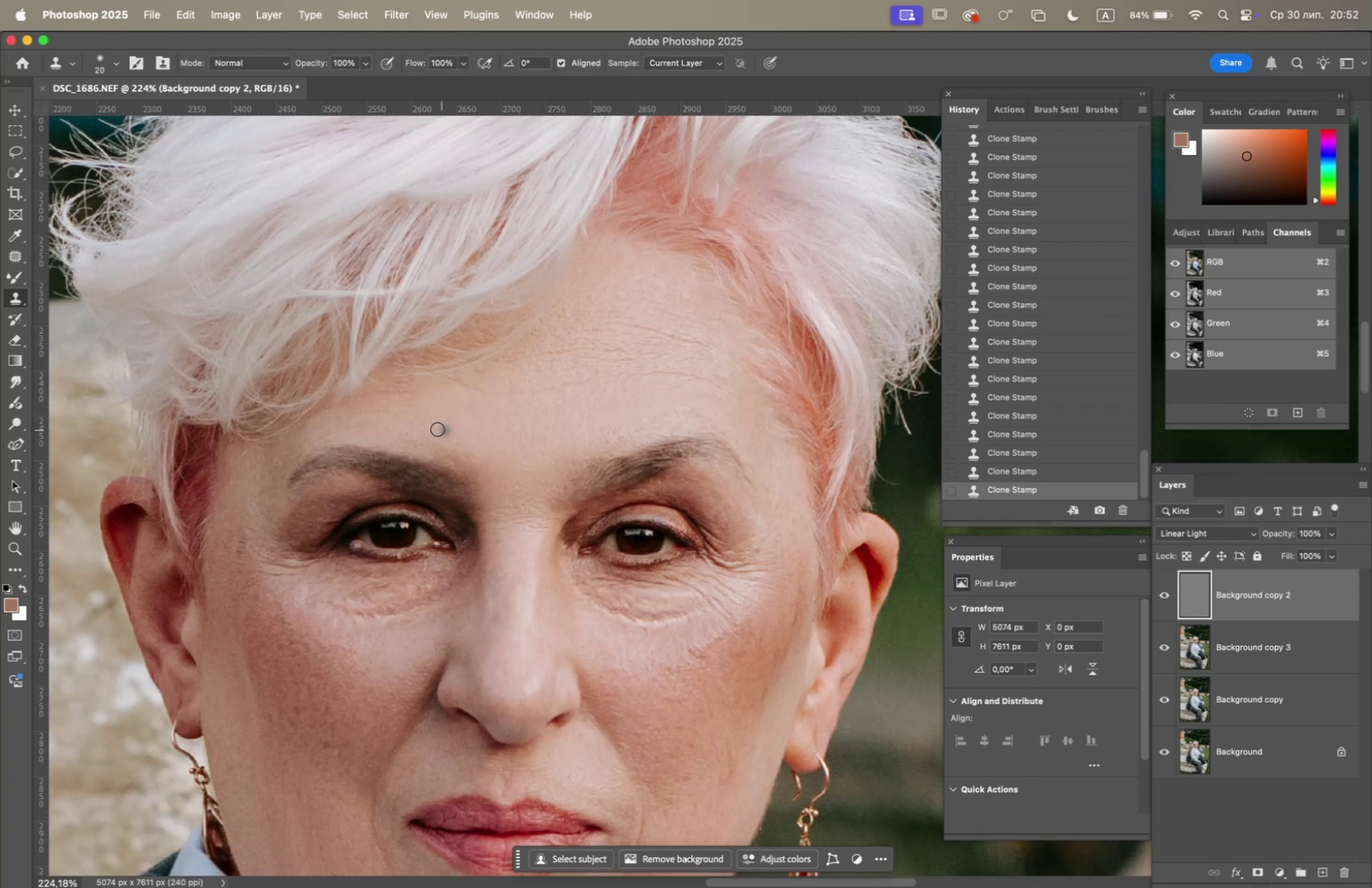 
left_click([430, 426])
 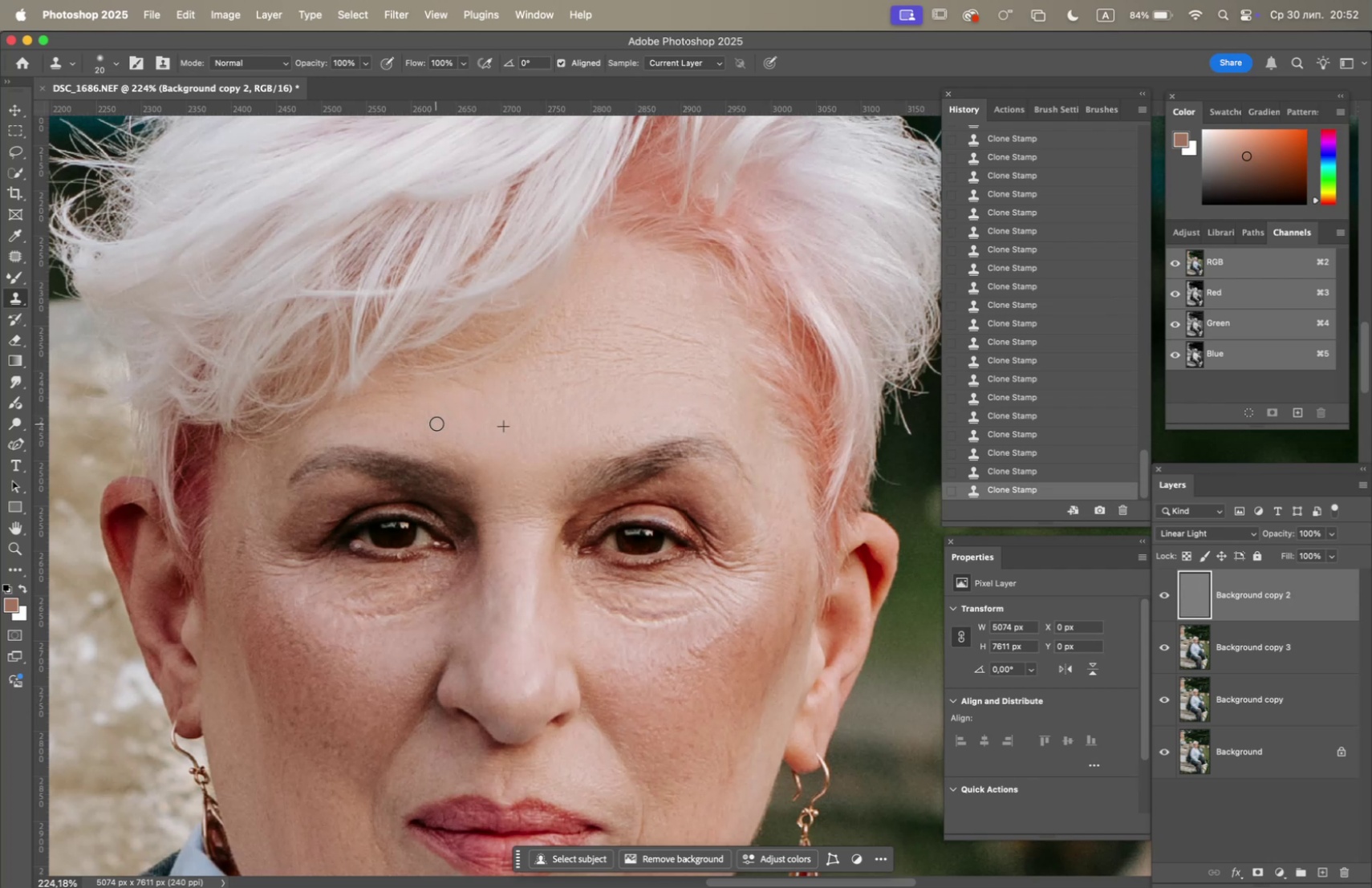 
hold_key(key=OptionLeft, duration=0.5)
 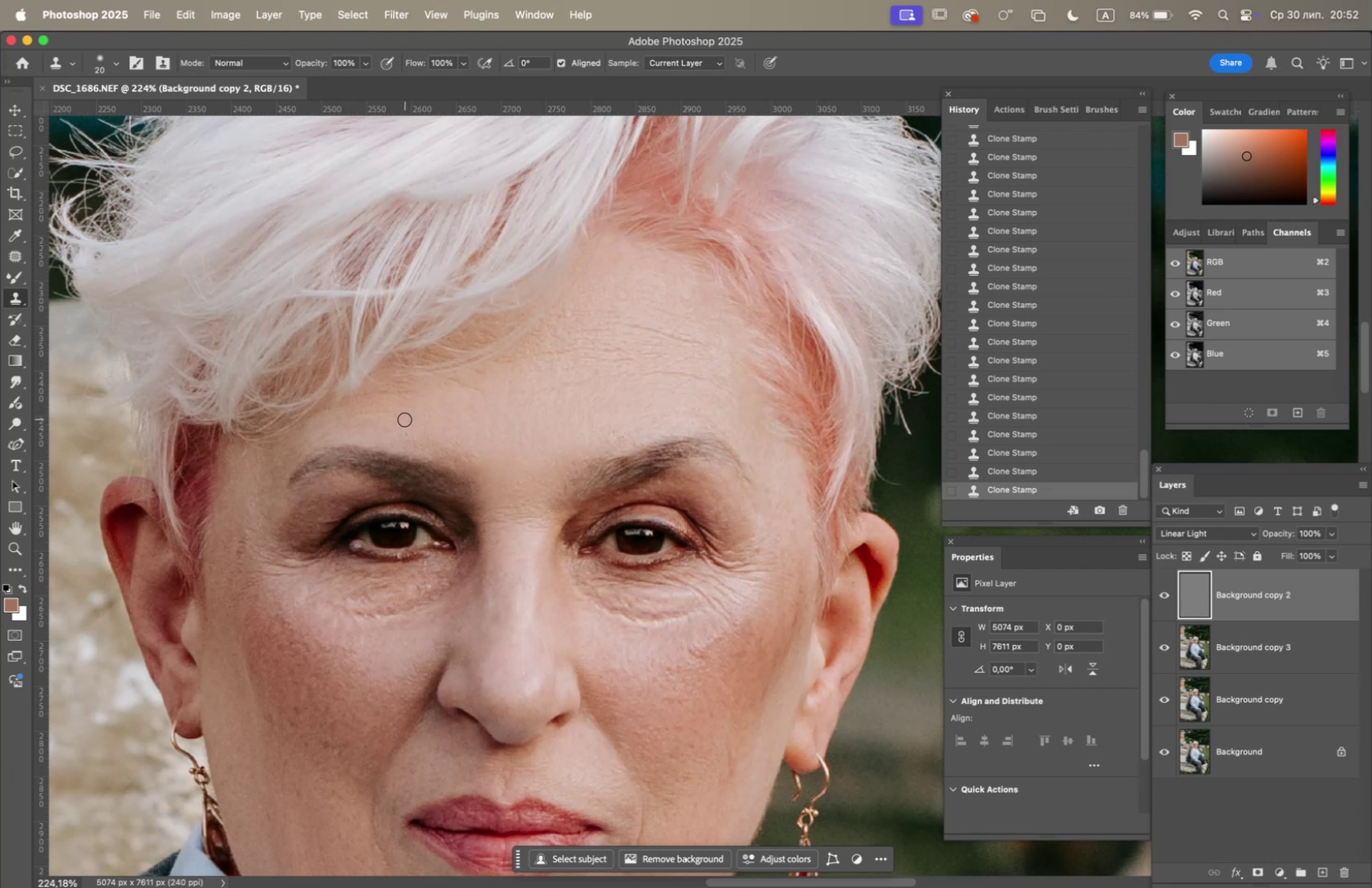 
hold_key(key=OptionLeft, duration=0.41)
 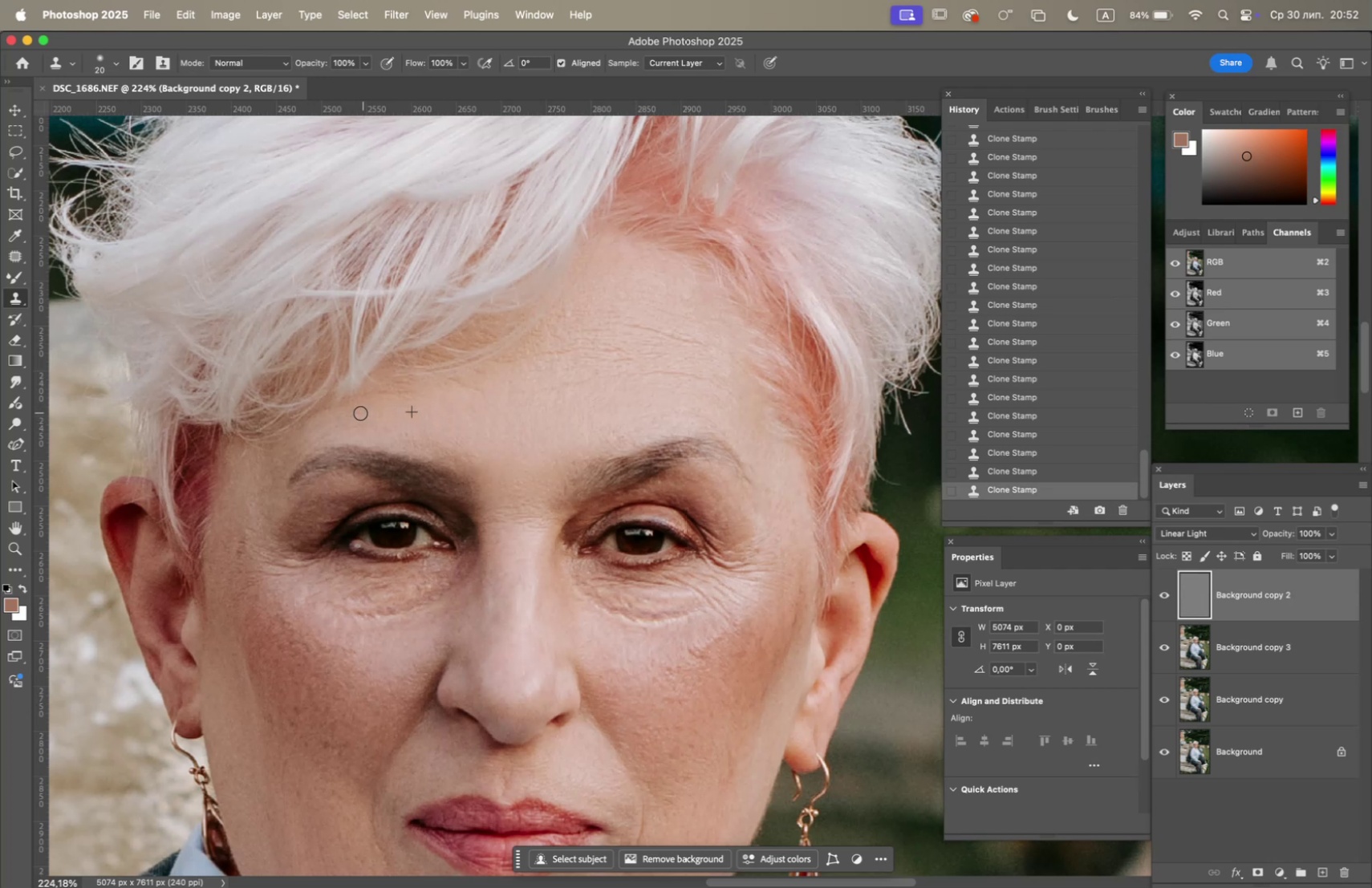 
hold_key(key=OptionLeft, duration=0.76)
 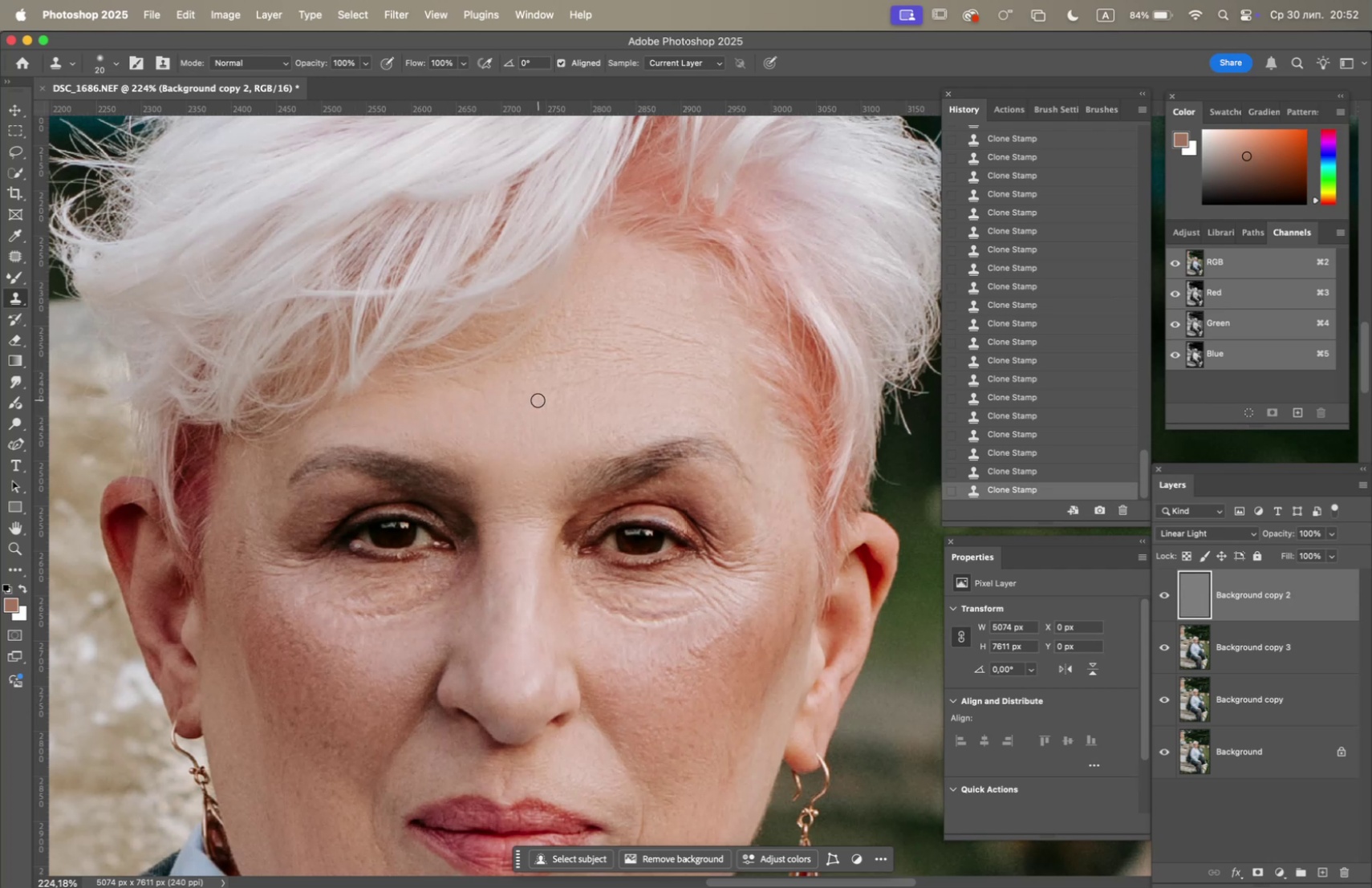 
double_click([538, 399])
 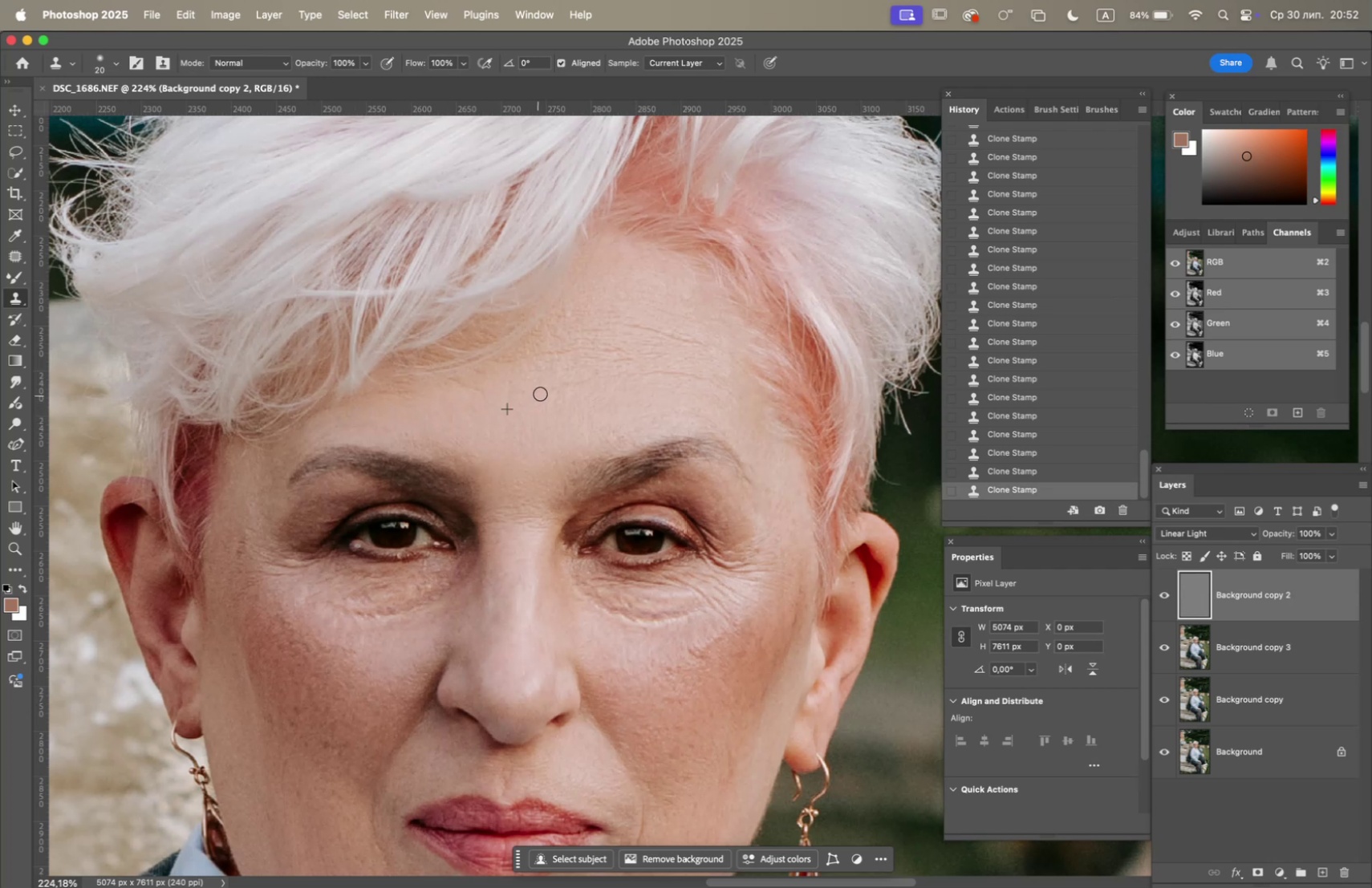 
triple_click([547, 390])
 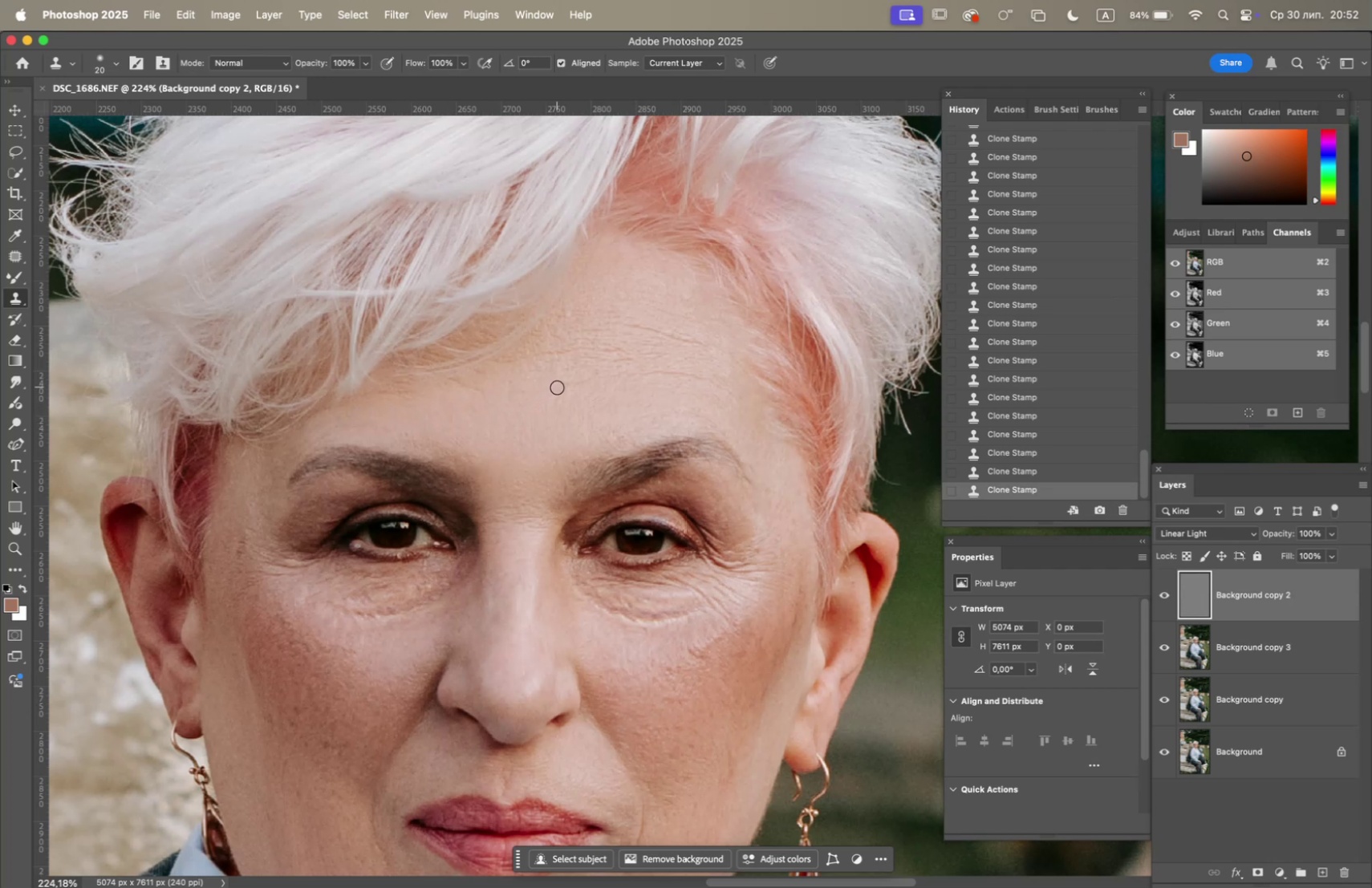 
triple_click([581, 386])
 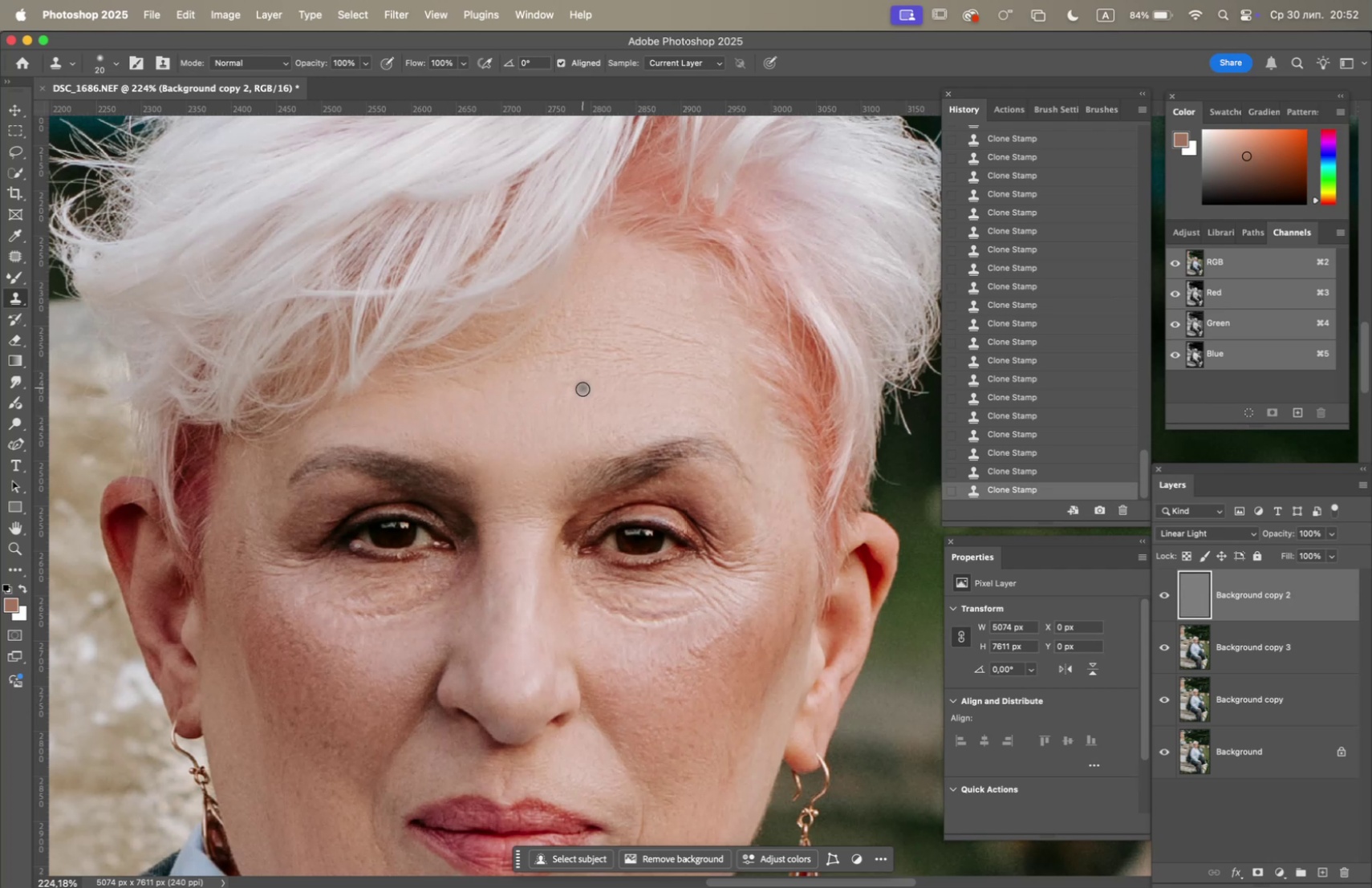 
hold_key(key=OptionLeft, duration=0.7)
left_click([572, 370])
 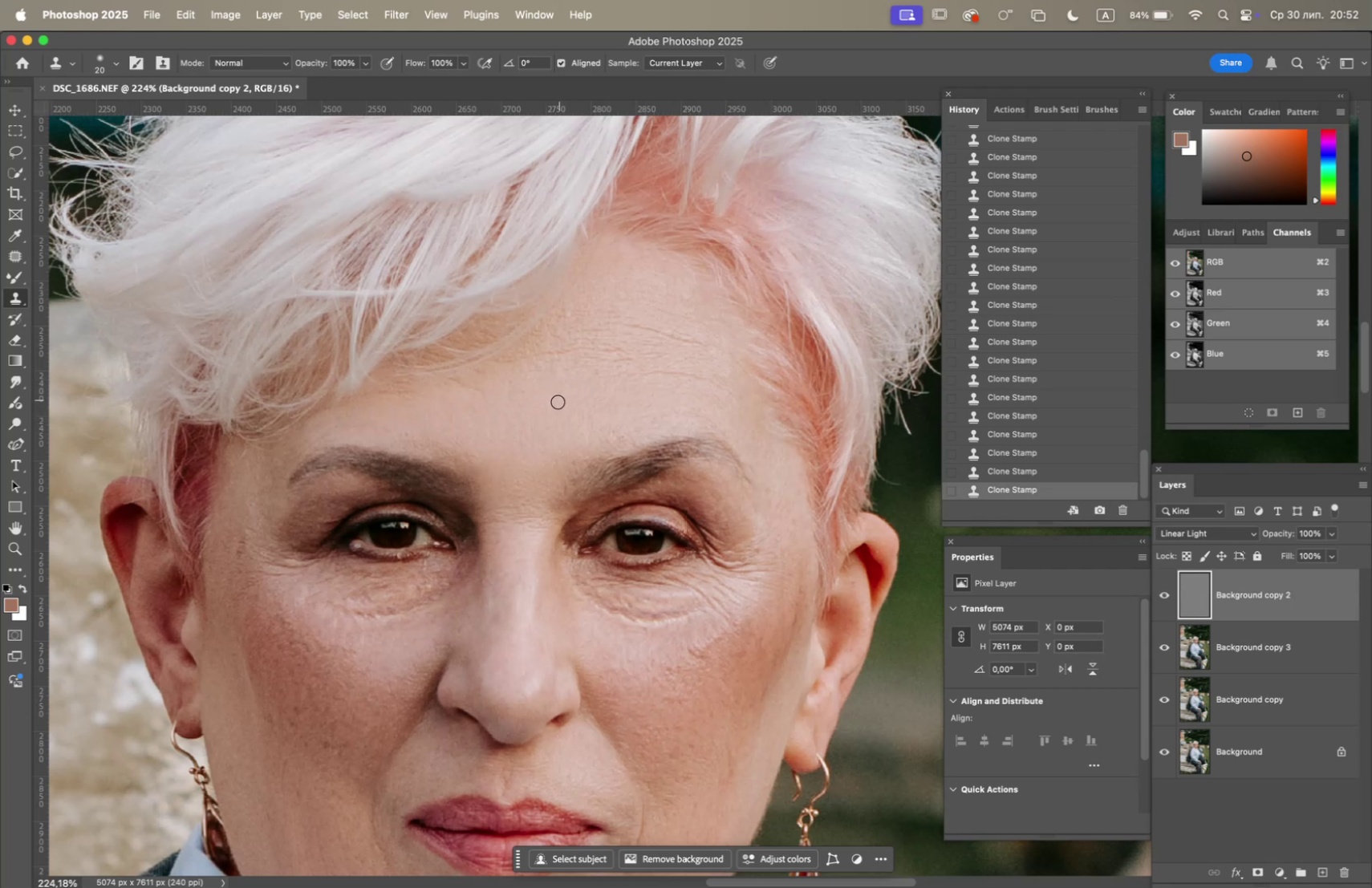 
hold_key(key=OptionLeft, duration=0.61)
 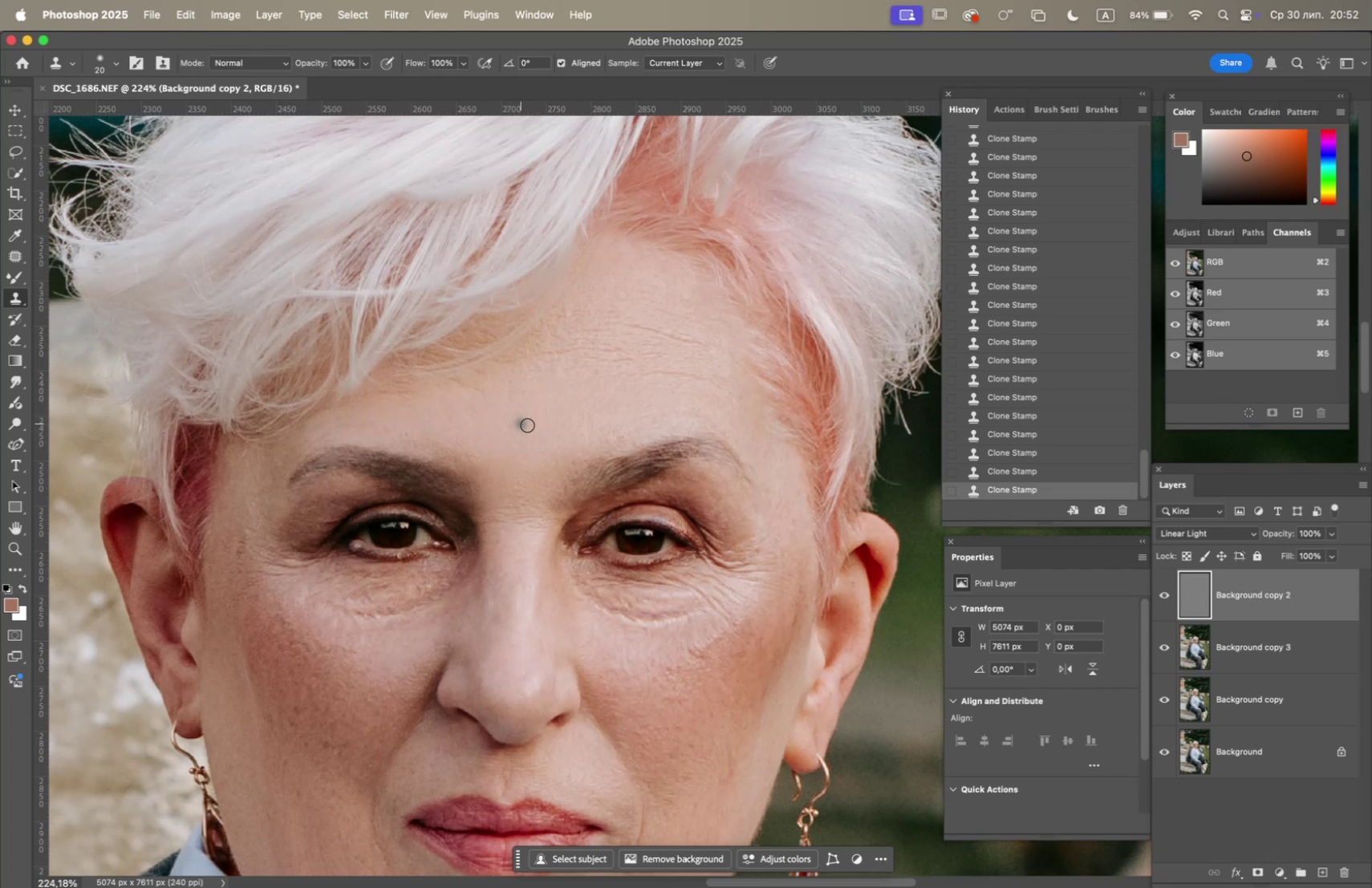 
hold_key(key=OptionLeft, duration=0.98)
left_click([448, 405])
 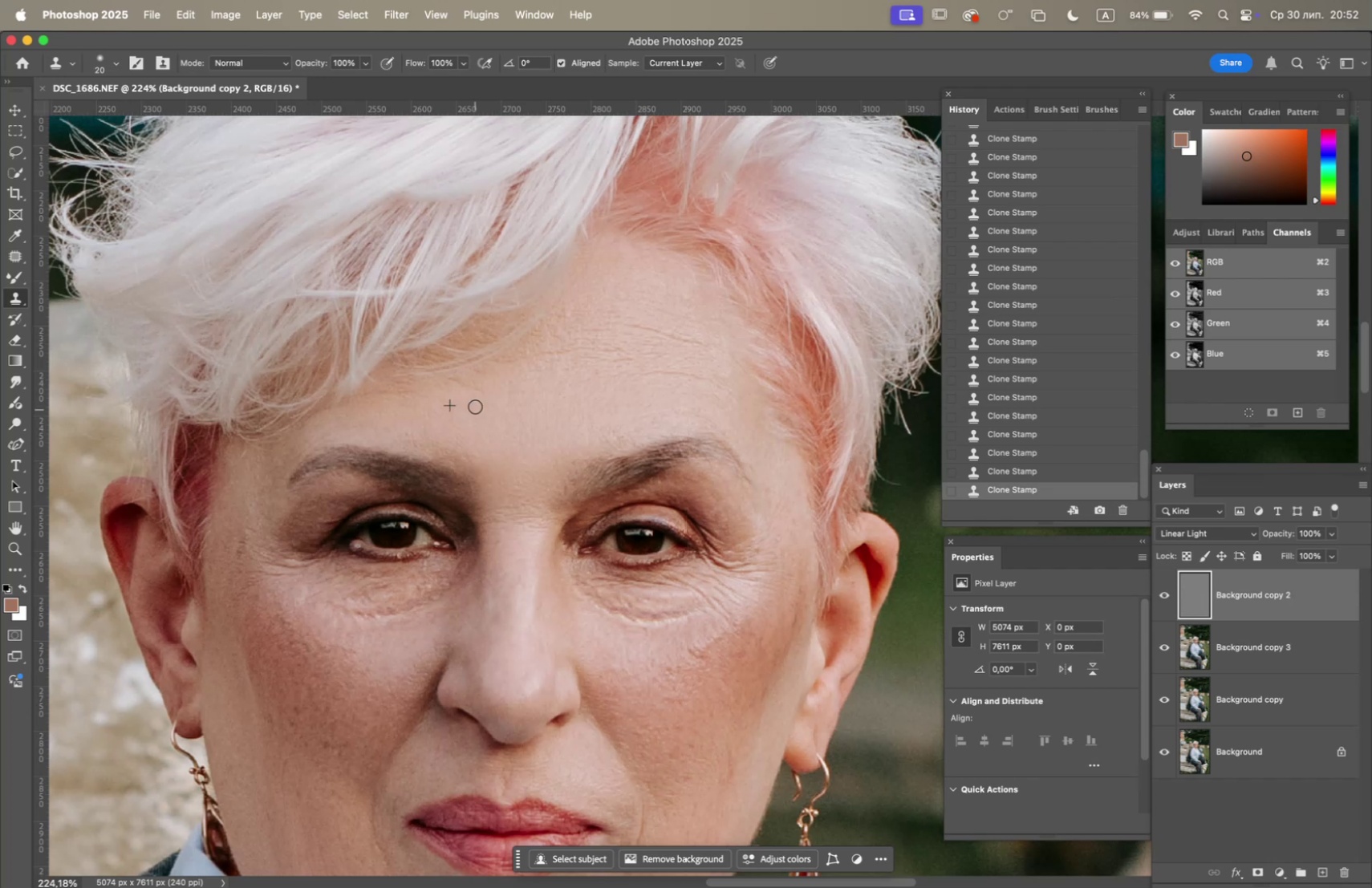 
triple_click([473, 399])
 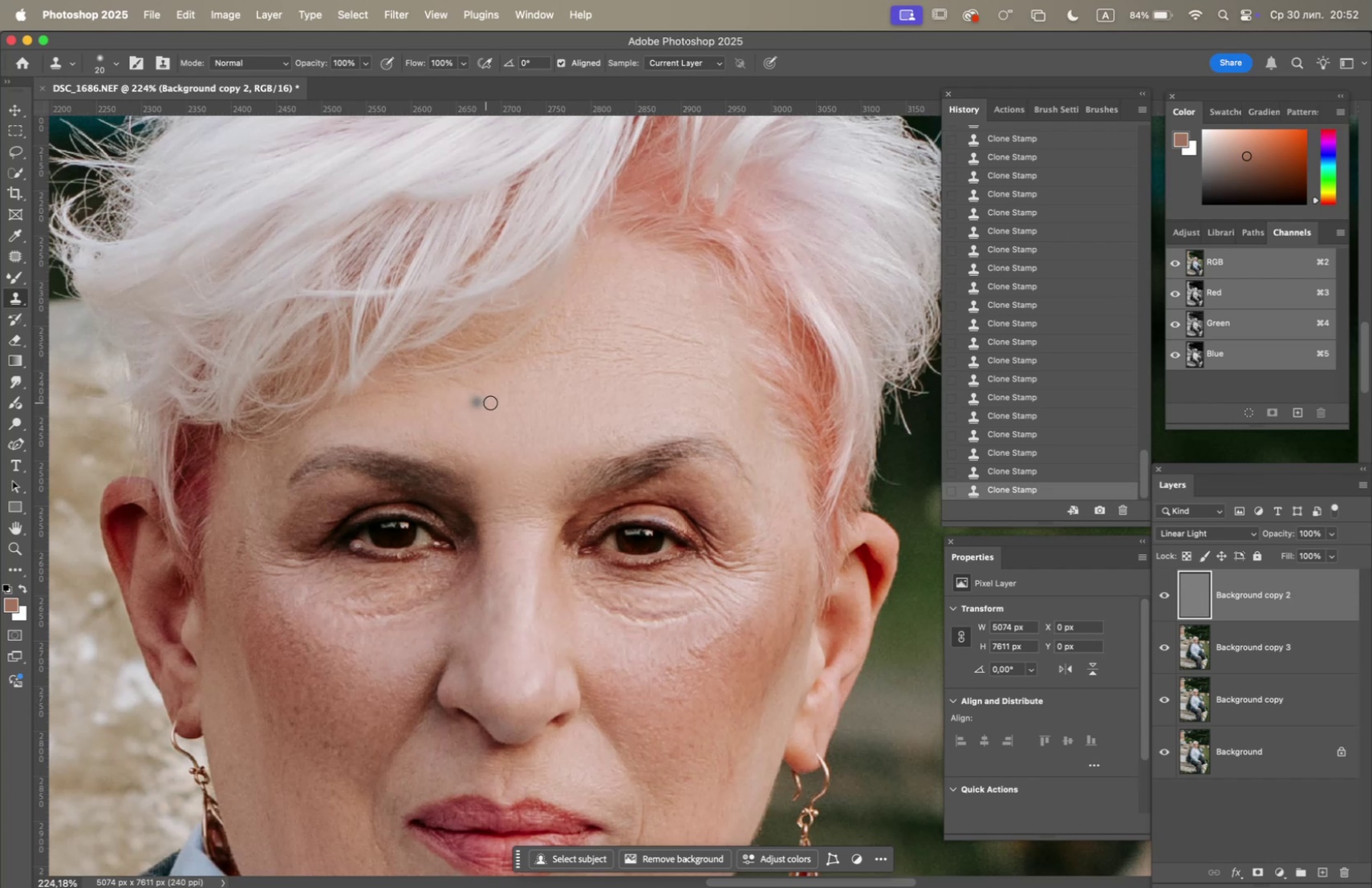 
hold_key(key=OptionLeft, duration=0.6)
left_click([518, 371])
 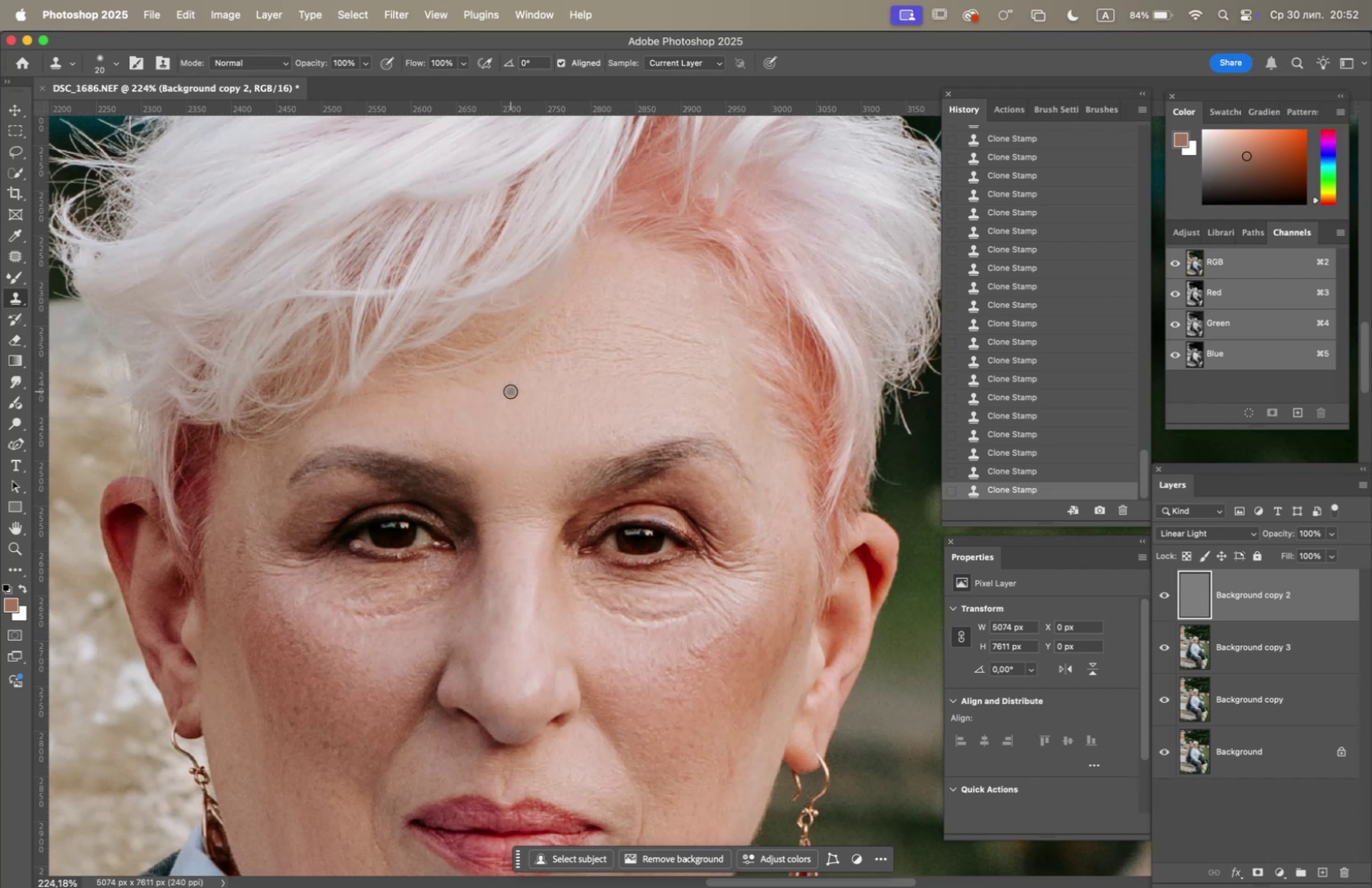 
triple_click([520, 393])
 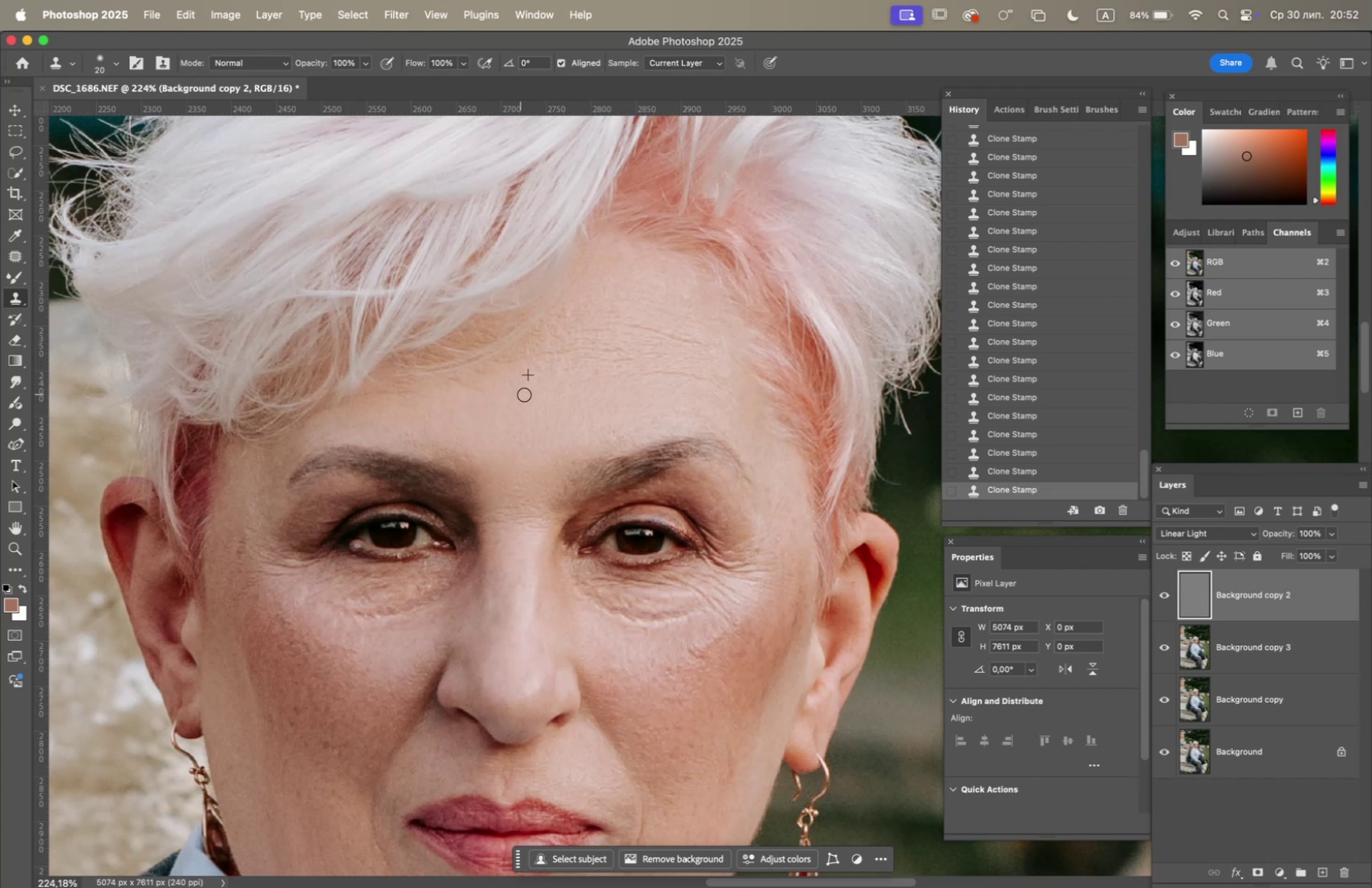 
triple_click([526, 394])
 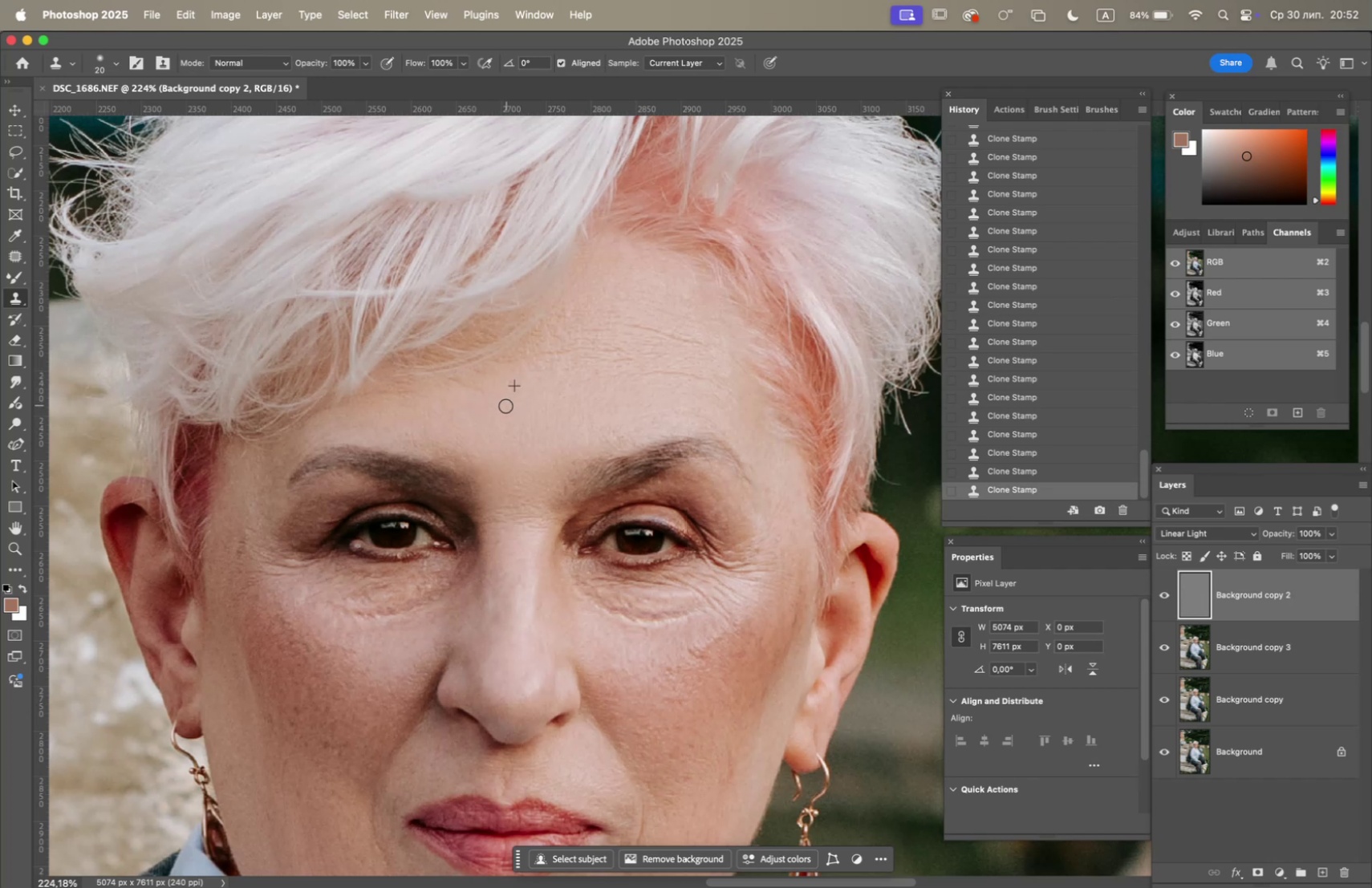 
hold_key(key=OptionLeft, duration=1.31)
left_click([536, 399])
 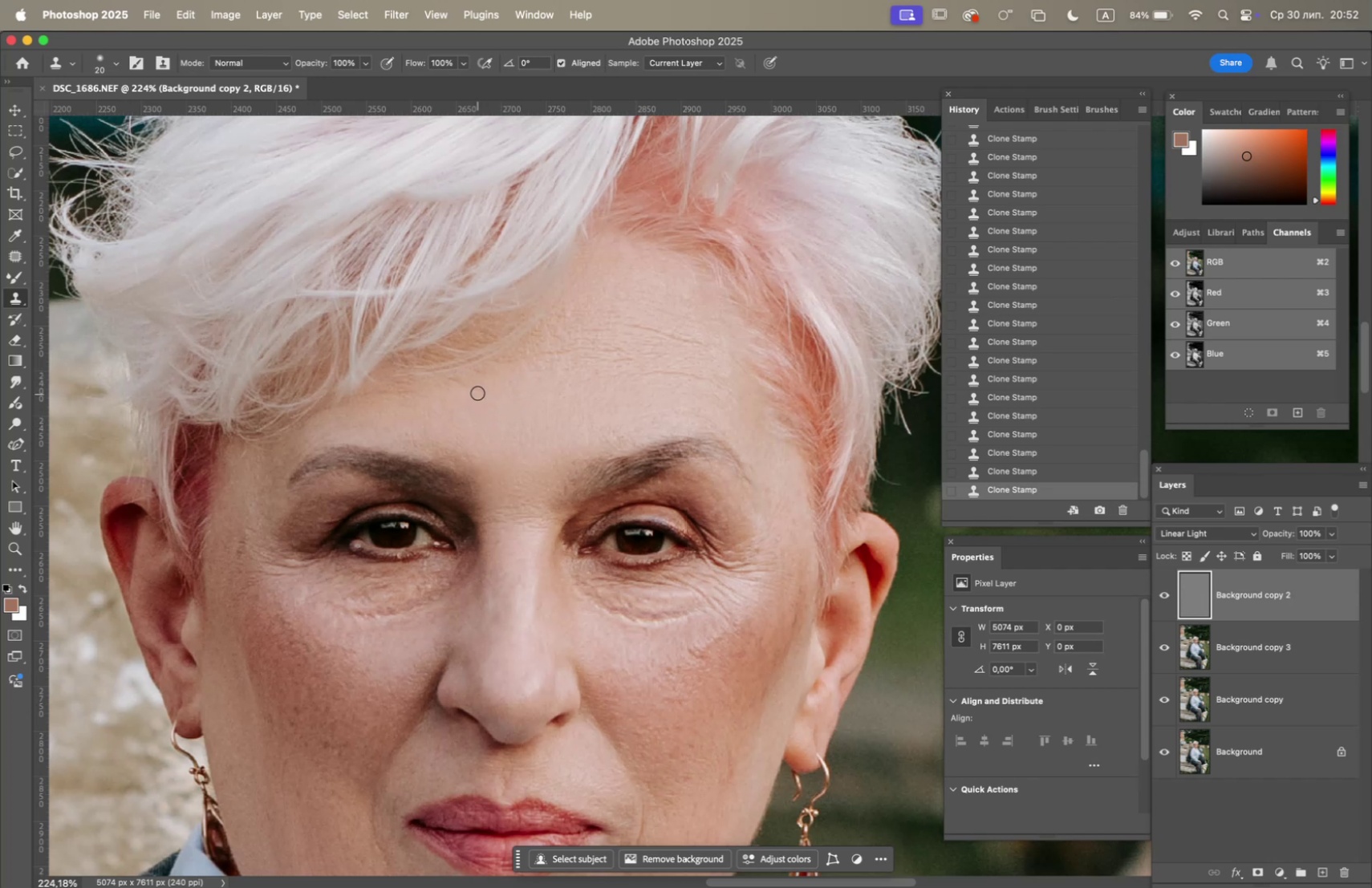 
left_click([479, 387])
 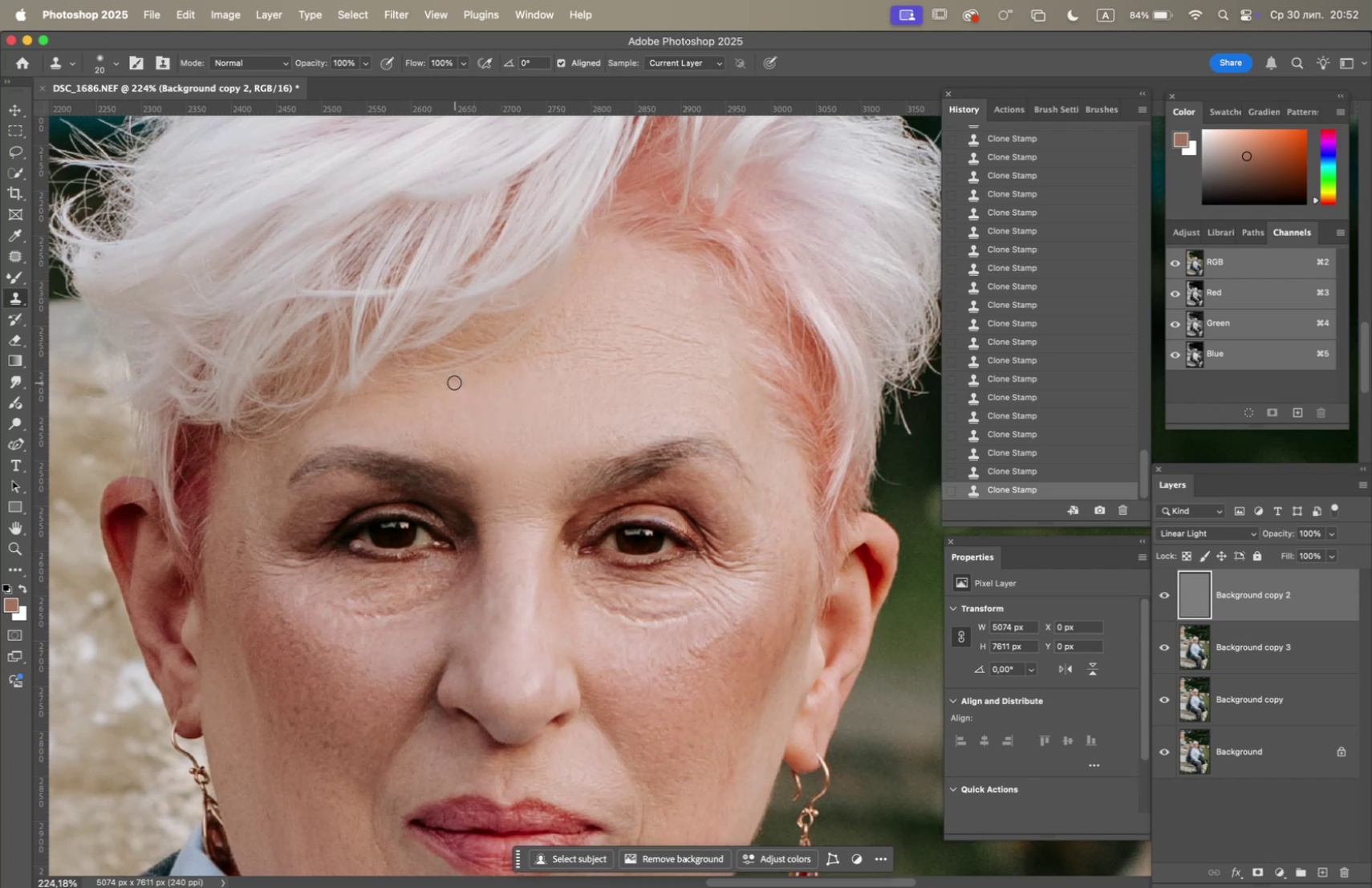 
triple_click([451, 379])
 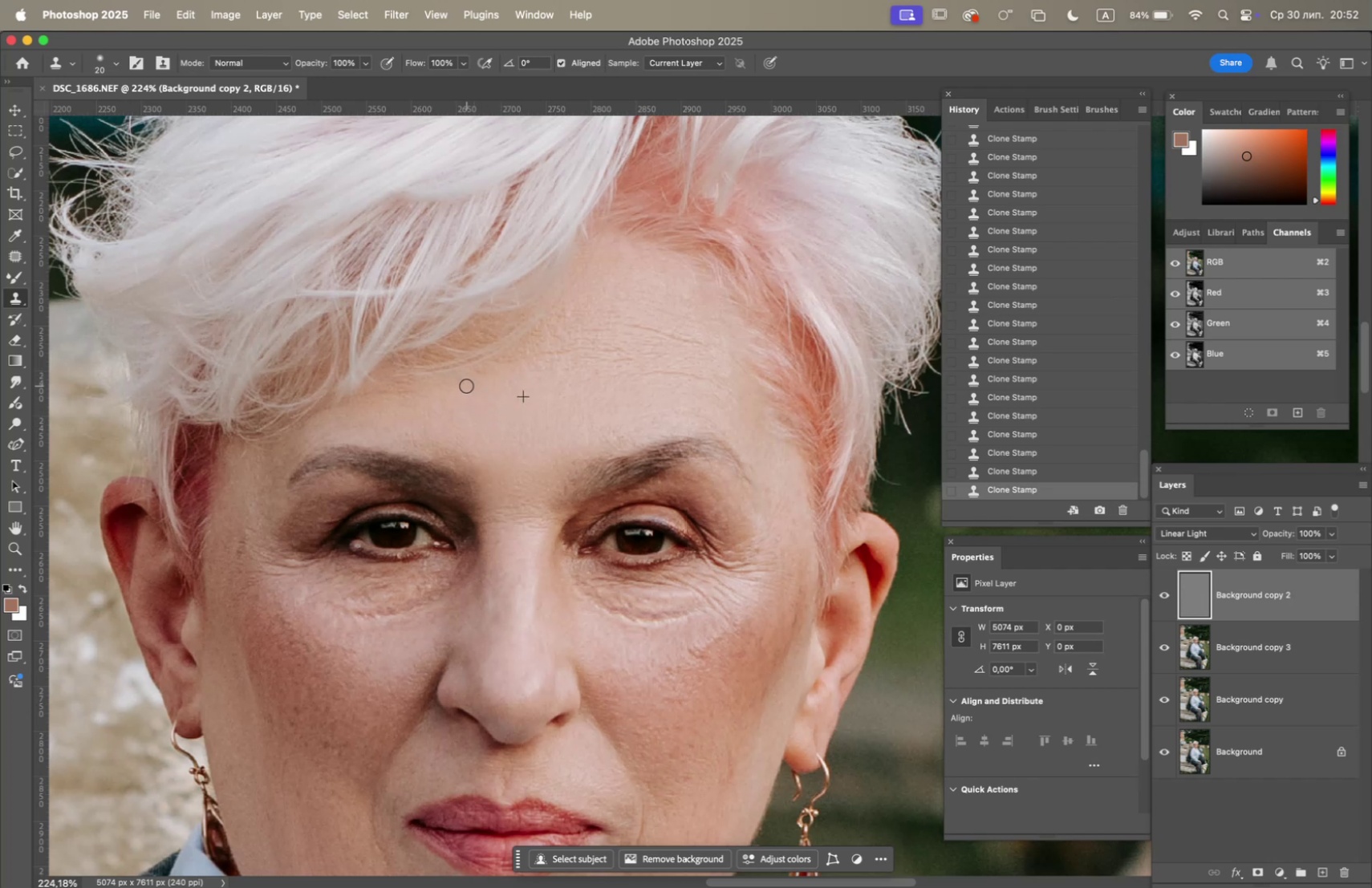 
triple_click([473, 385])
 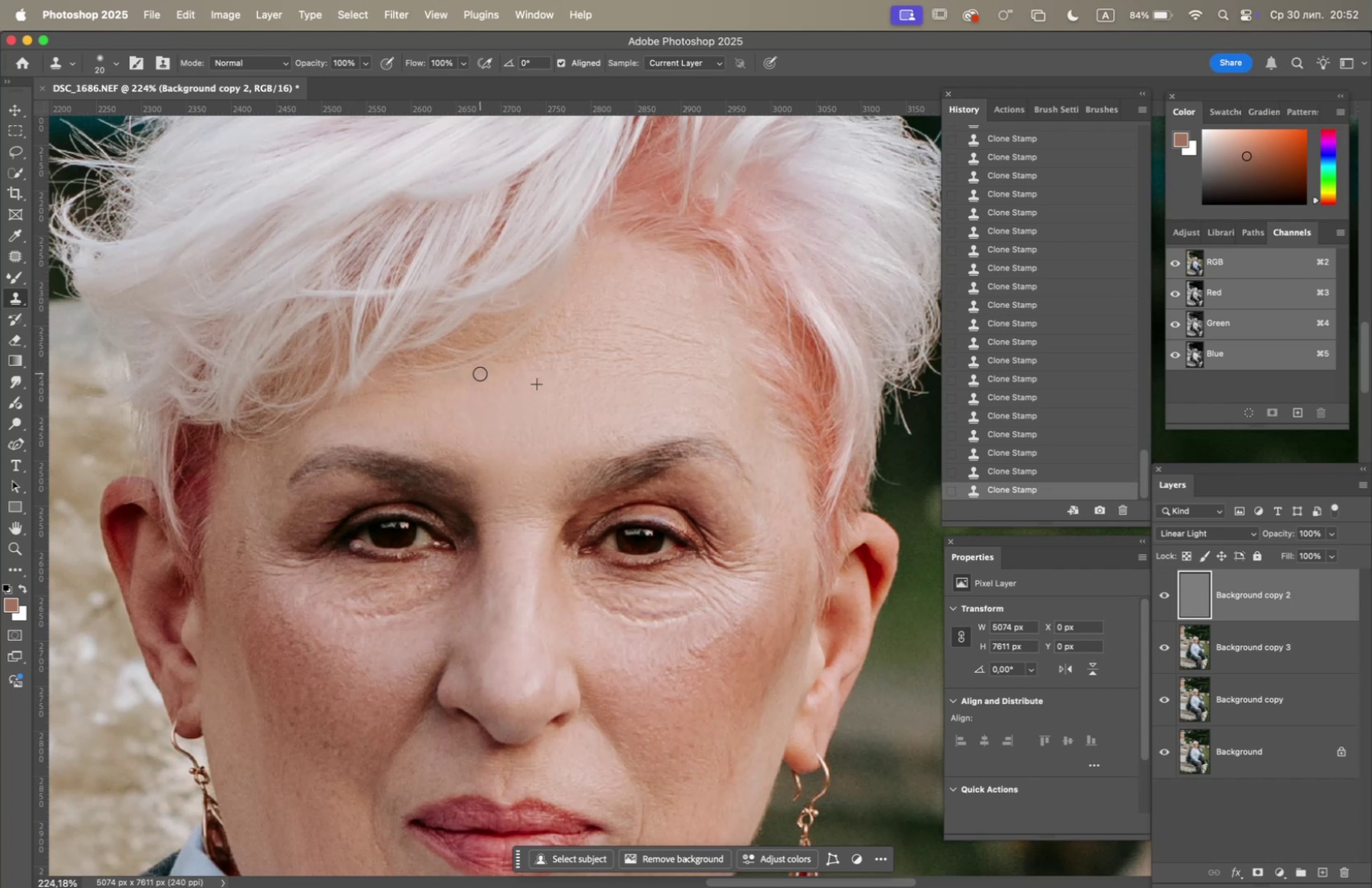 
triple_click([481, 371])
 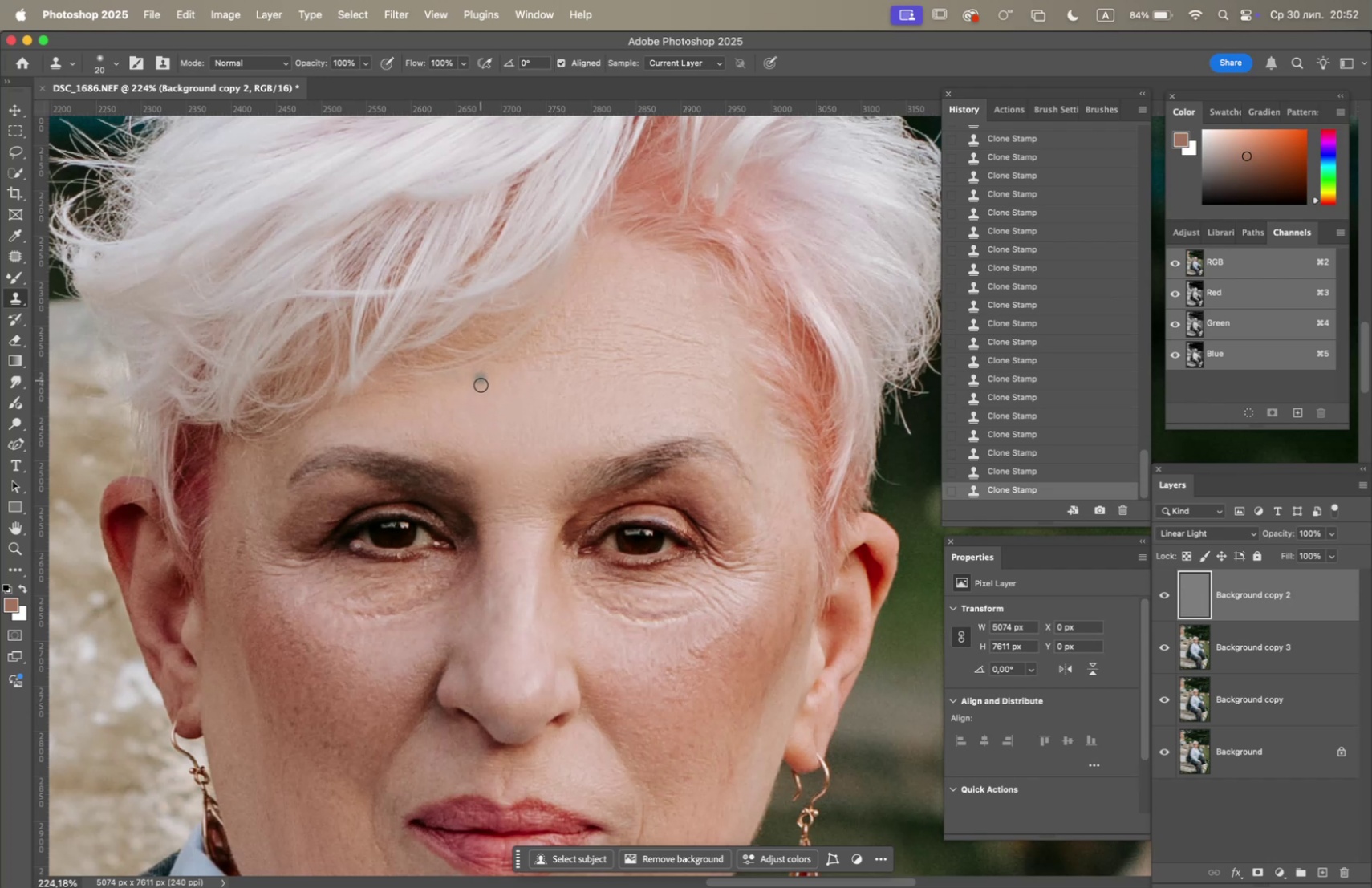 
hold_key(key=OptionLeft, duration=0.46)
left_click([485, 393])
 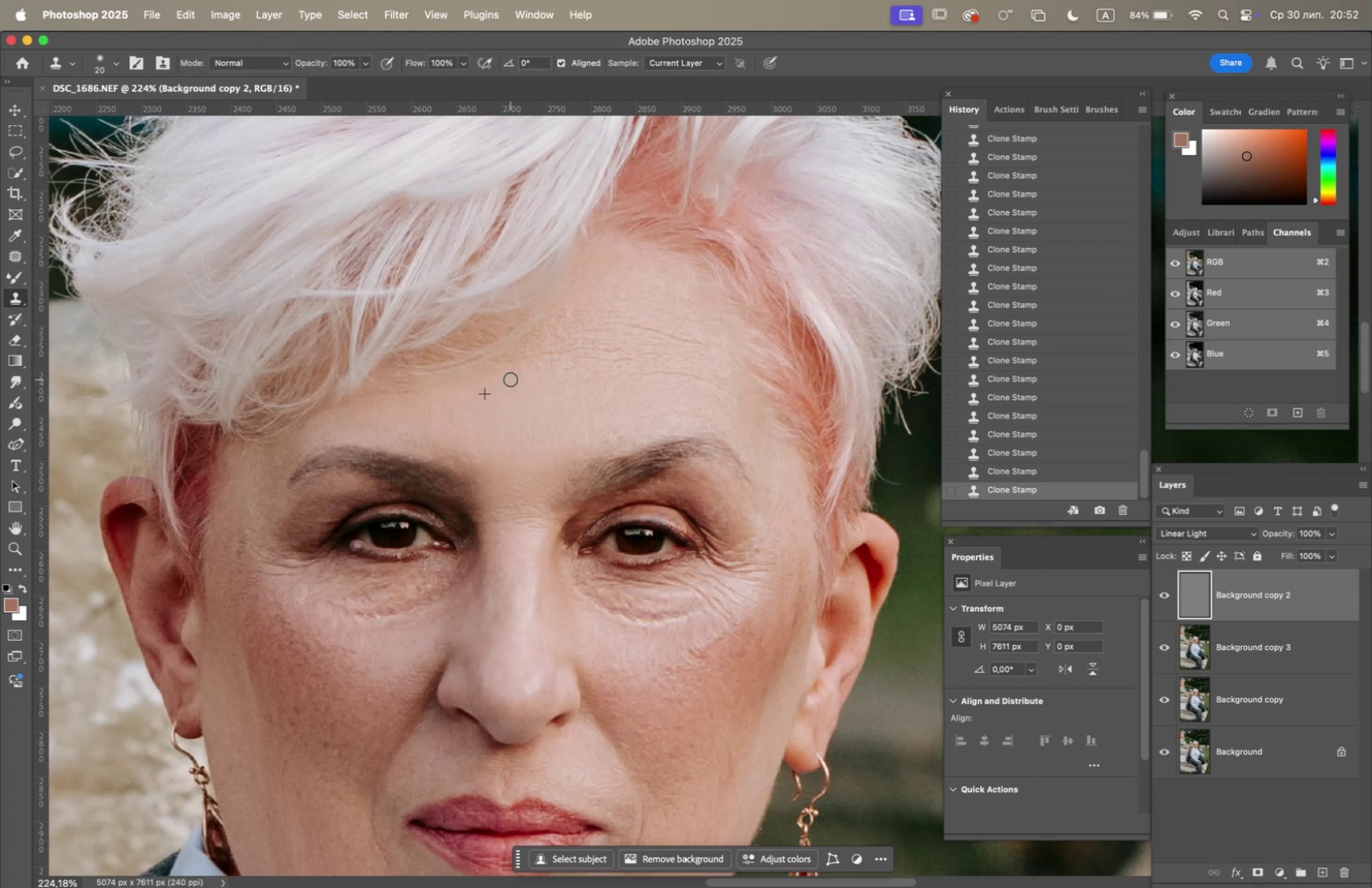 
hold_key(key=OptionLeft, duration=0.78)
 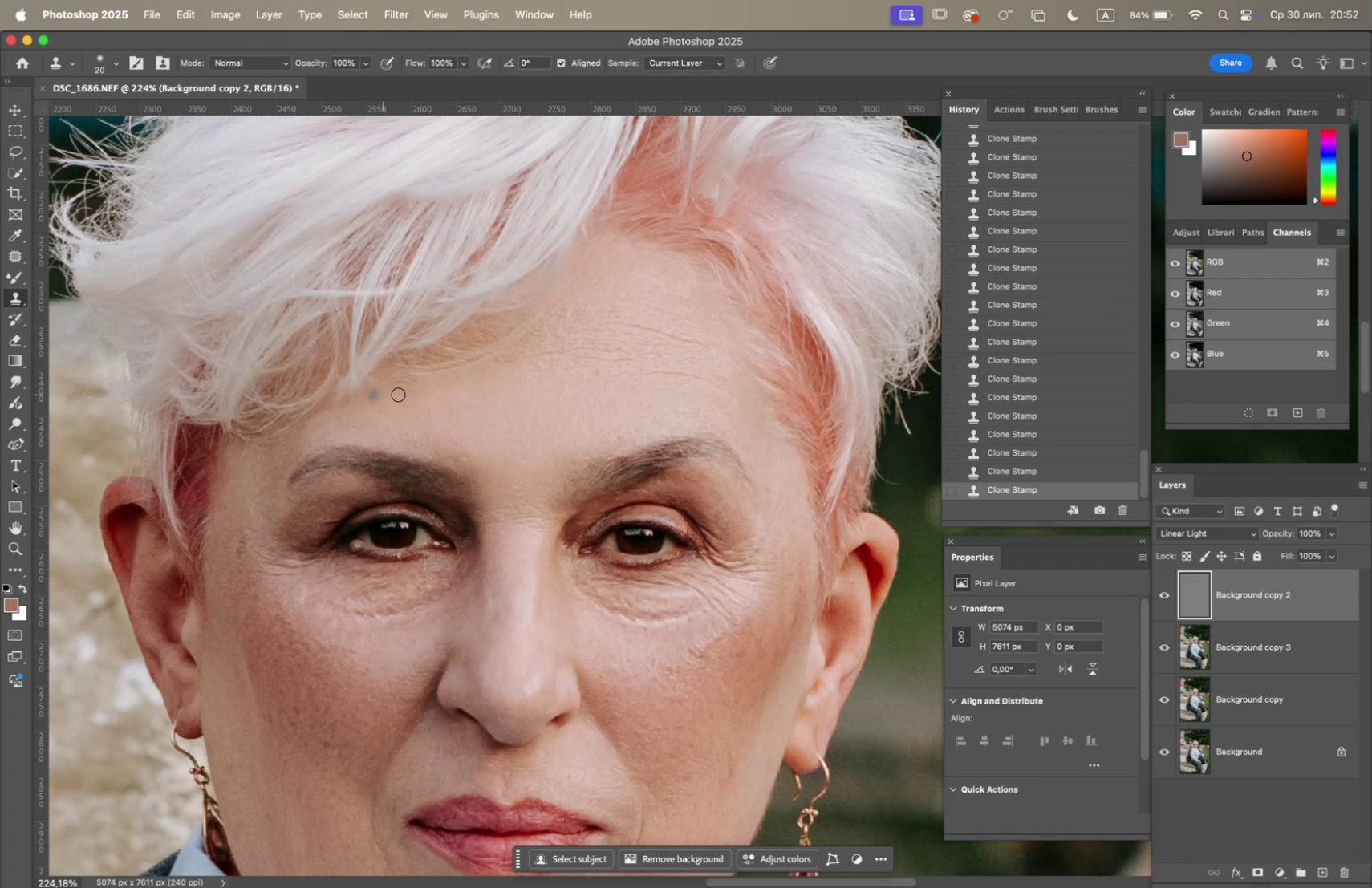 
double_click([406, 402])
 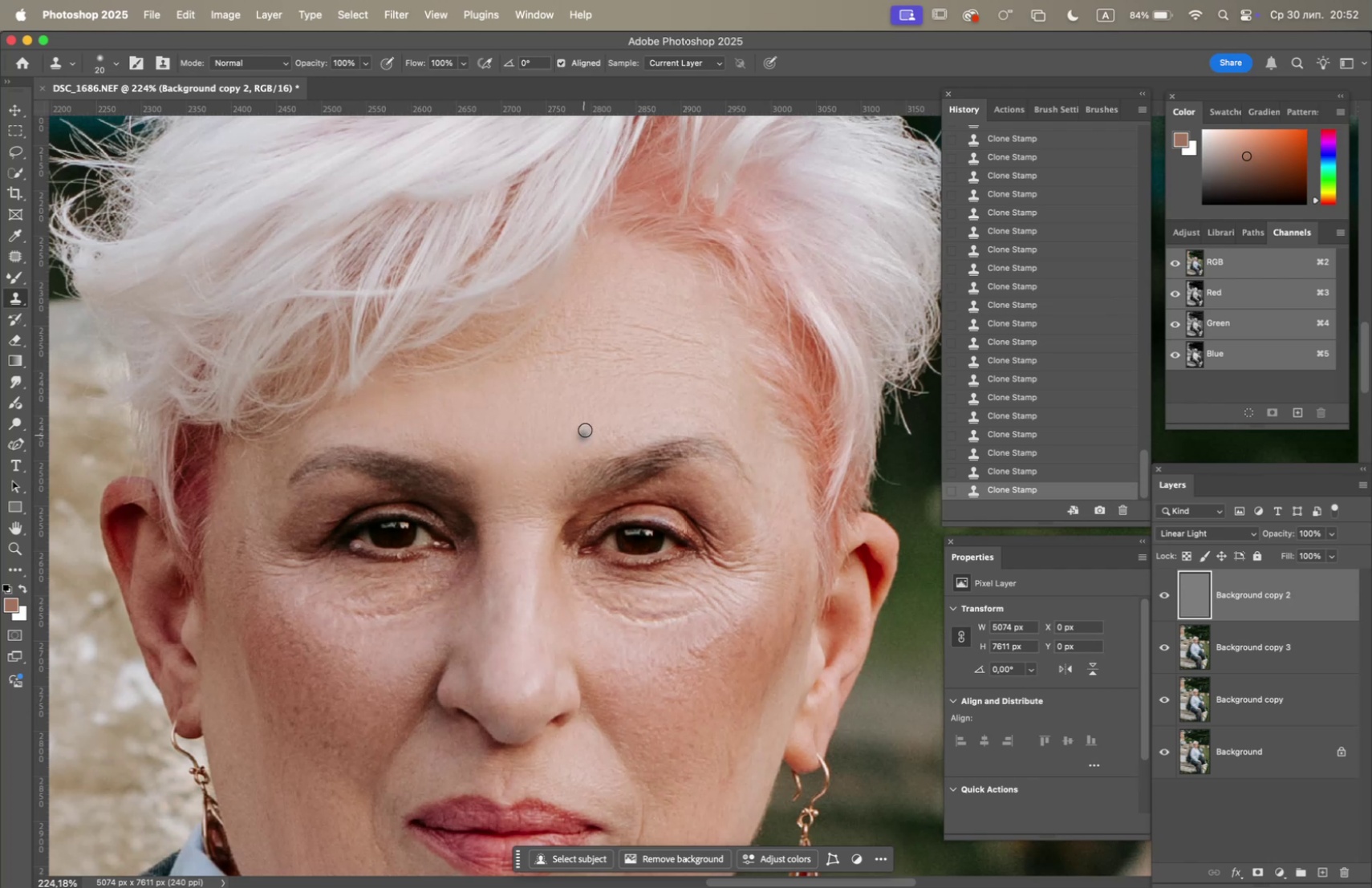 
hold_key(key=OptionLeft, duration=1.22)
 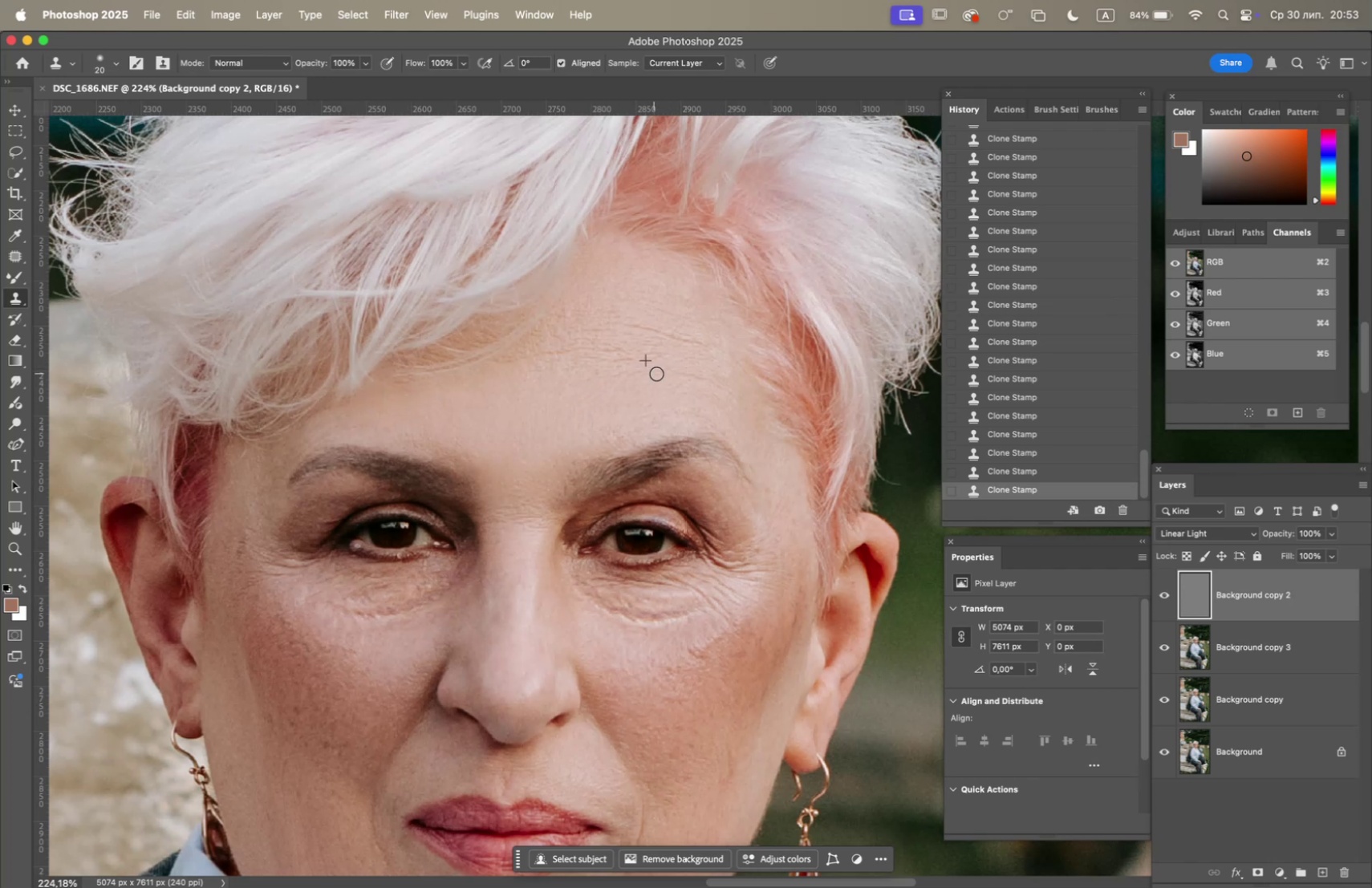 
left_click_drag(start_coordinate=[676, 374], to_coordinate=[692, 375])
 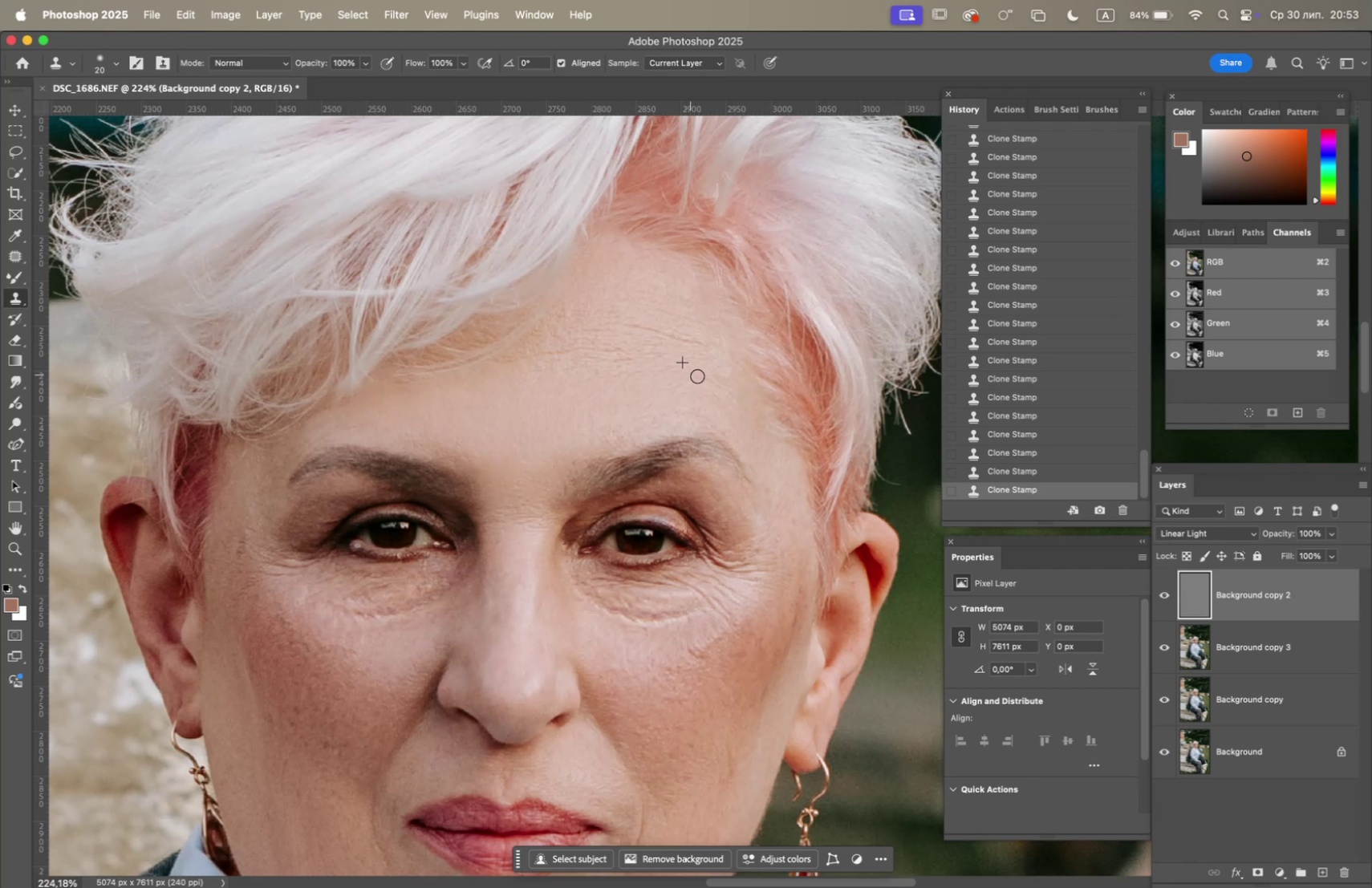 
left_click_drag(start_coordinate=[700, 375], to_coordinate=[735, 396])
 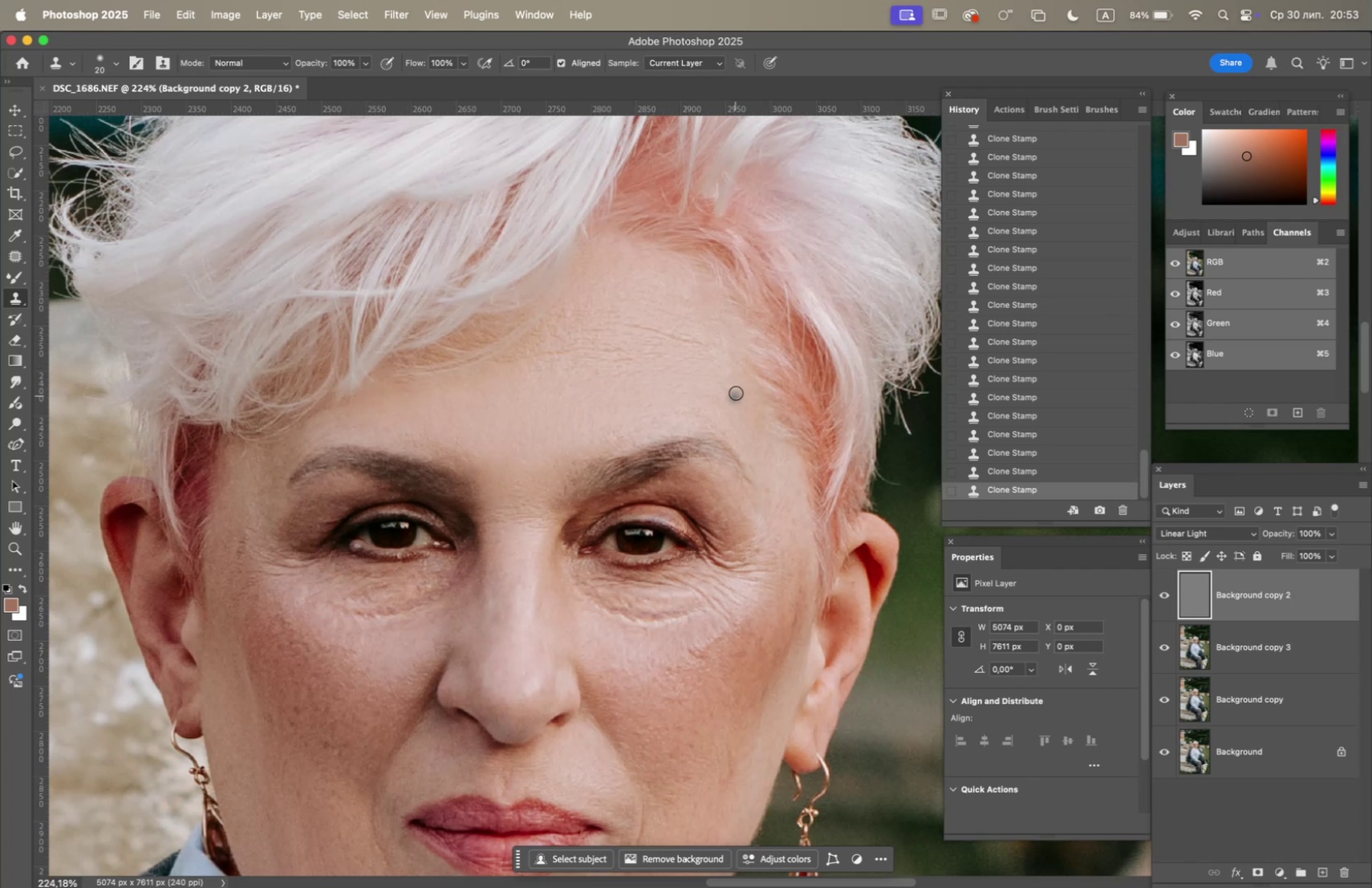 
hold_key(key=OptionLeft, duration=2.27)
 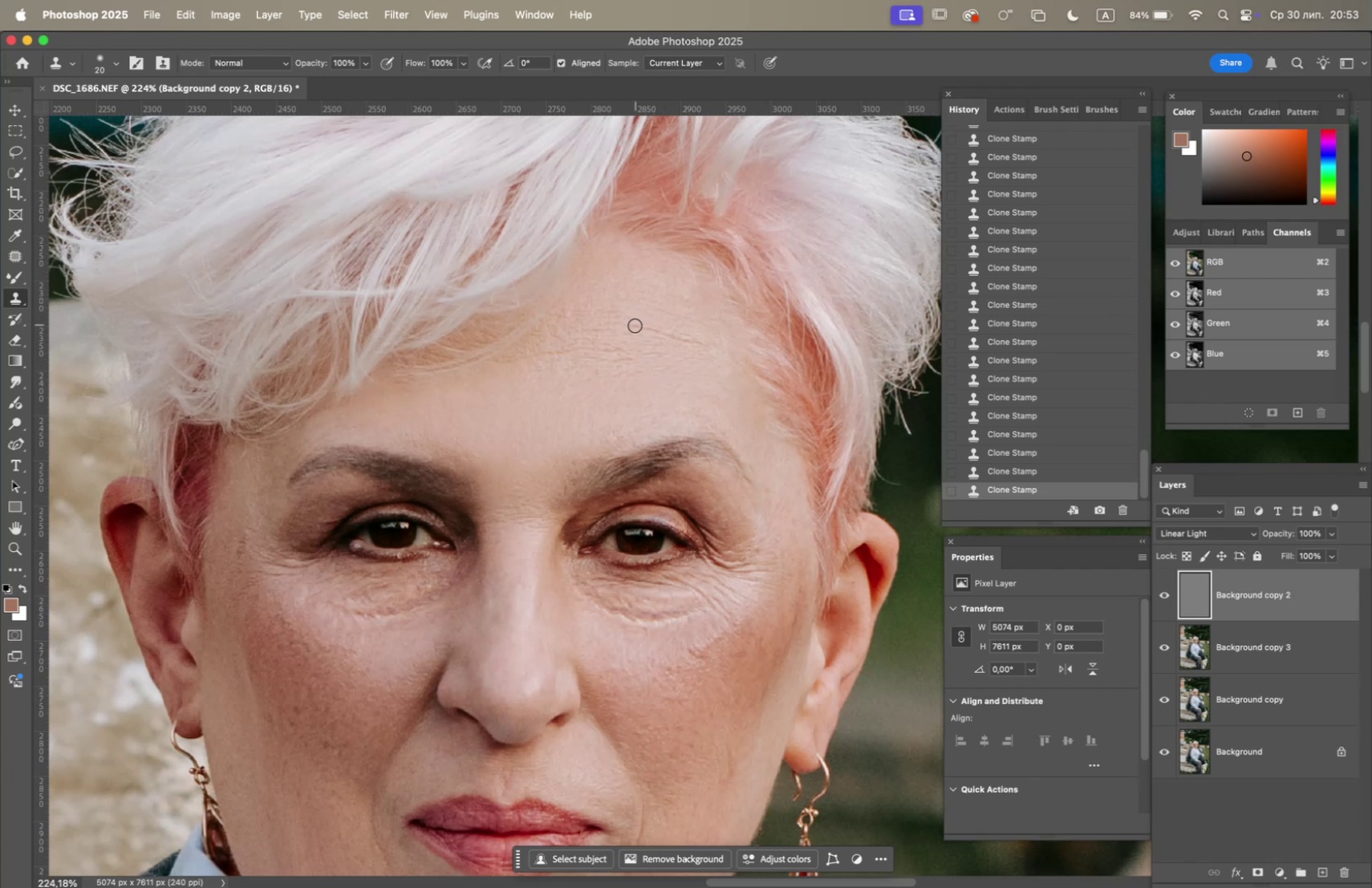 
left_click_drag(start_coordinate=[635, 326], to_coordinate=[701, 342])
 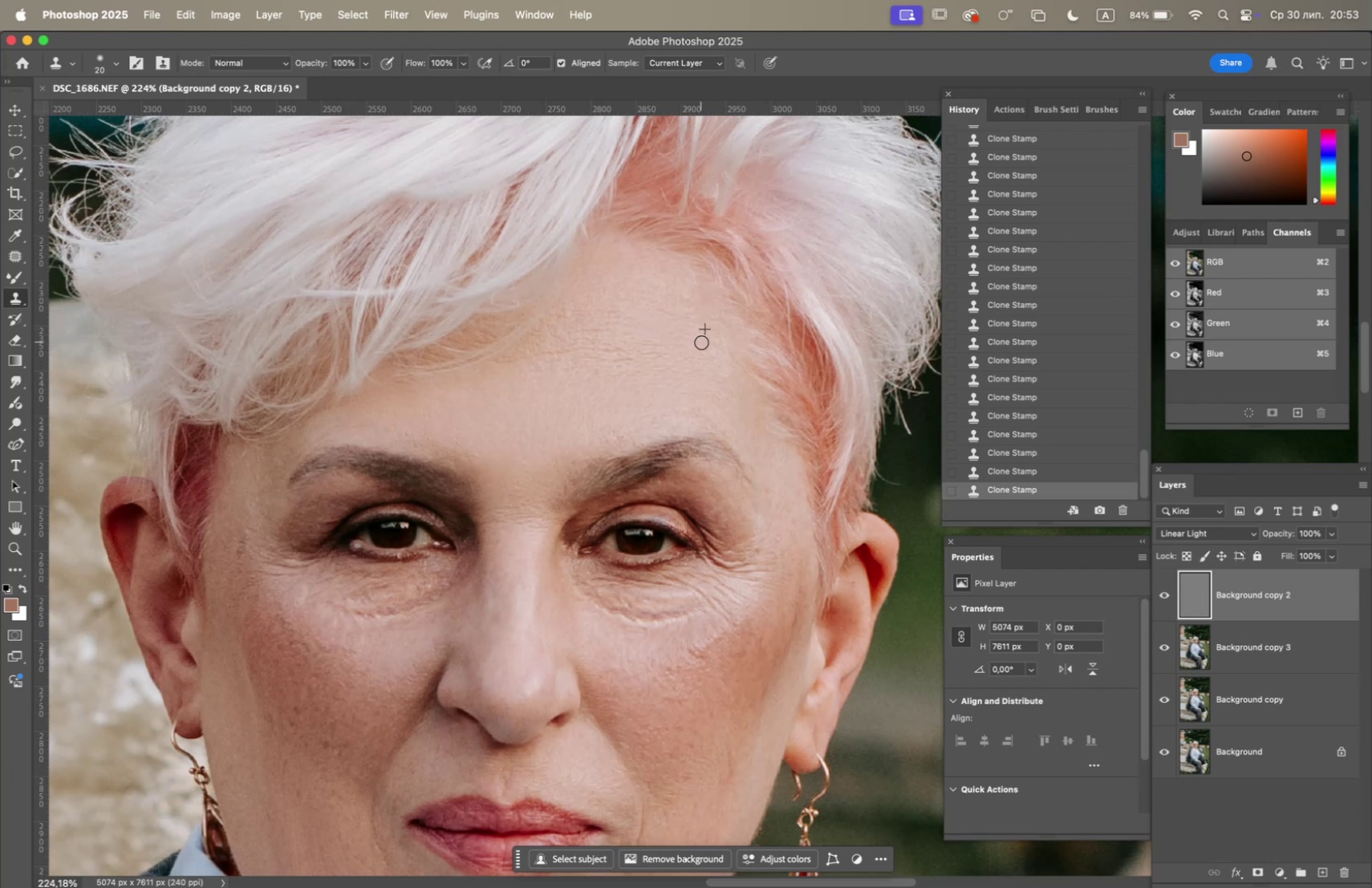 
hold_key(key=OptionLeft, duration=0.67)
 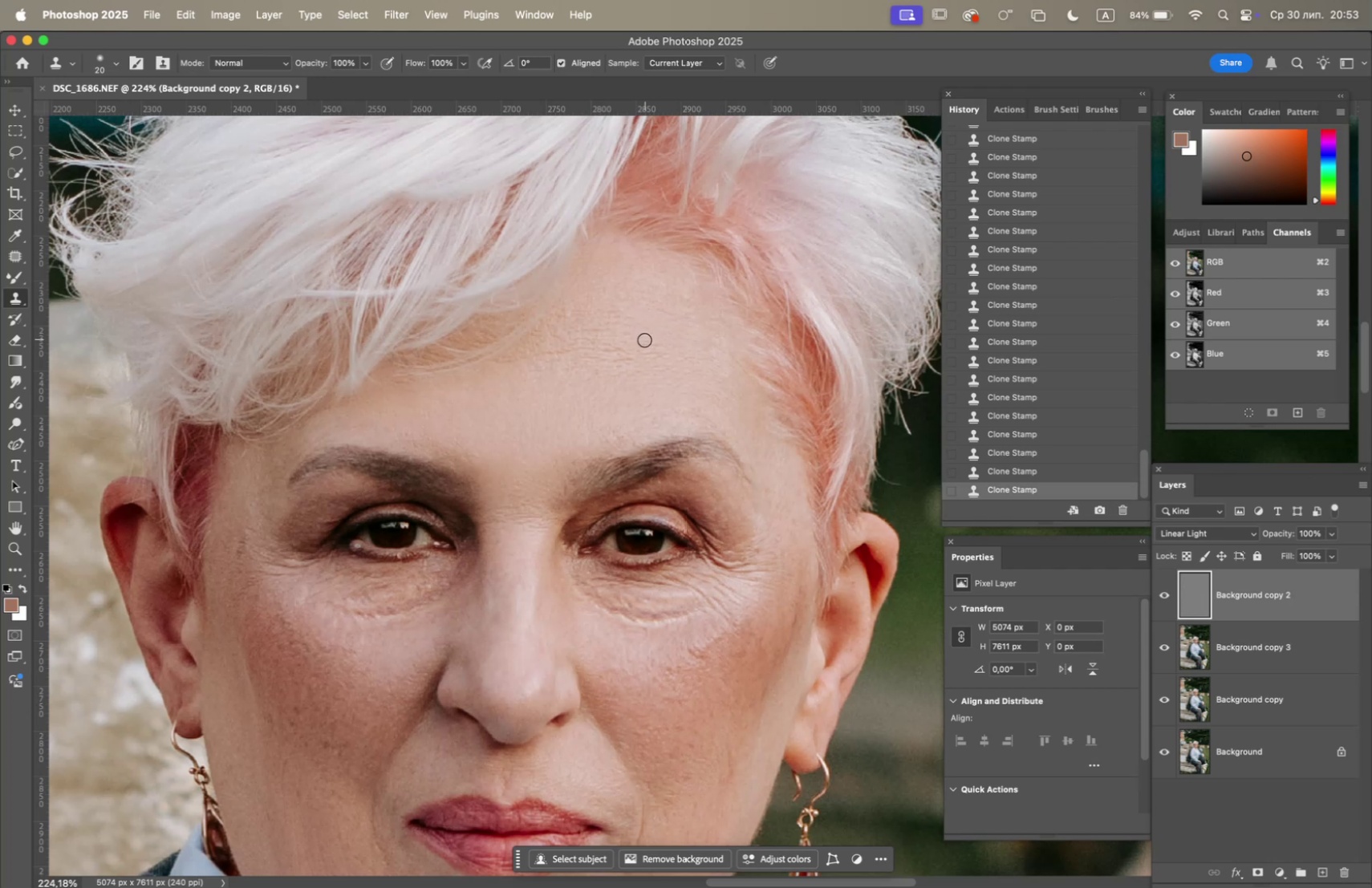 
left_click_drag(start_coordinate=[643, 341], to_coordinate=[661, 343])
 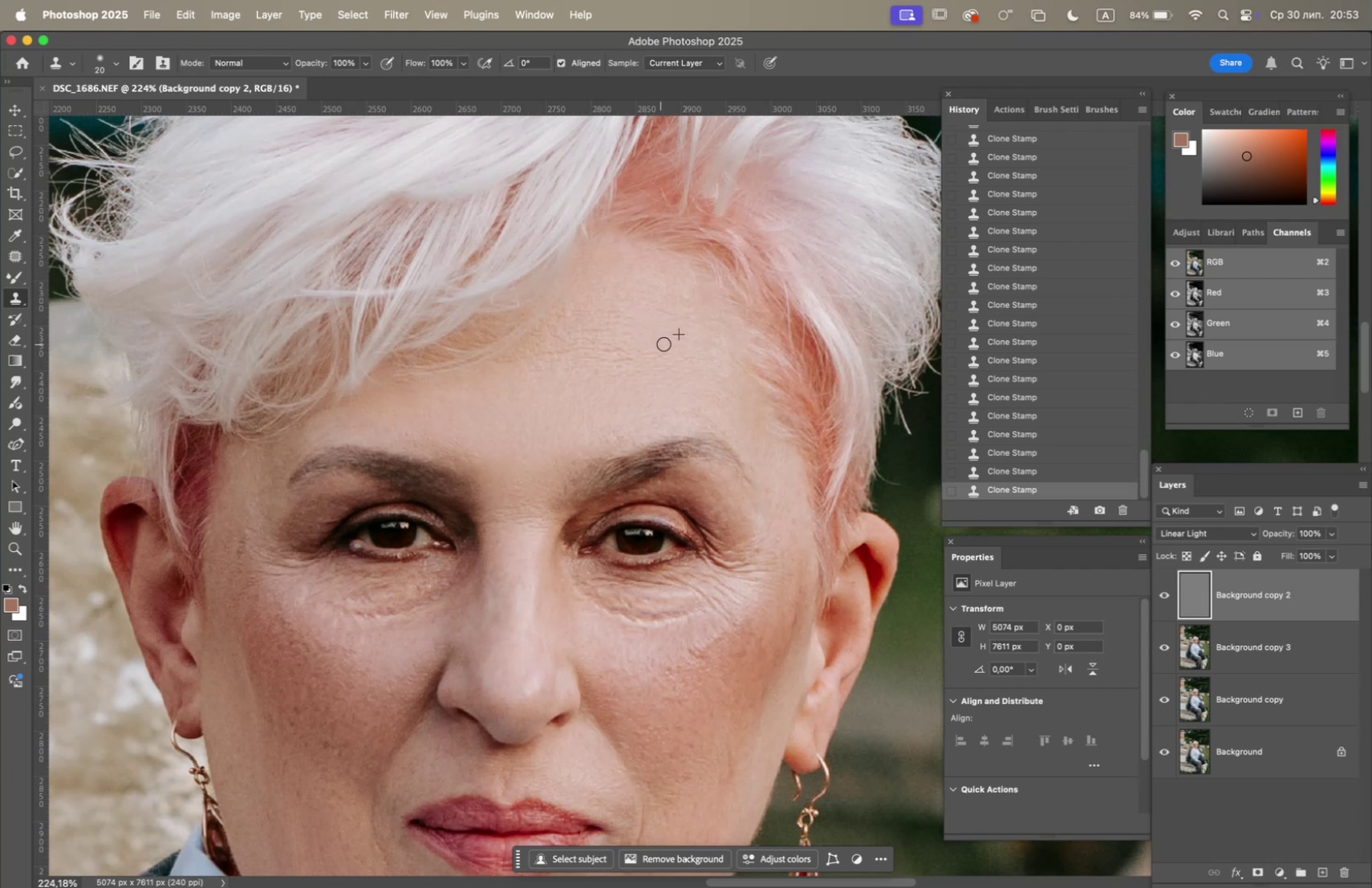 
hold_key(key=OptionLeft, duration=0.65)
left_click([646, 331])
 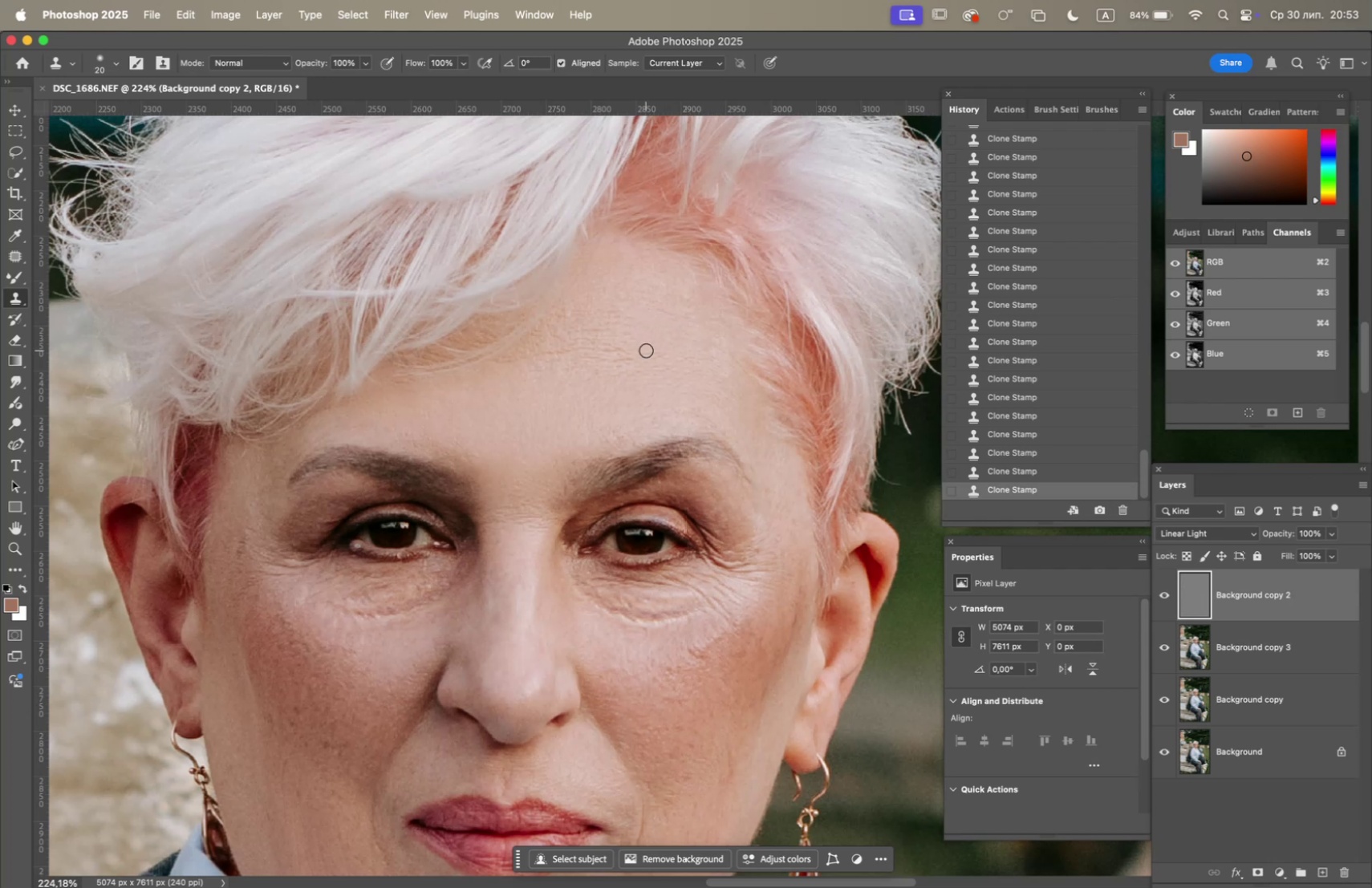 
left_click_drag(start_coordinate=[647, 354], to_coordinate=[692, 357])
 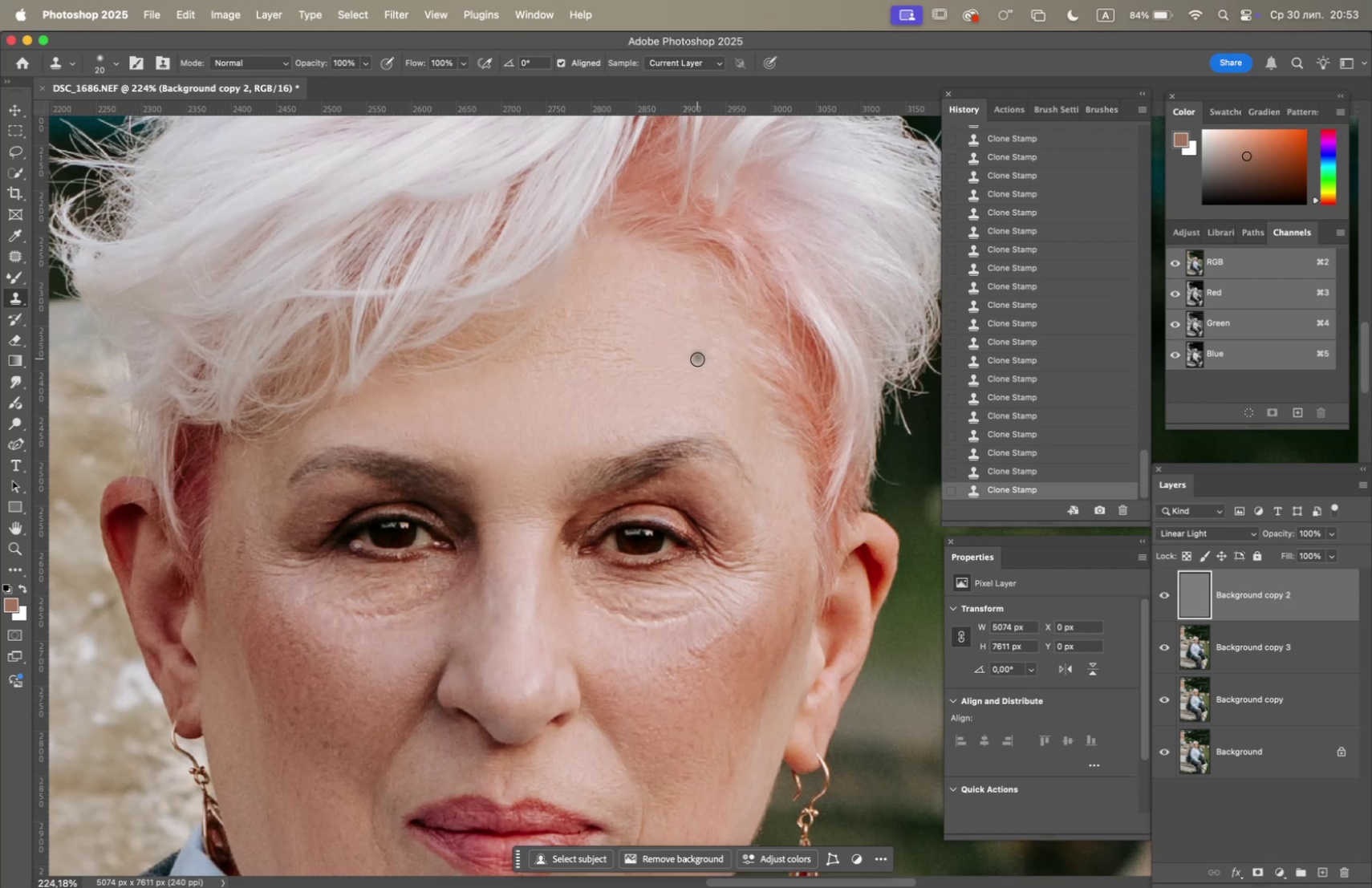 
hold_key(key=OptionLeft, duration=0.62)
 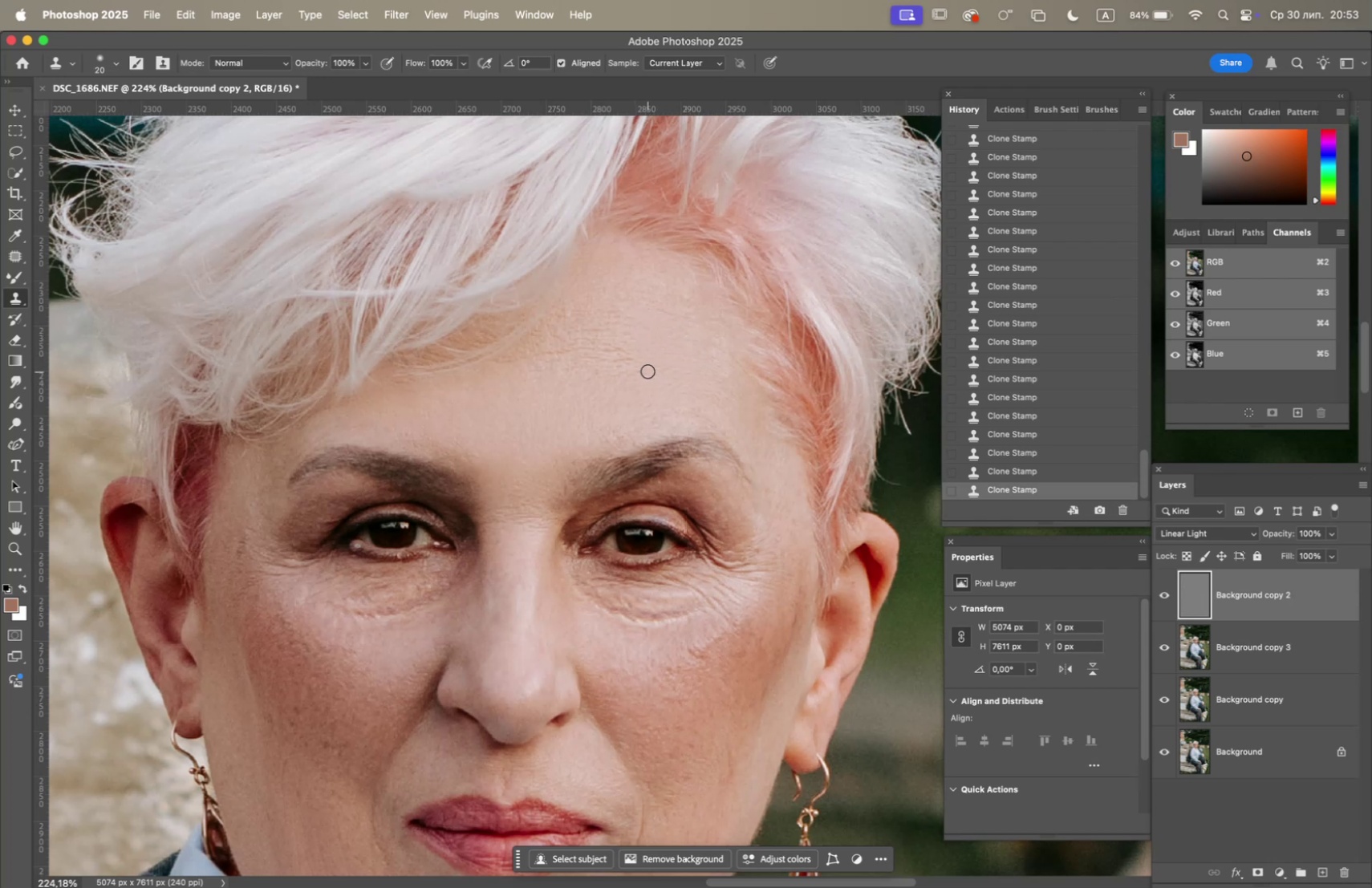 
left_click_drag(start_coordinate=[648, 371], to_coordinate=[672, 370])
 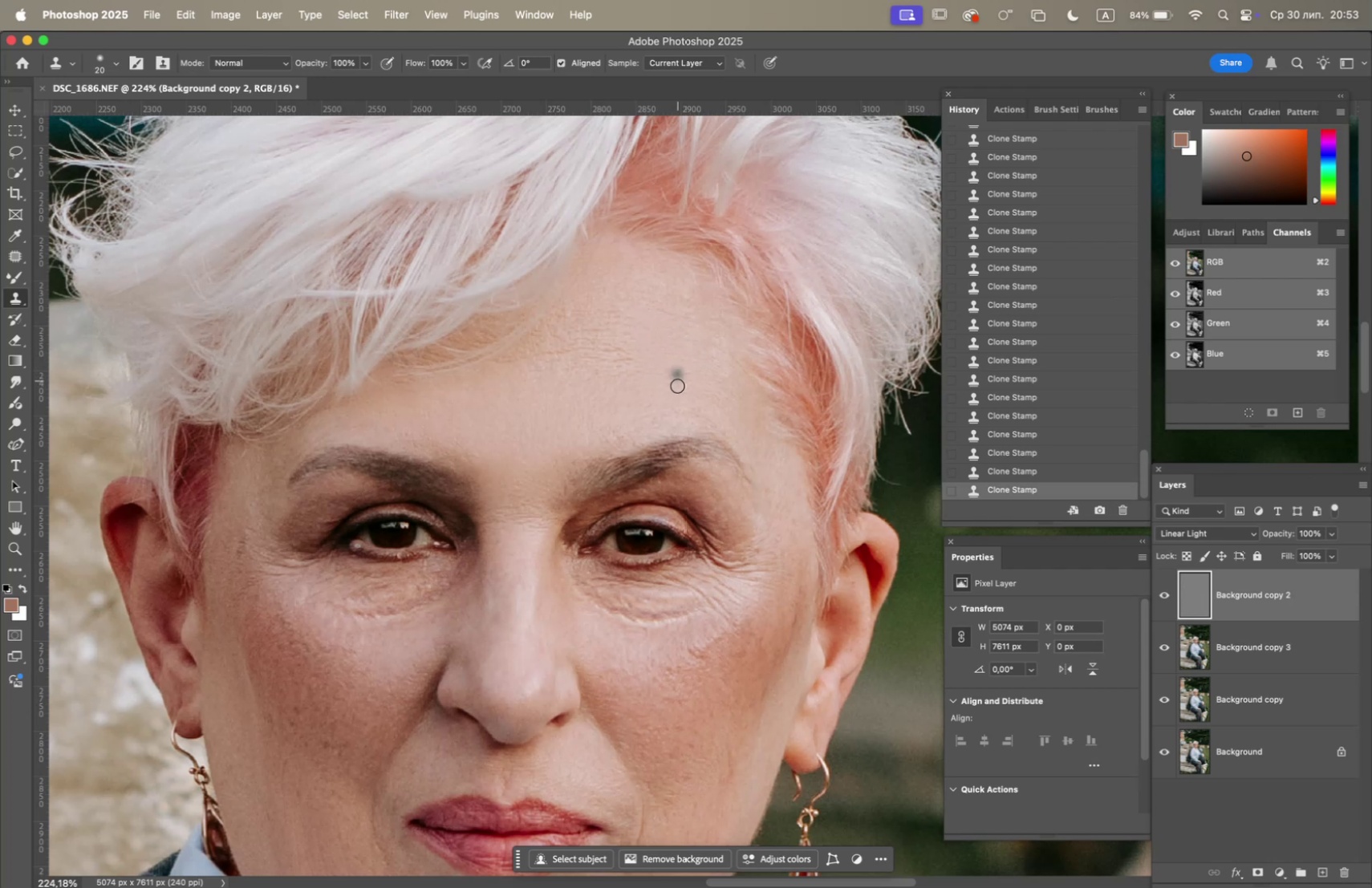 
hold_key(key=OptionLeft, duration=1.12)
 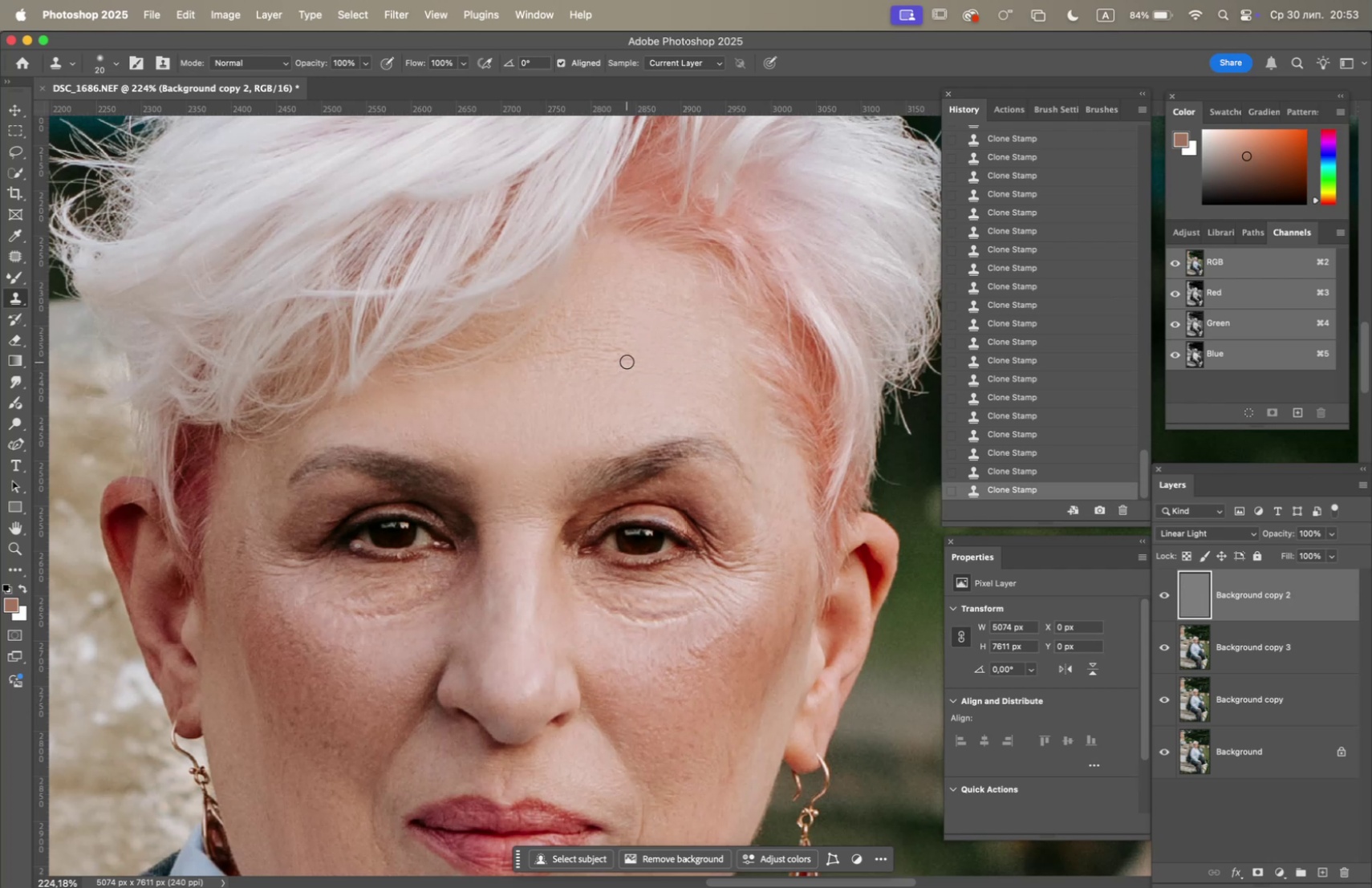 
left_click_drag(start_coordinate=[626, 359], to_coordinate=[620, 360])
 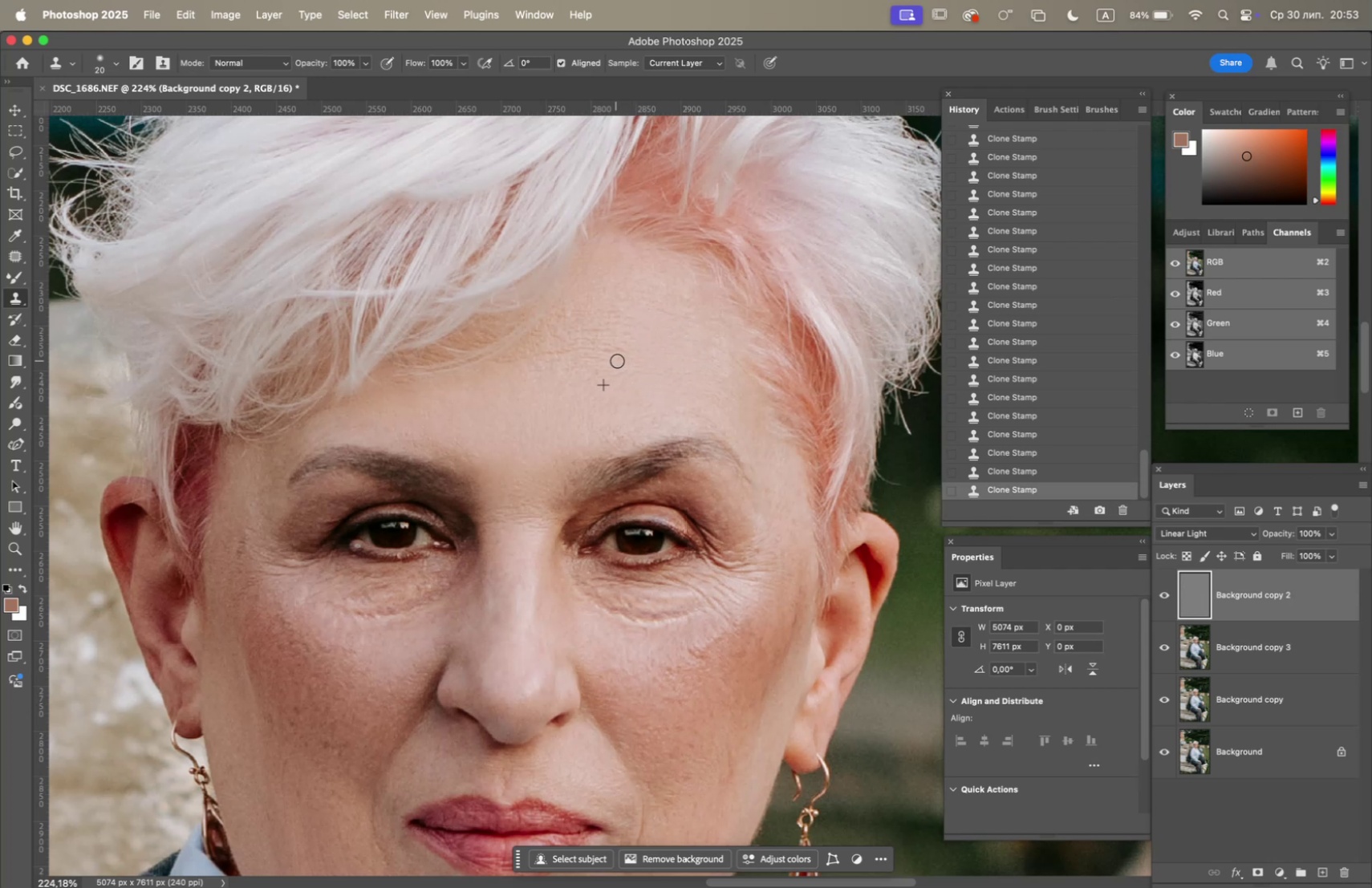 
left_click_drag(start_coordinate=[630, 359], to_coordinate=[588, 353])
 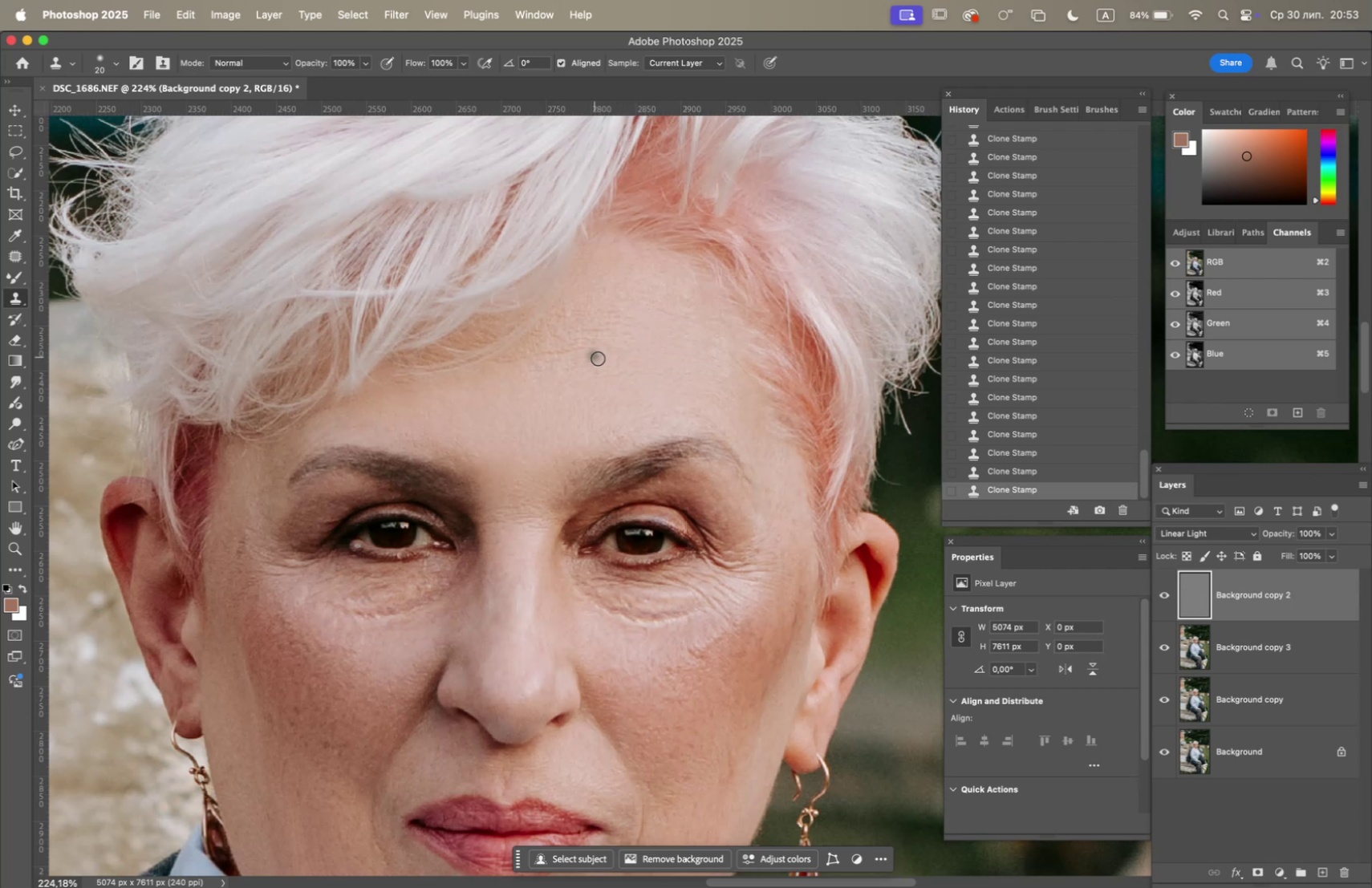 
hold_key(key=OptionLeft, duration=0.46)
left_click([557, 387])
 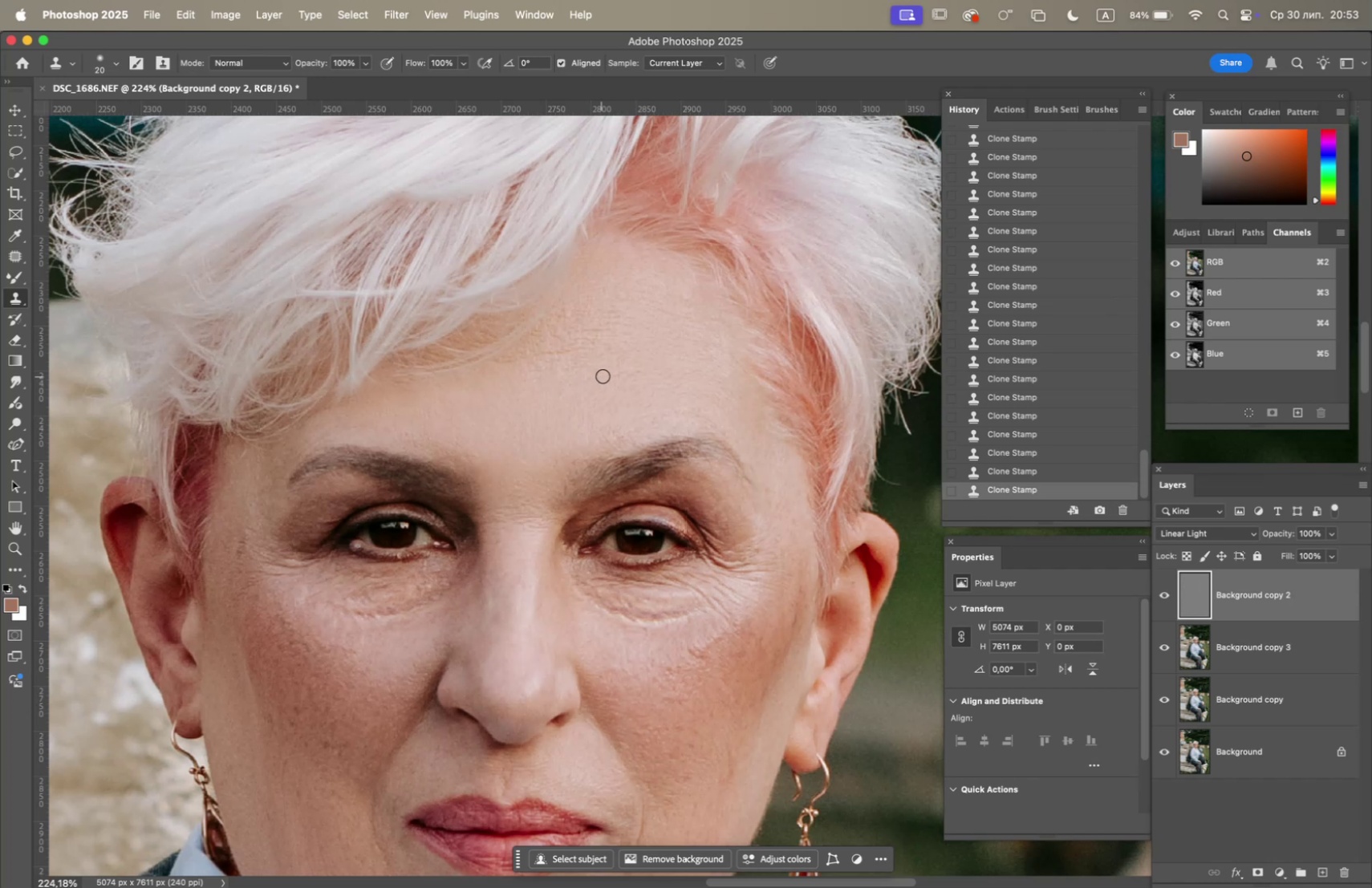 
left_click_drag(start_coordinate=[624, 375], to_coordinate=[636, 373])
 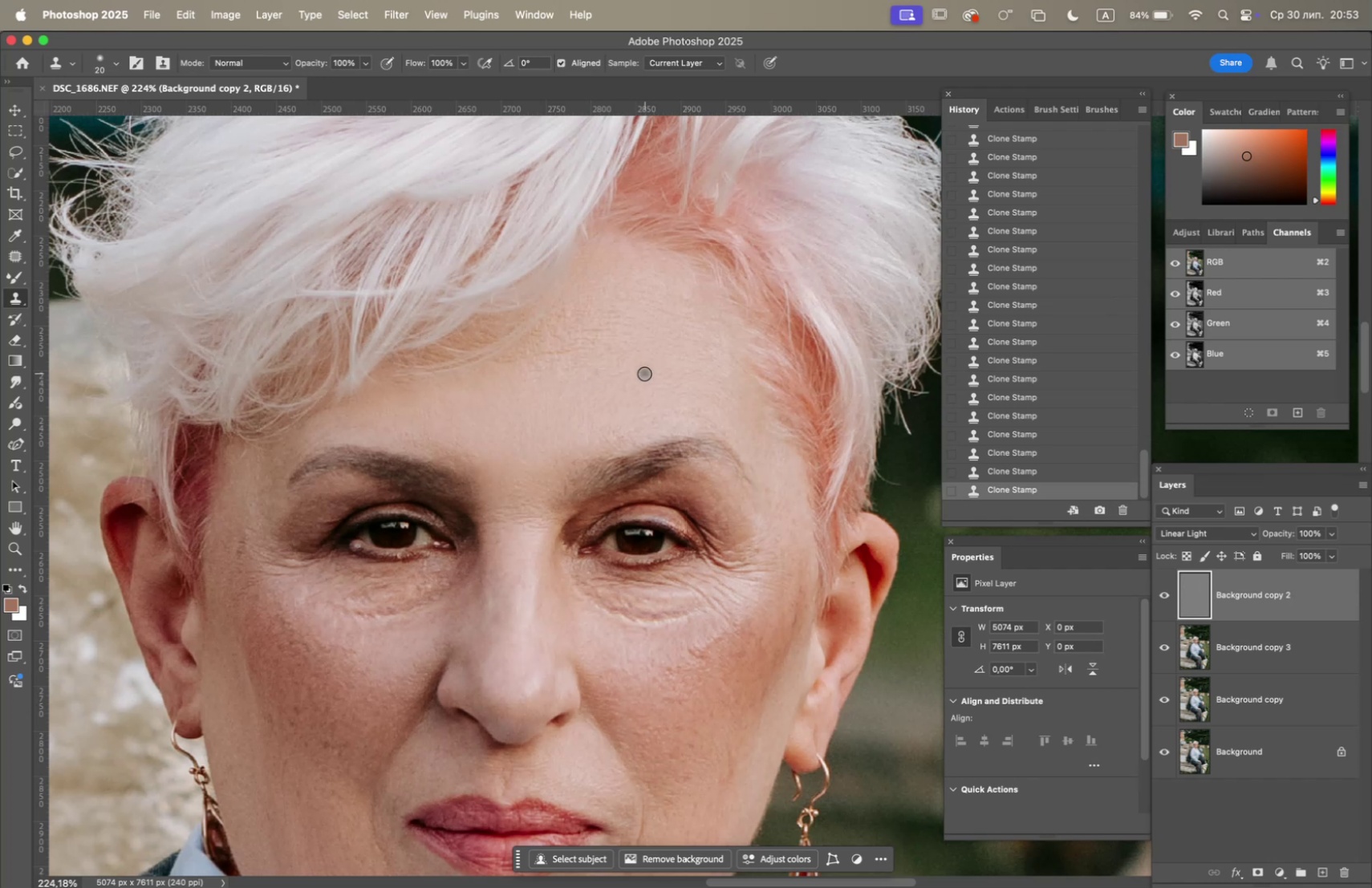 
hold_key(key=OptionLeft, duration=0.94)
 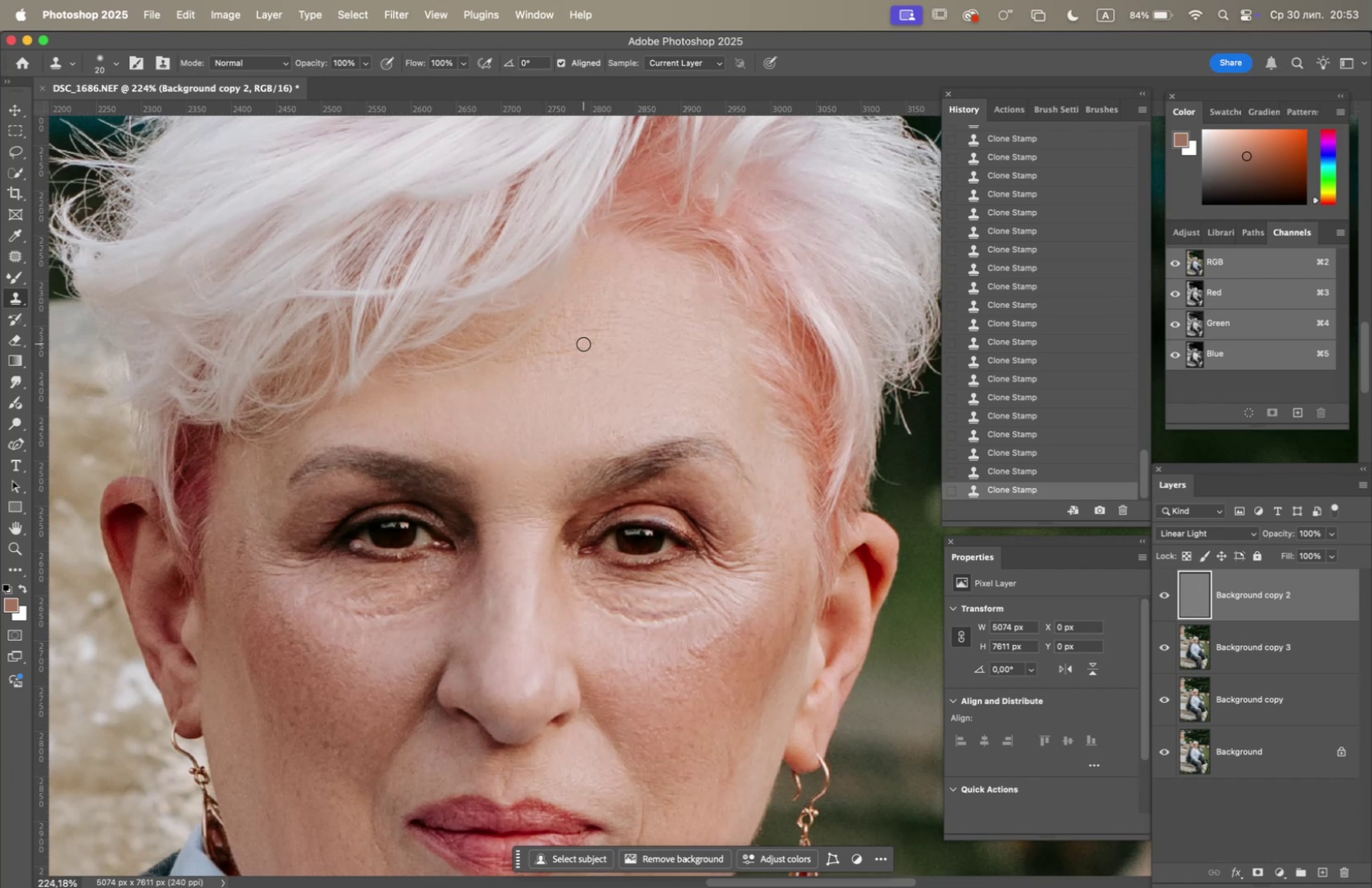 
left_click_drag(start_coordinate=[582, 346], to_coordinate=[554, 352])
 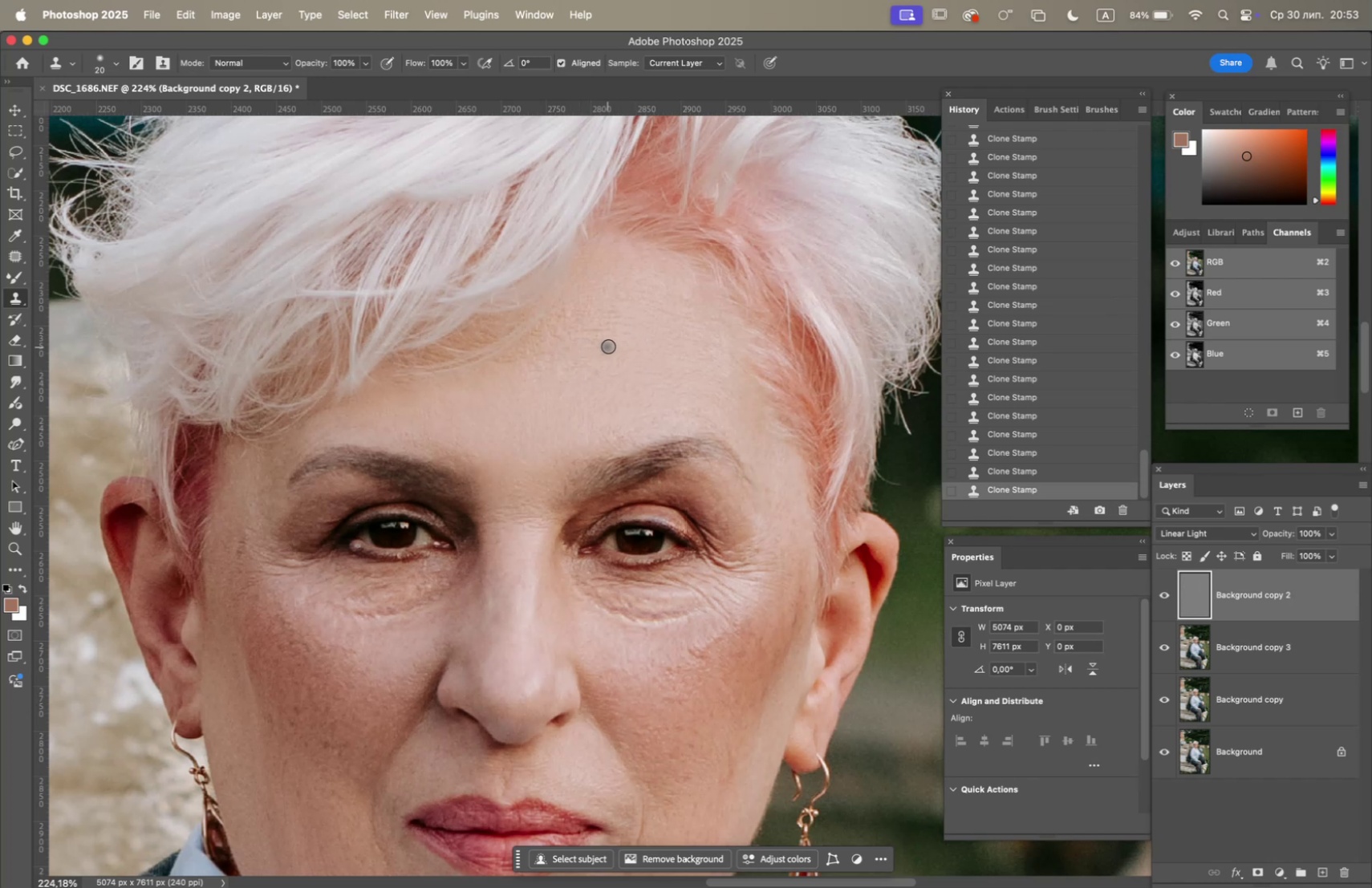 
left_click([611, 345])
 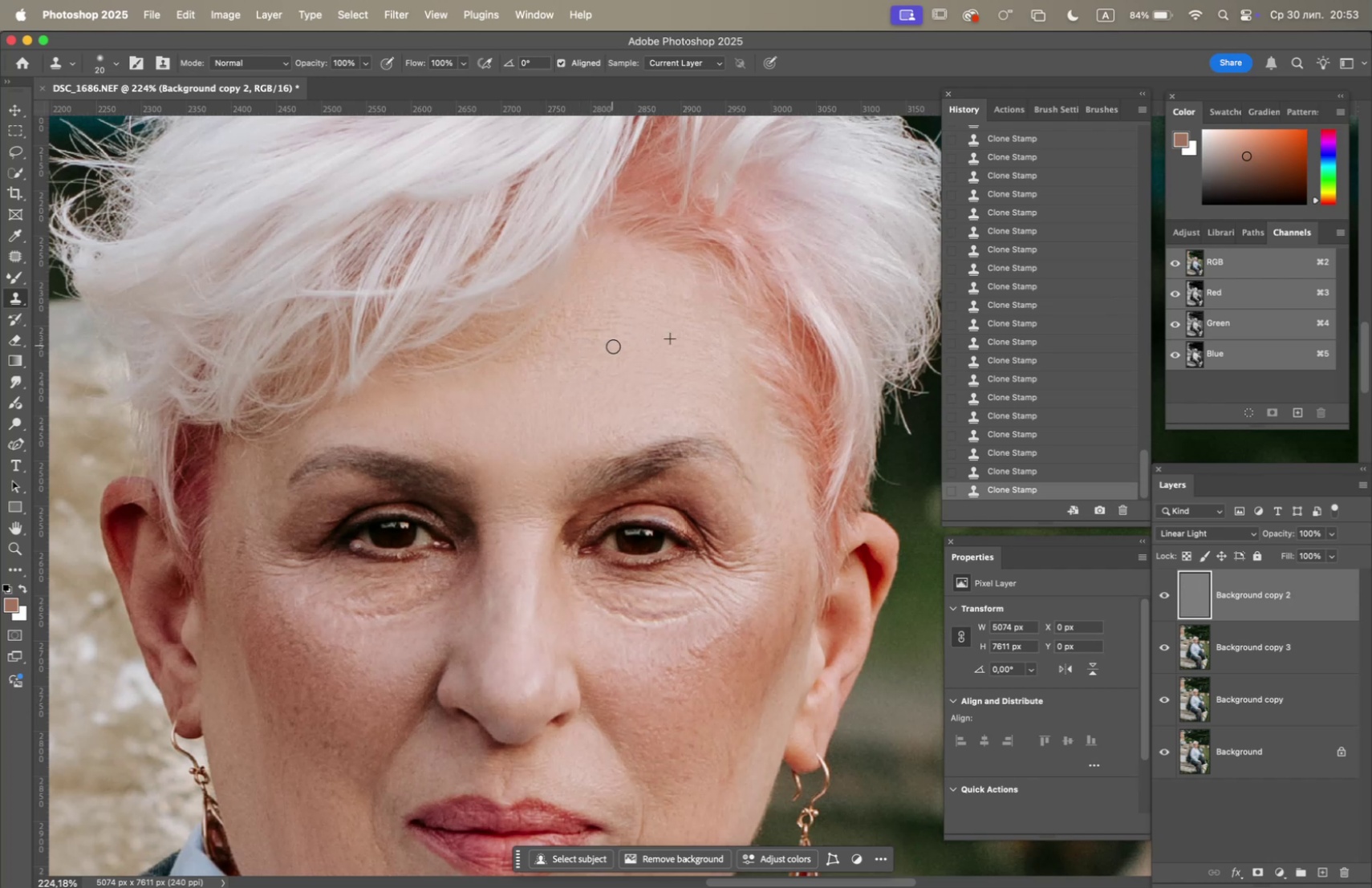 
left_click_drag(start_coordinate=[611, 348], to_coordinate=[607, 350])
 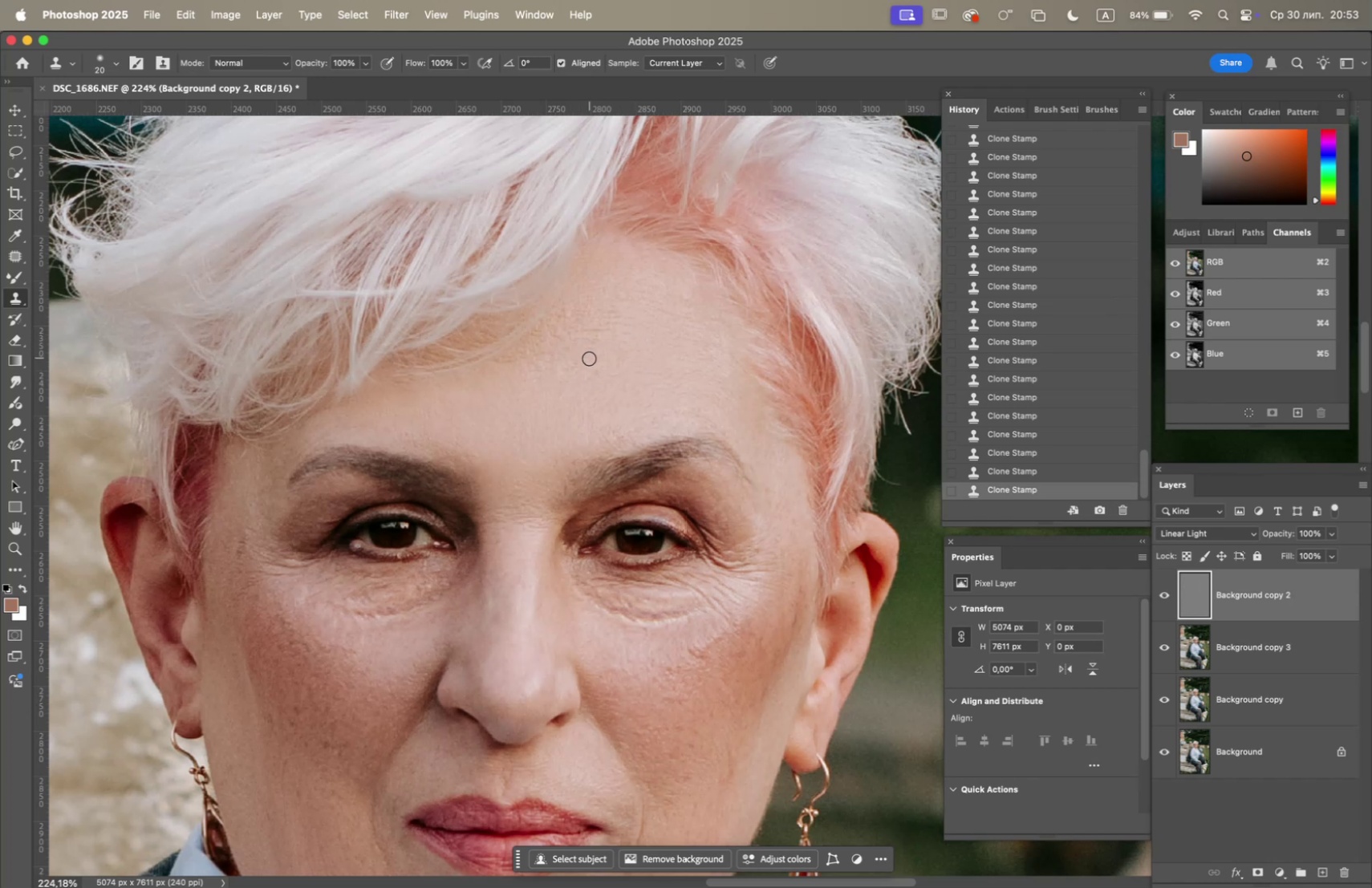 
left_click_drag(start_coordinate=[578, 360], to_coordinate=[573, 361])
 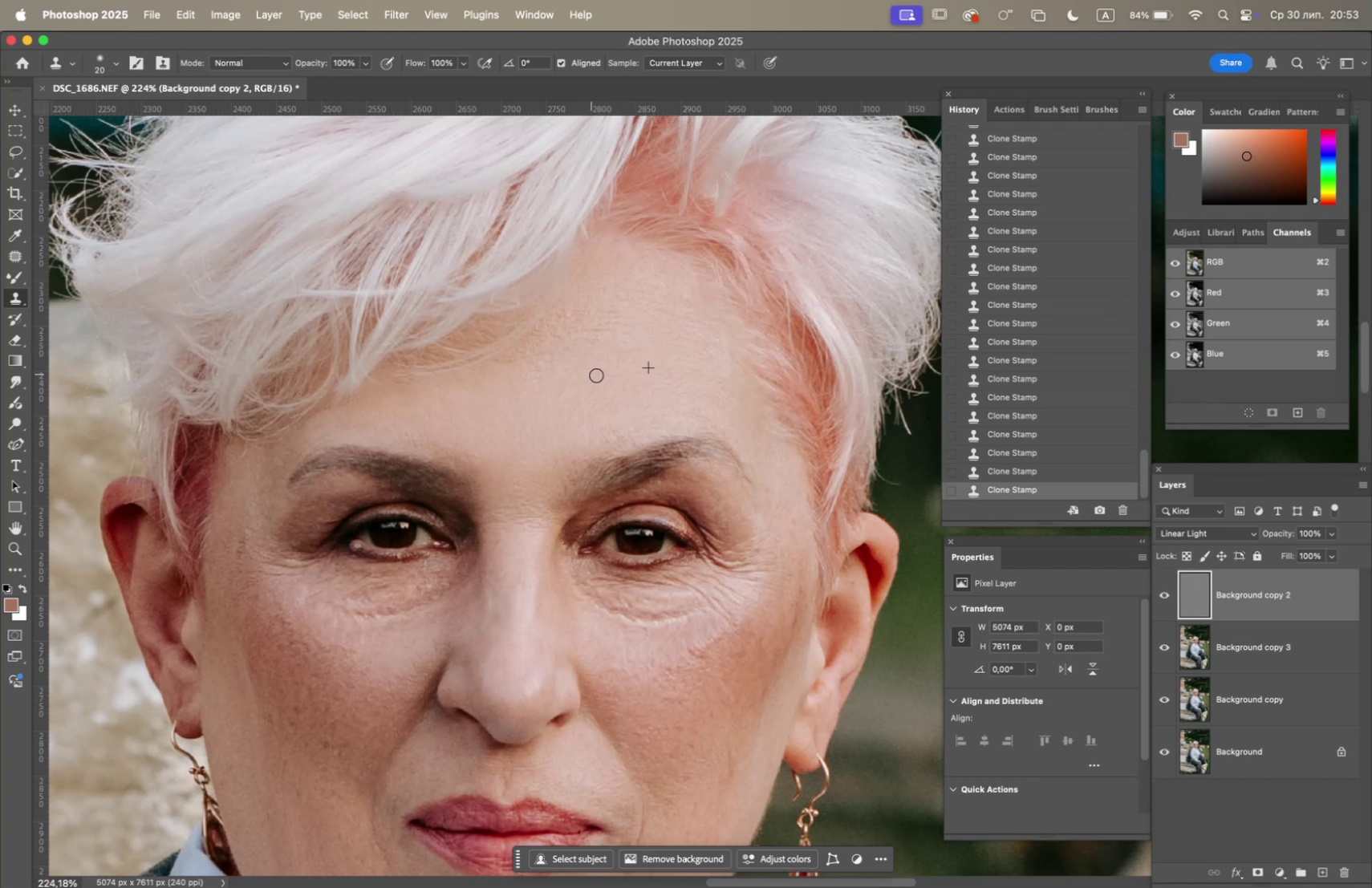 
hold_key(key=OptionLeft, duration=0.78)
left_click([636, 331])
 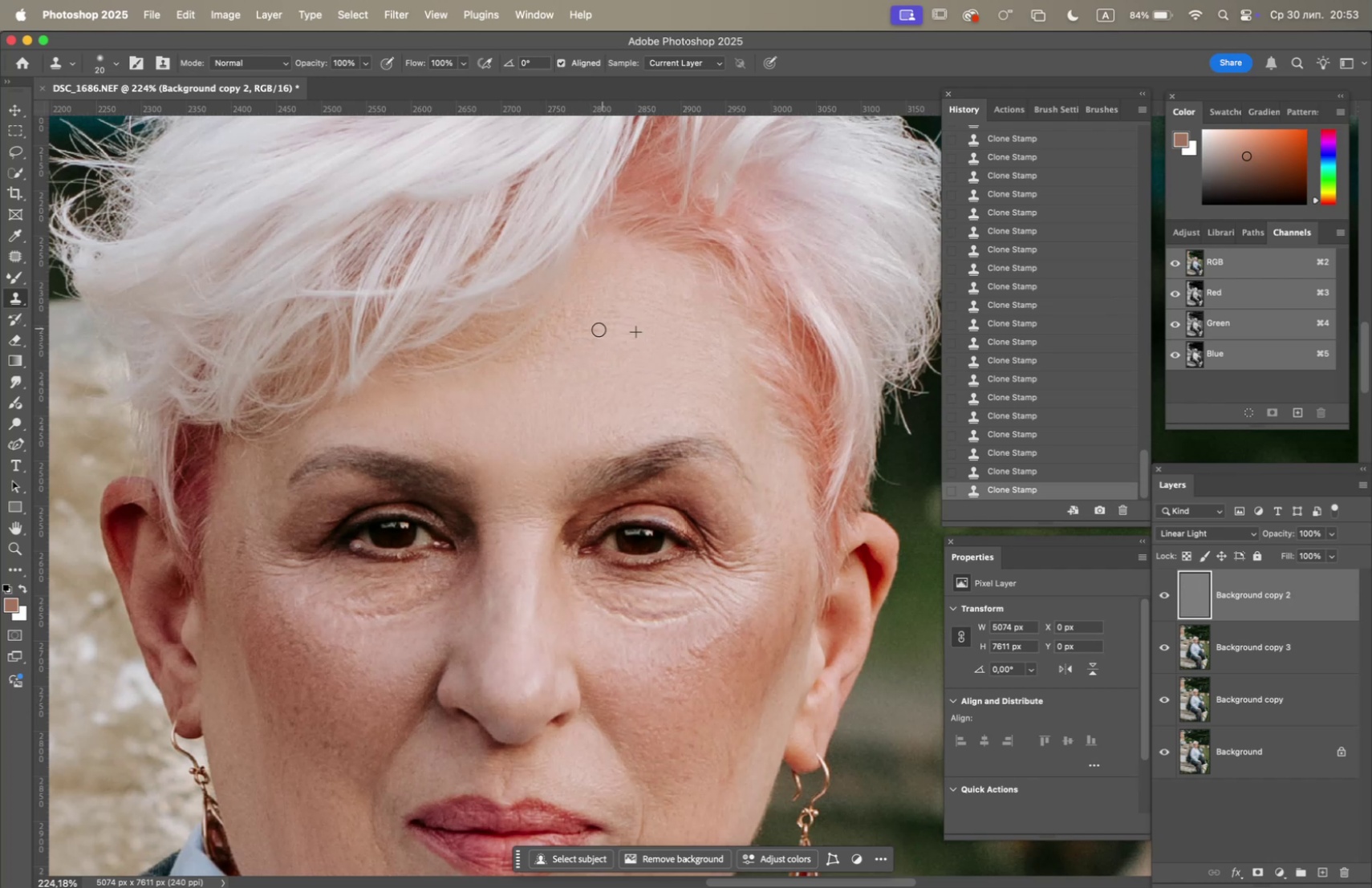 
left_click_drag(start_coordinate=[581, 331], to_coordinate=[577, 332])
 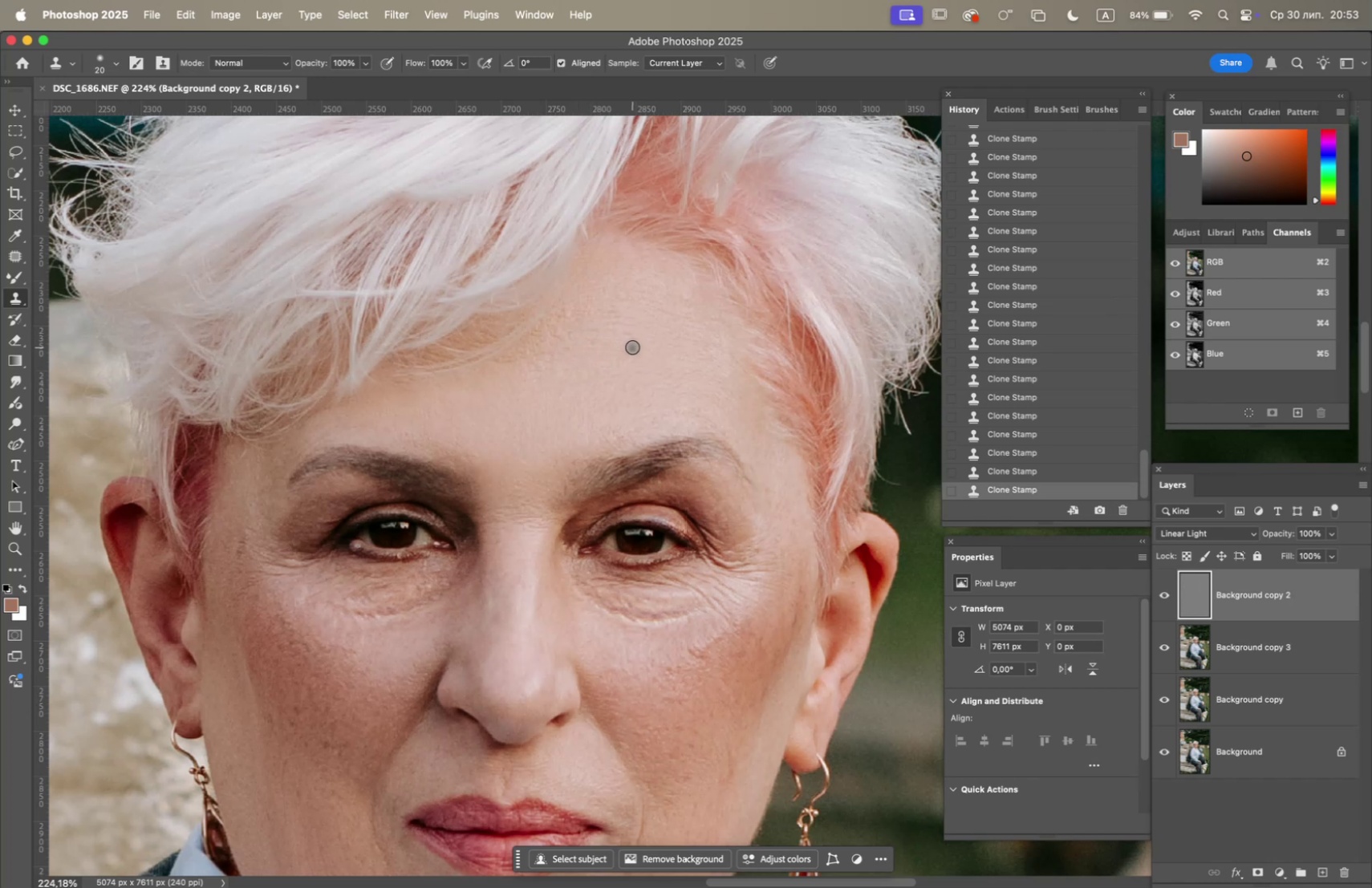 
hold_key(key=OptionLeft, duration=0.44)
 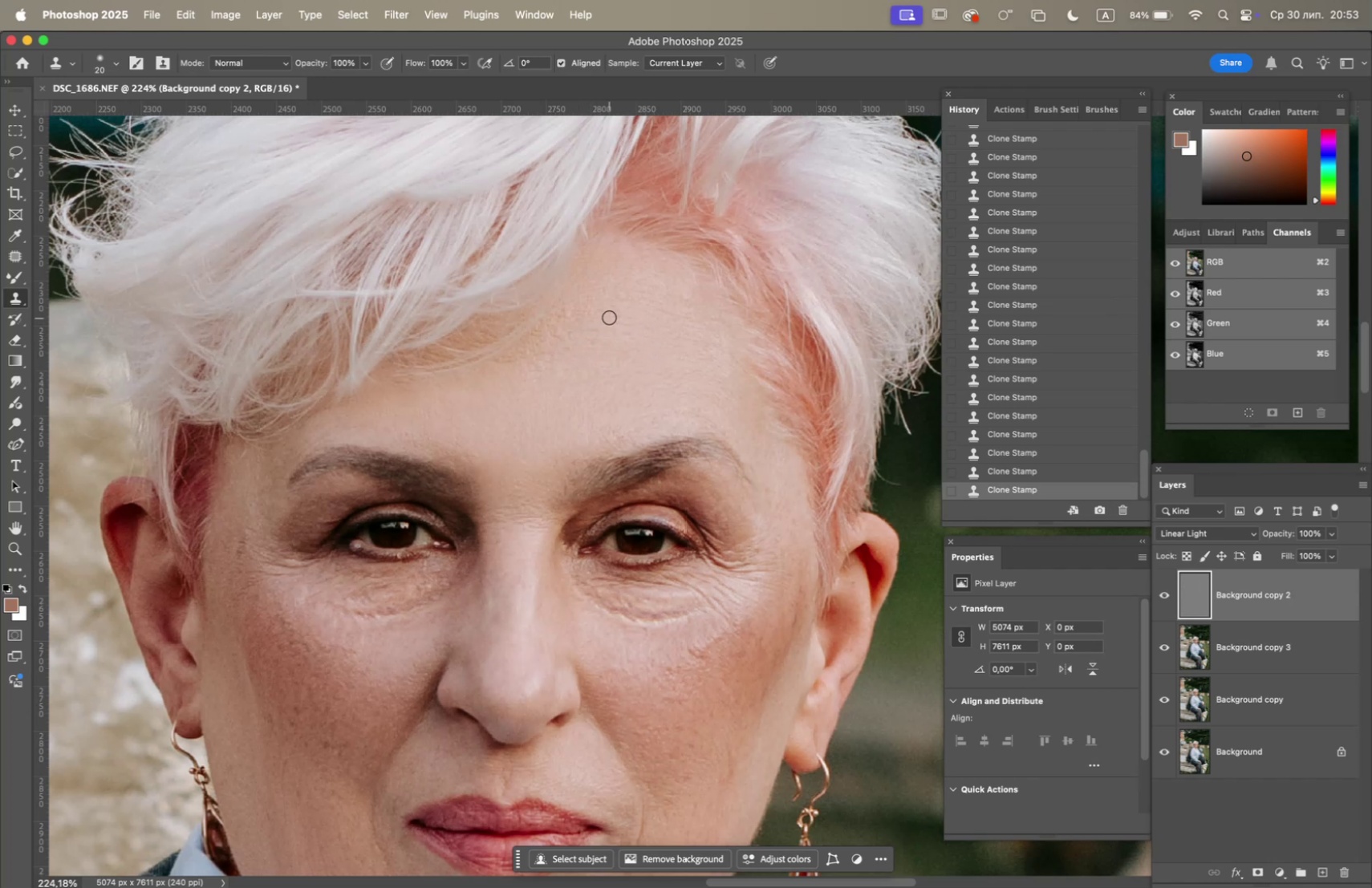 
double_click([609, 317])
 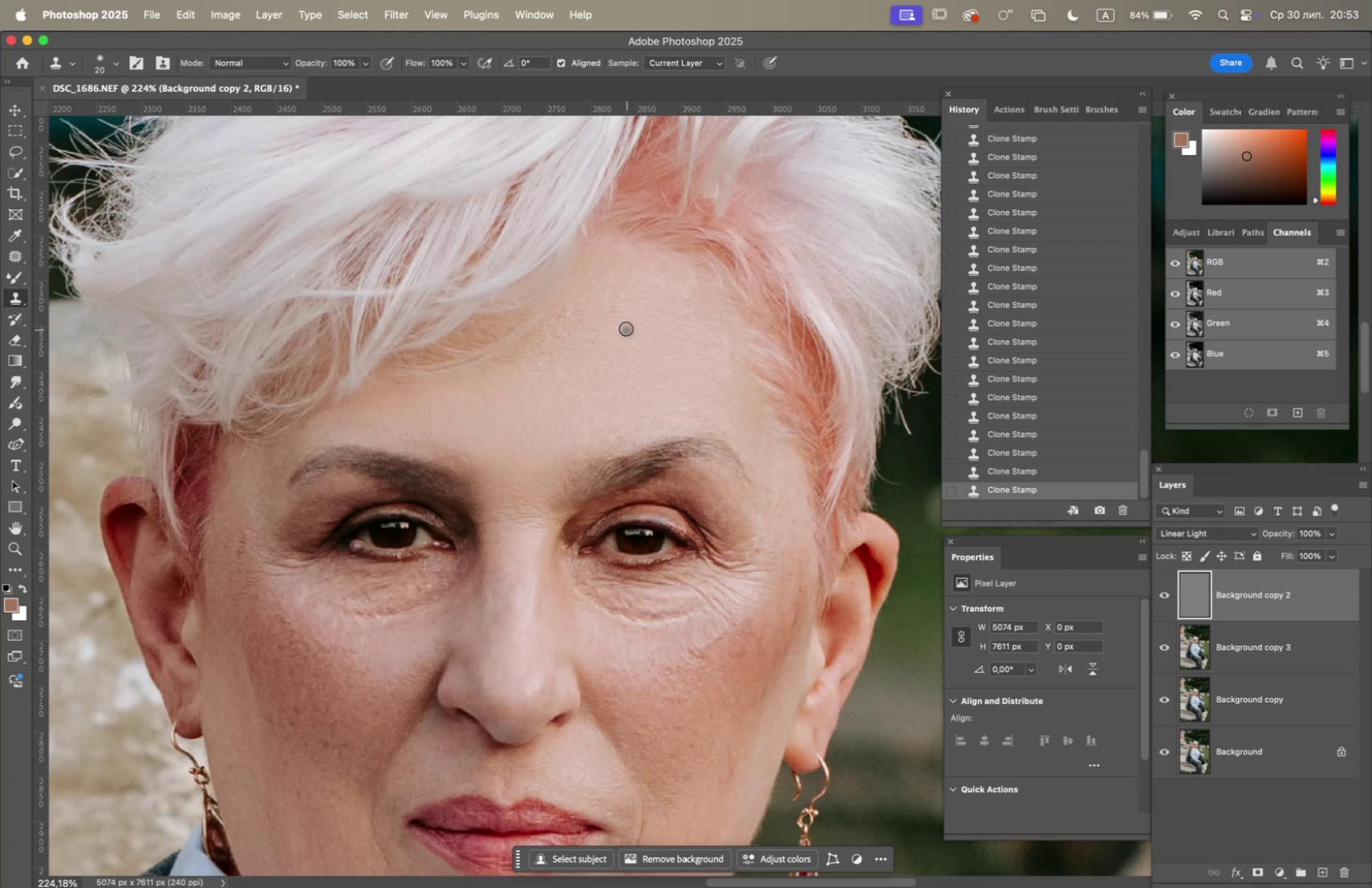 
left_click_drag(start_coordinate=[611, 311], to_coordinate=[639, 322])
 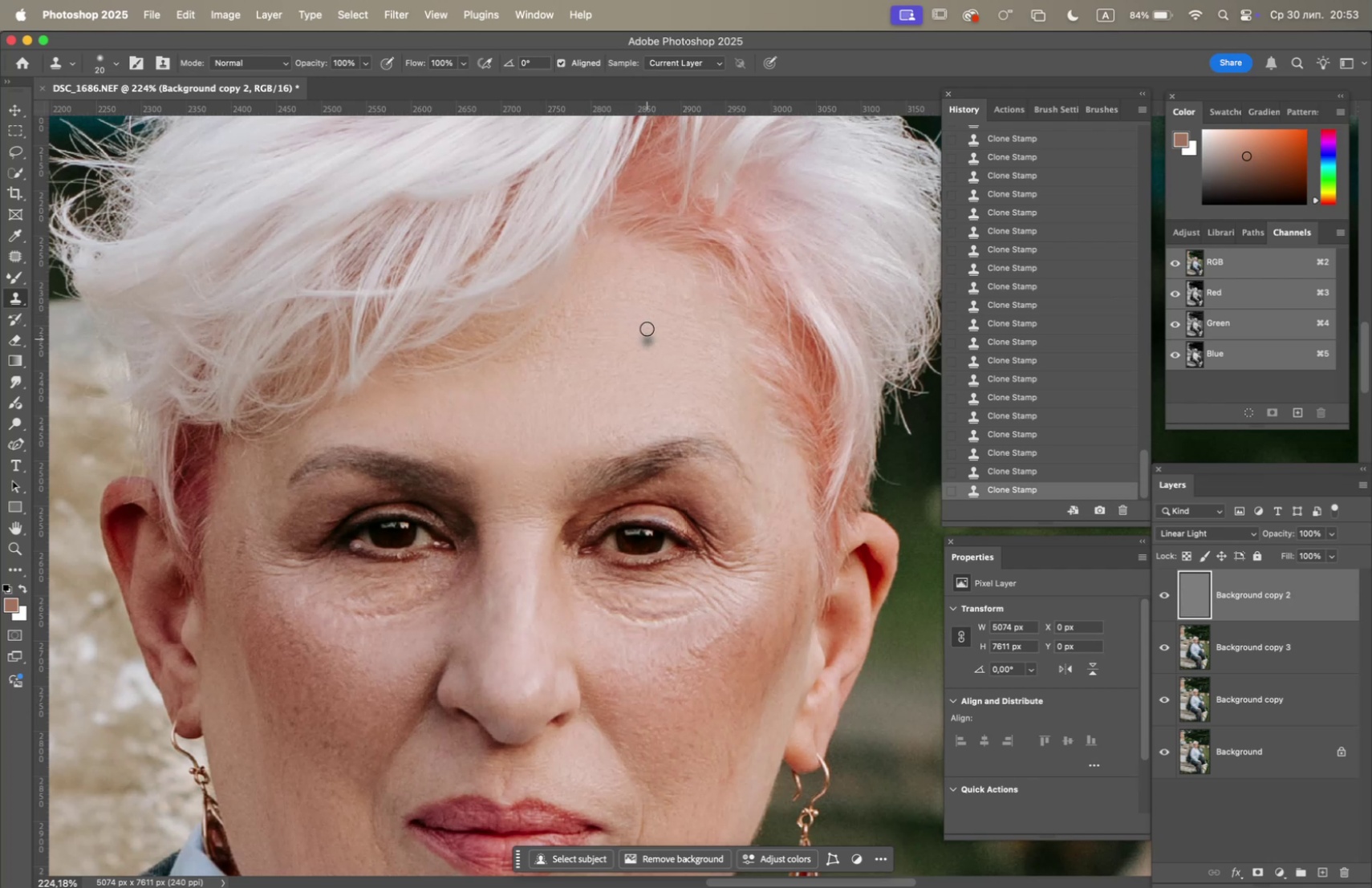 
hold_key(key=OptionLeft, duration=0.44)
left_click([639, 286])
 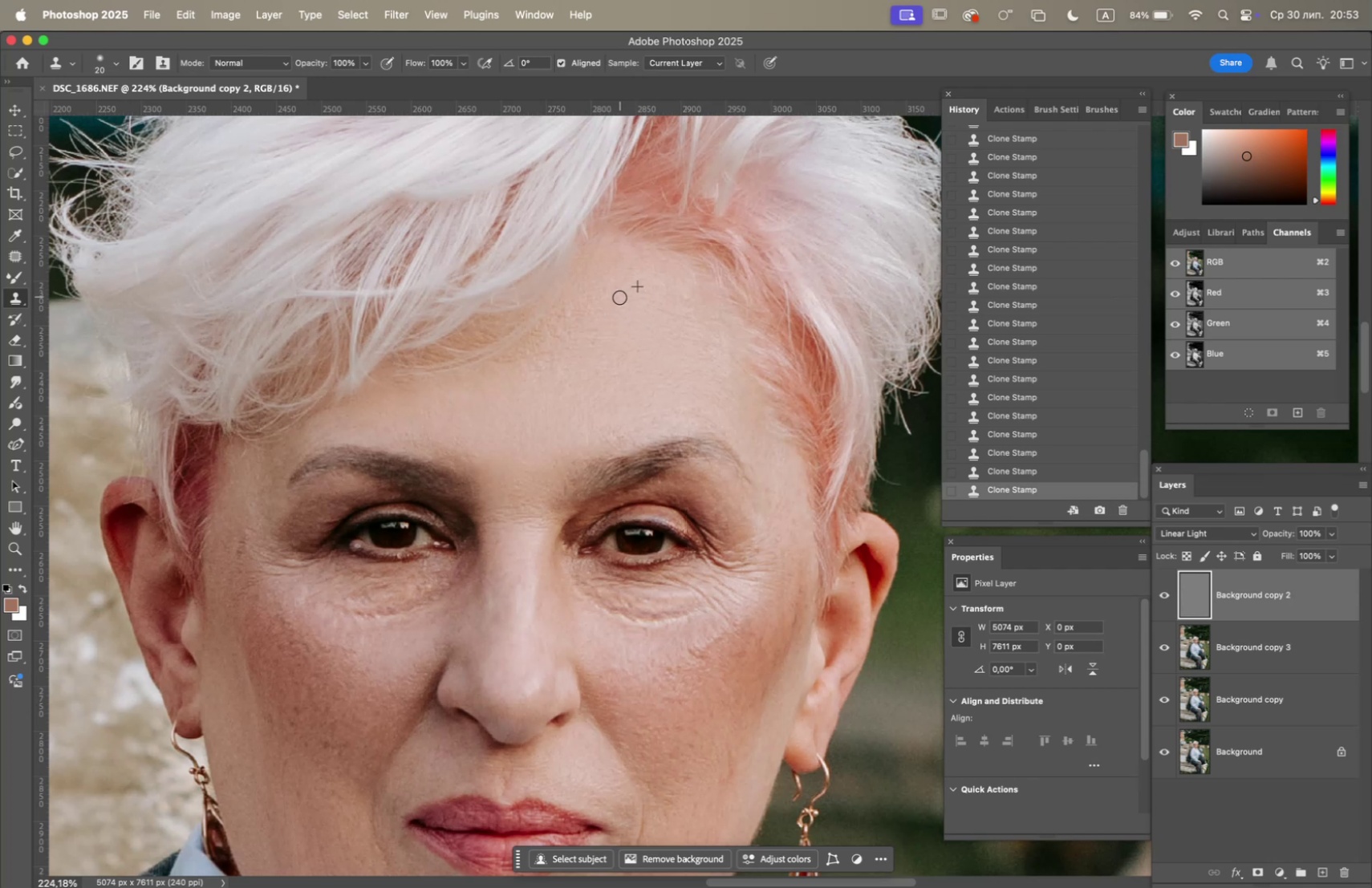 
hold_key(key=OptionLeft, duration=1.91)
 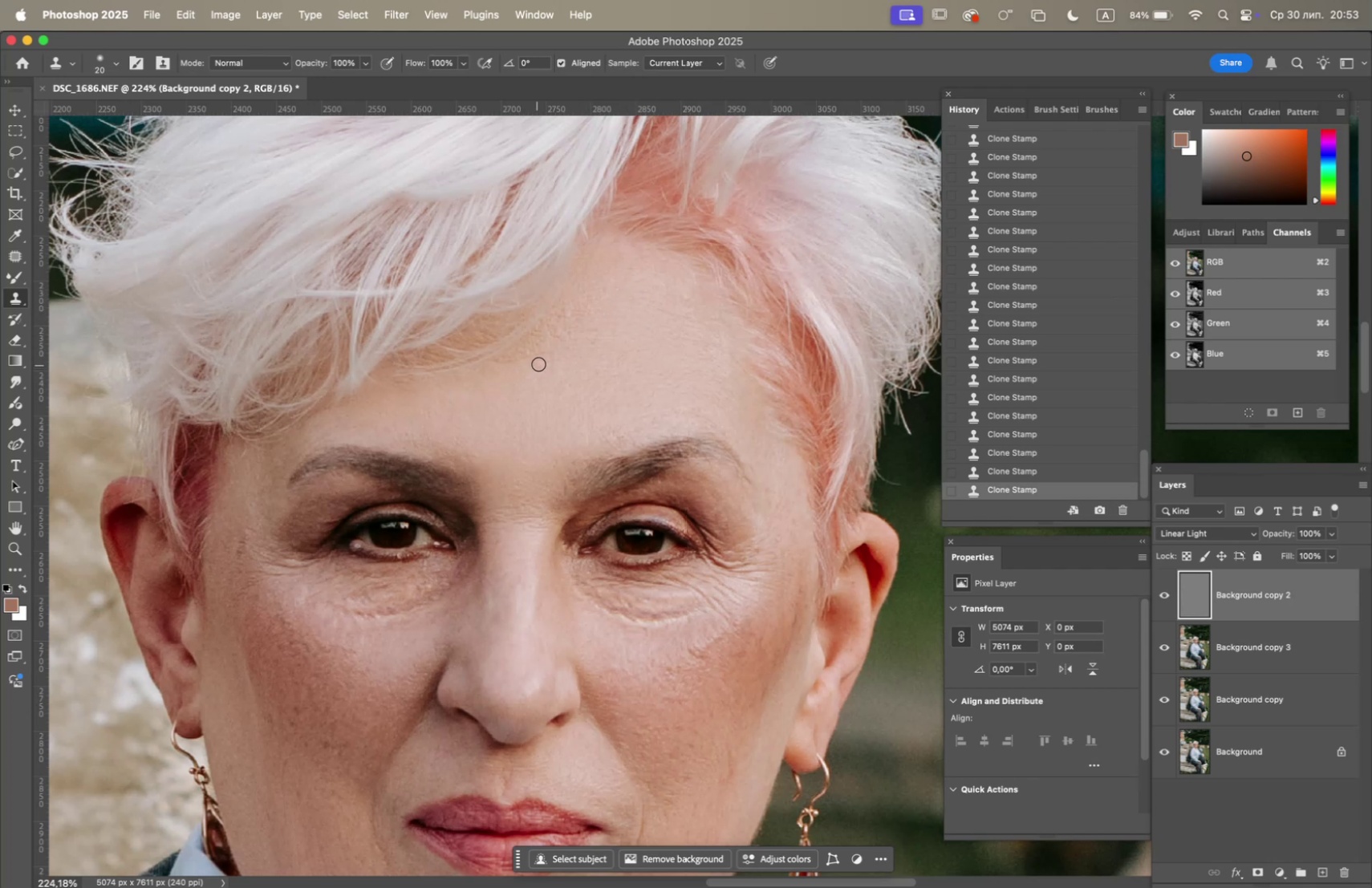 
left_click_drag(start_coordinate=[542, 362], to_coordinate=[502, 363])
 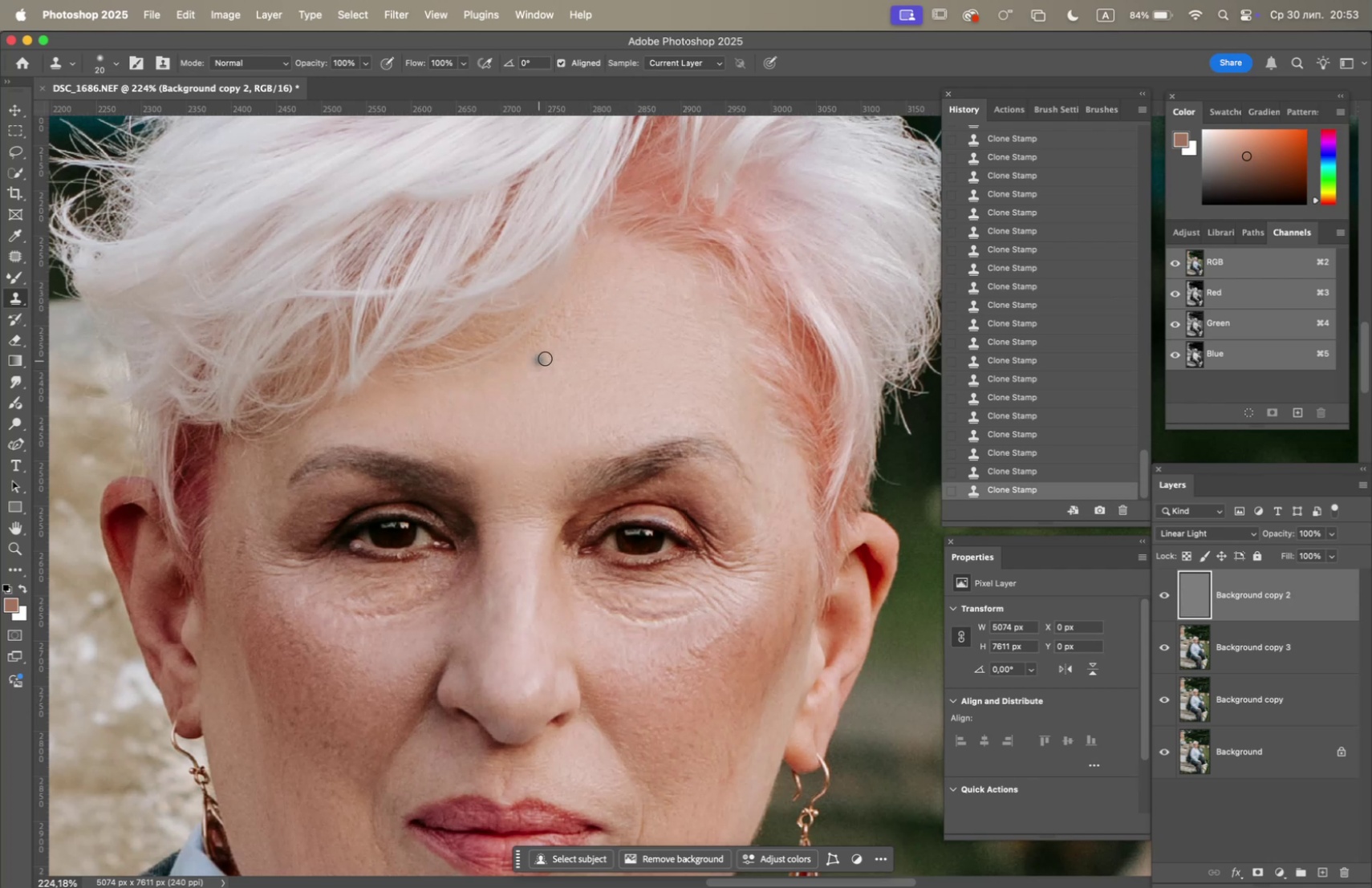 
left_click([545, 357])
 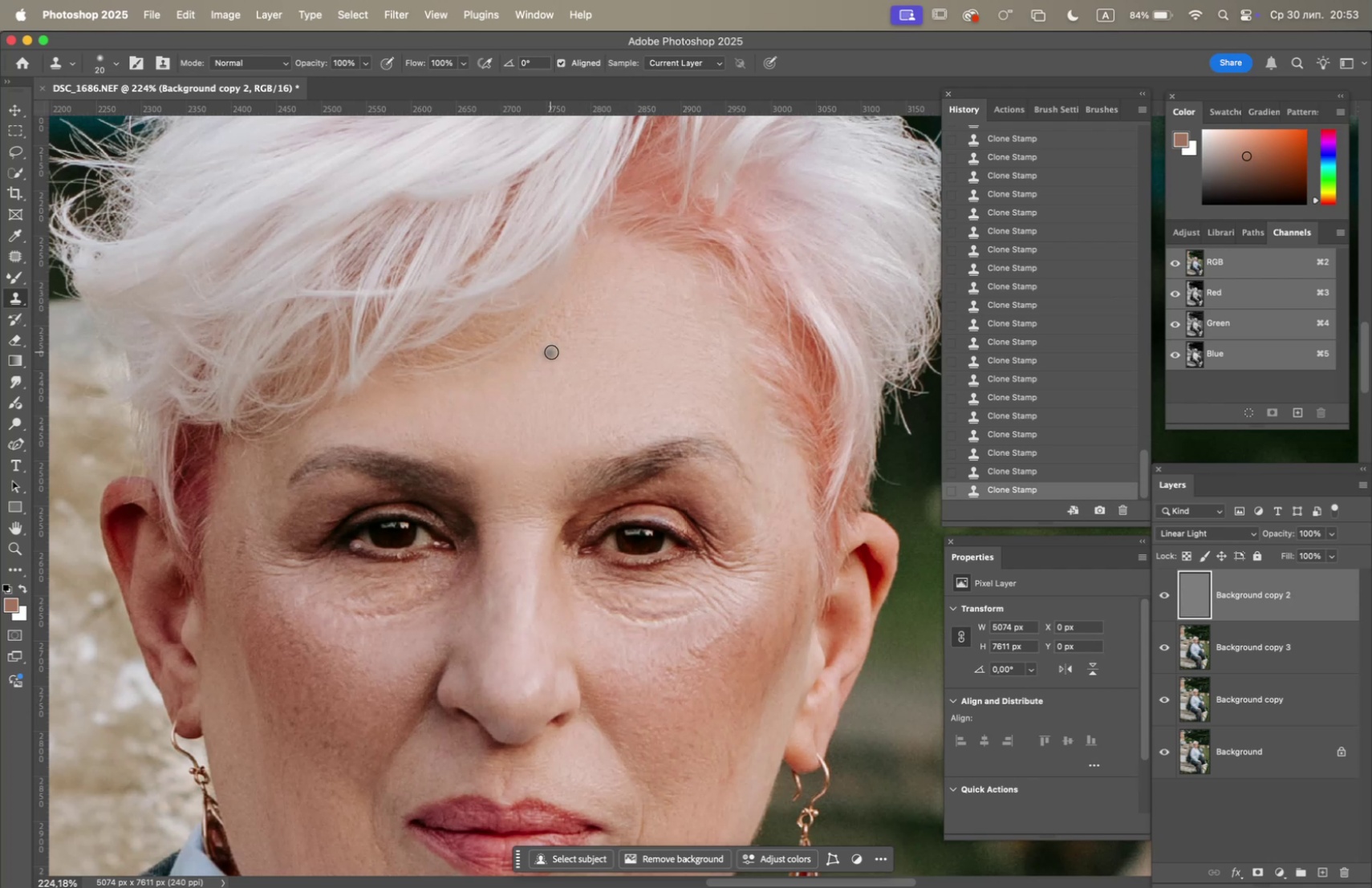 
hold_key(key=OptionLeft, duration=0.51)
 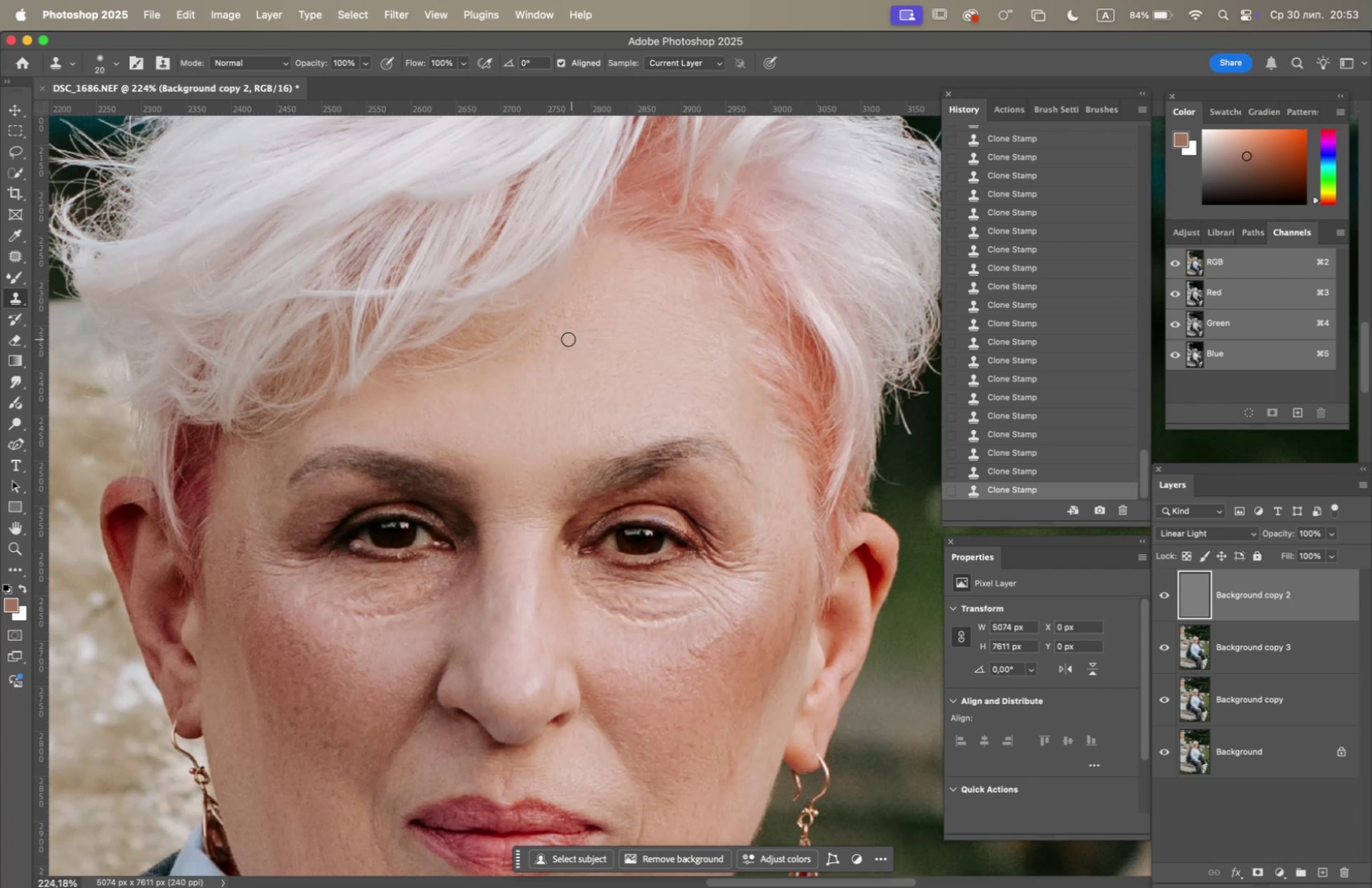 
left_click_drag(start_coordinate=[558, 338], to_coordinate=[558, 367])
 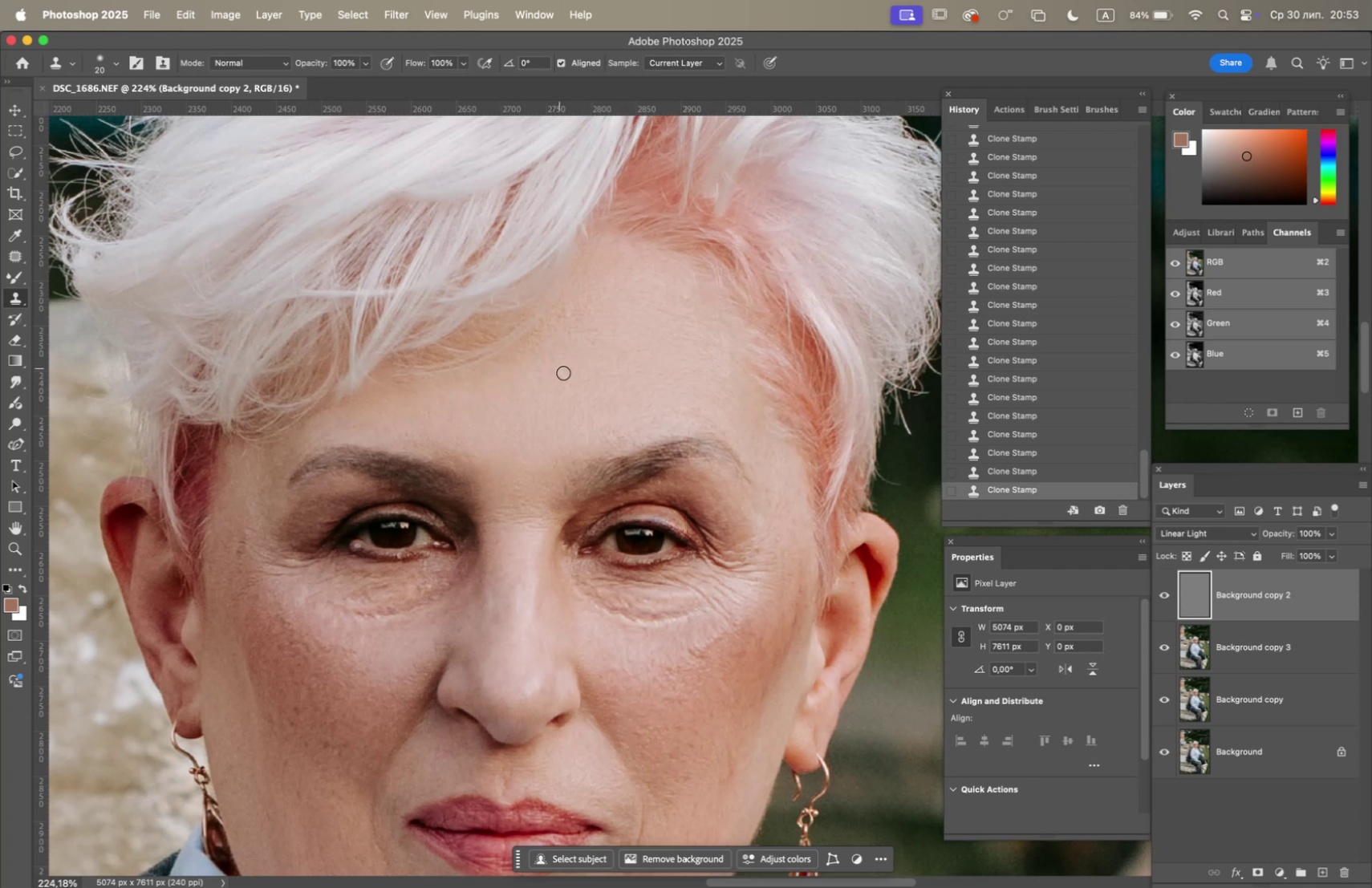 
hold_key(key=OptionLeft, duration=0.41)
 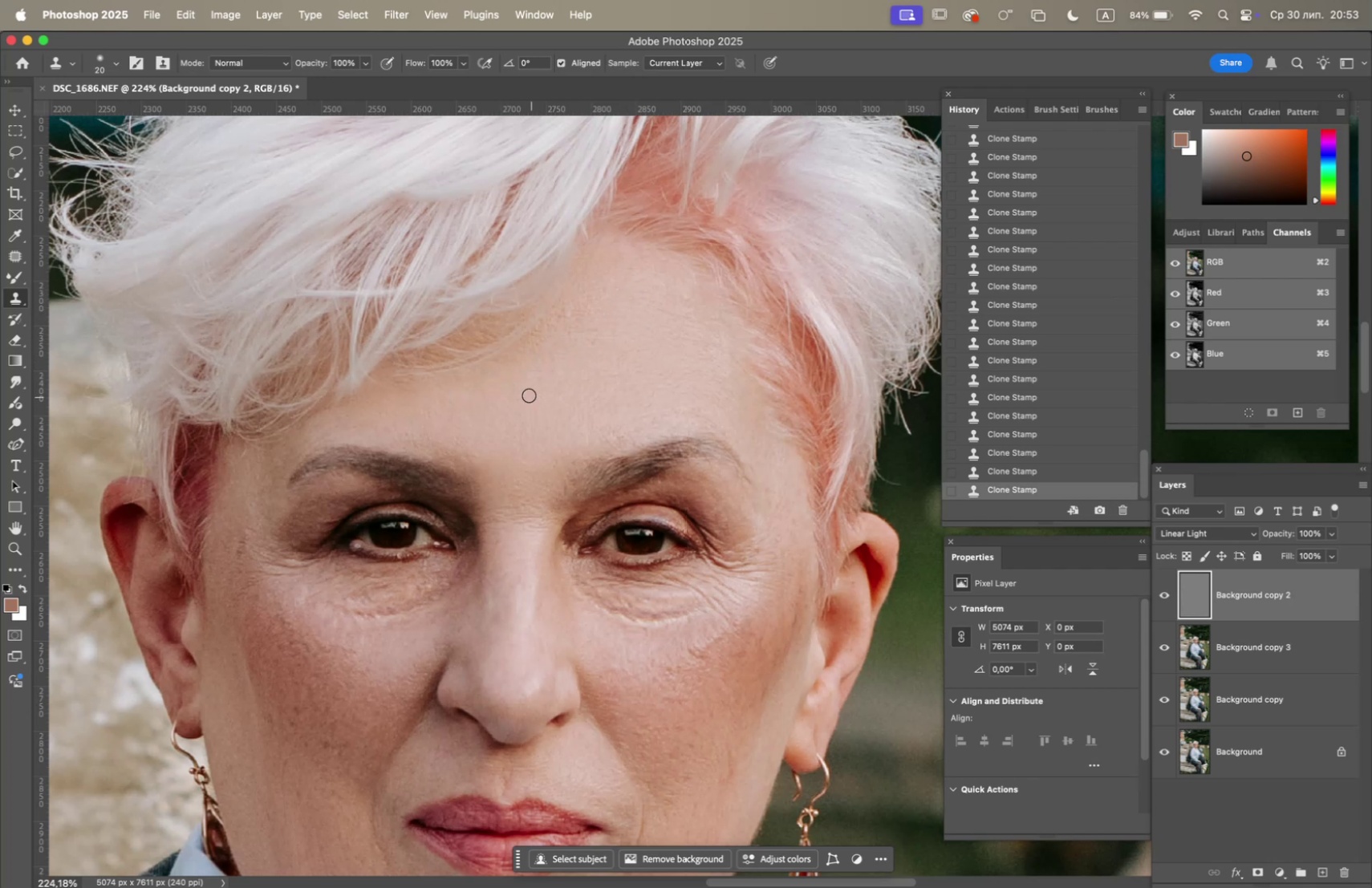 
left_click_drag(start_coordinate=[527, 388], to_coordinate=[534, 374])
 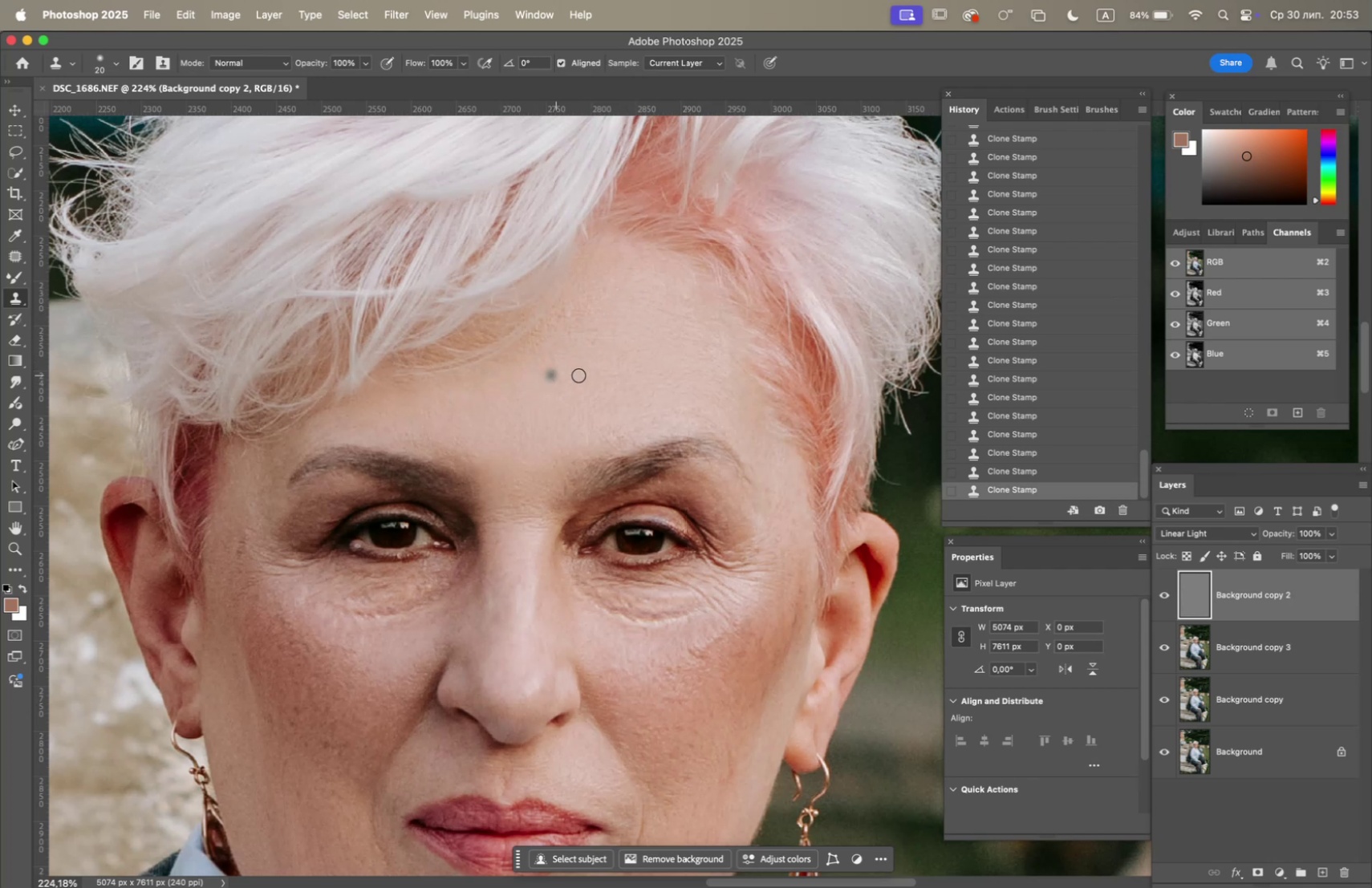 
hold_key(key=OptionLeft, duration=0.52)
 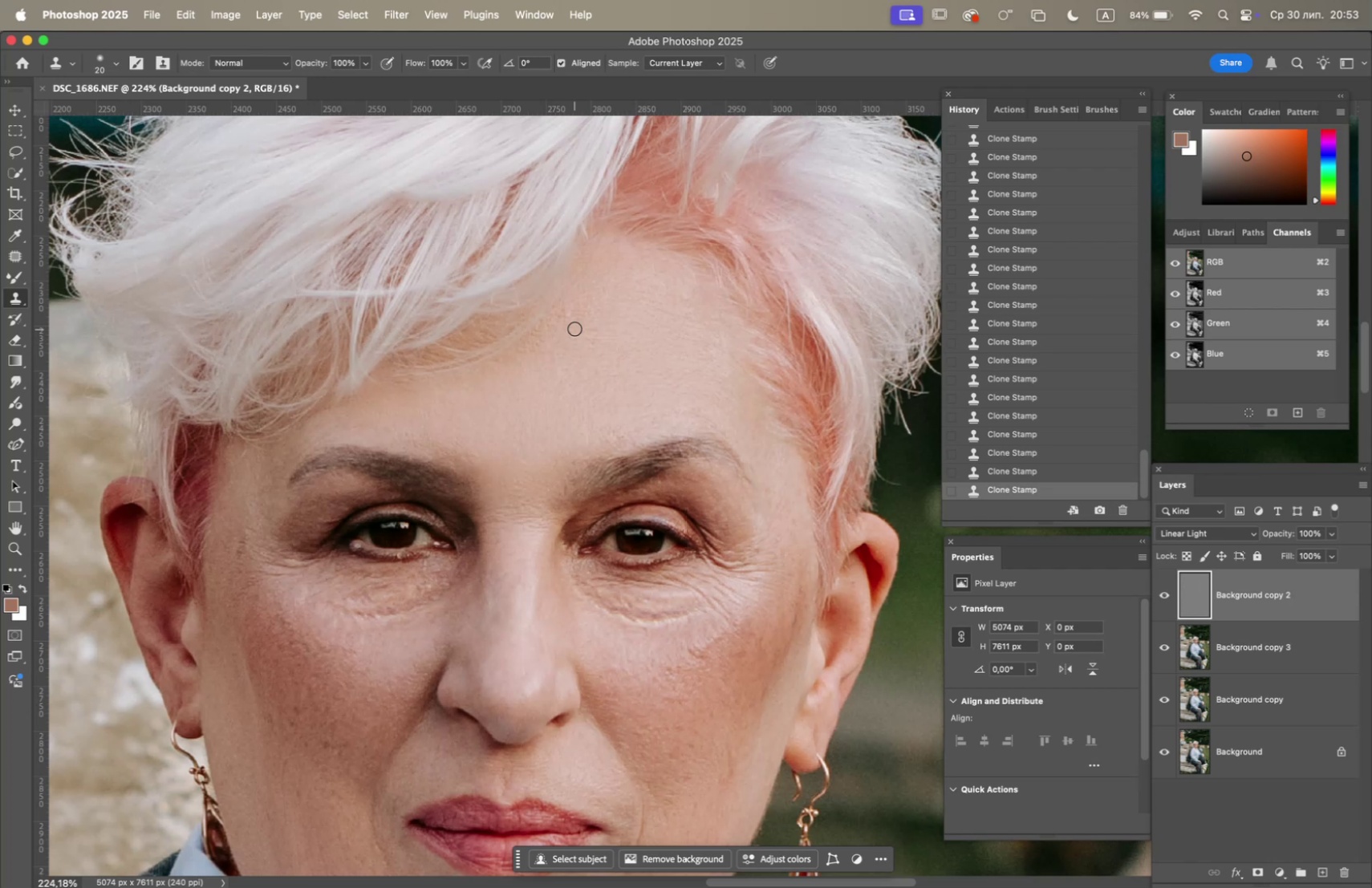 
left_click_drag(start_coordinate=[592, 331], to_coordinate=[596, 331])
 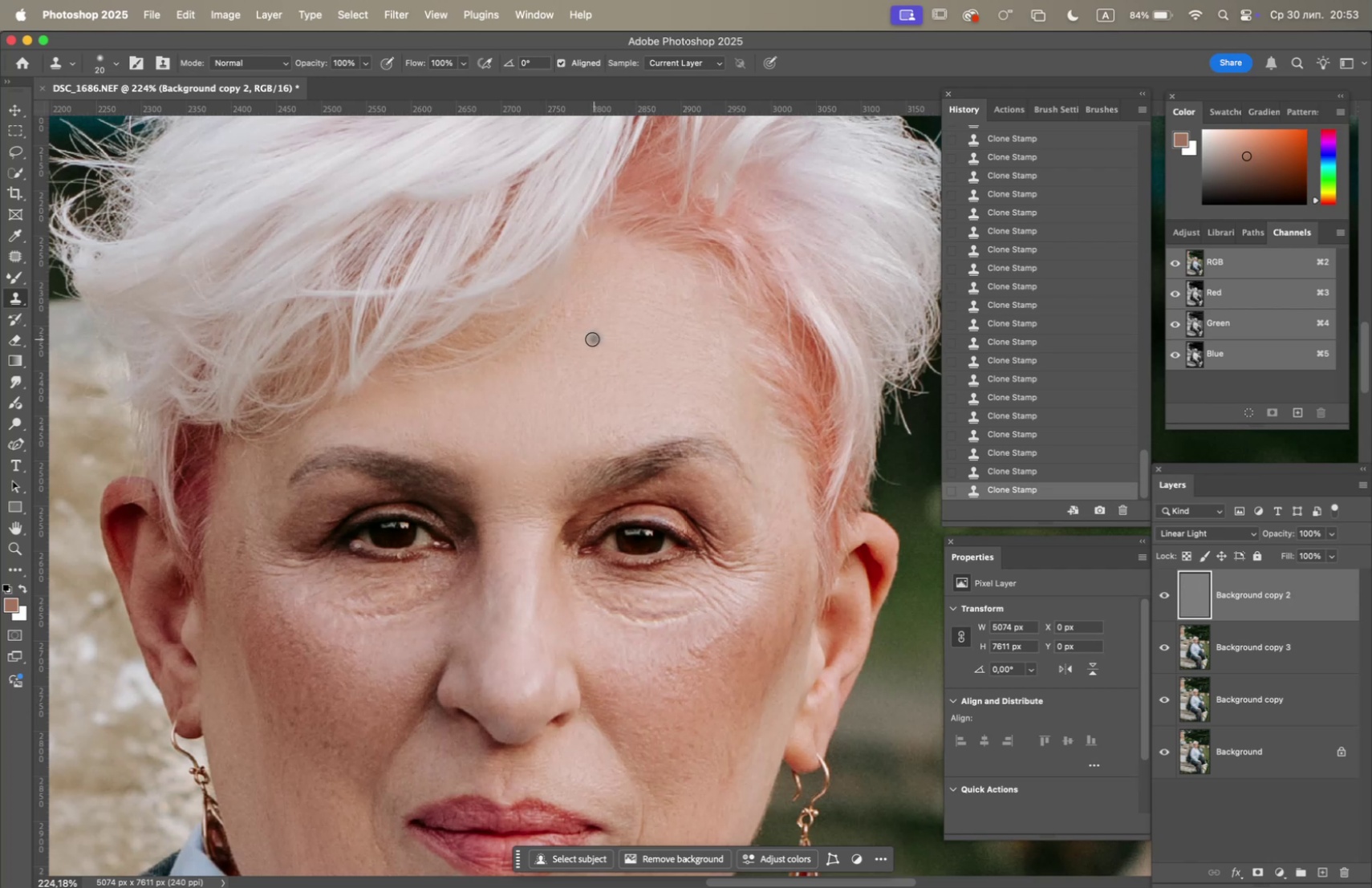 
left_click([592, 339])
 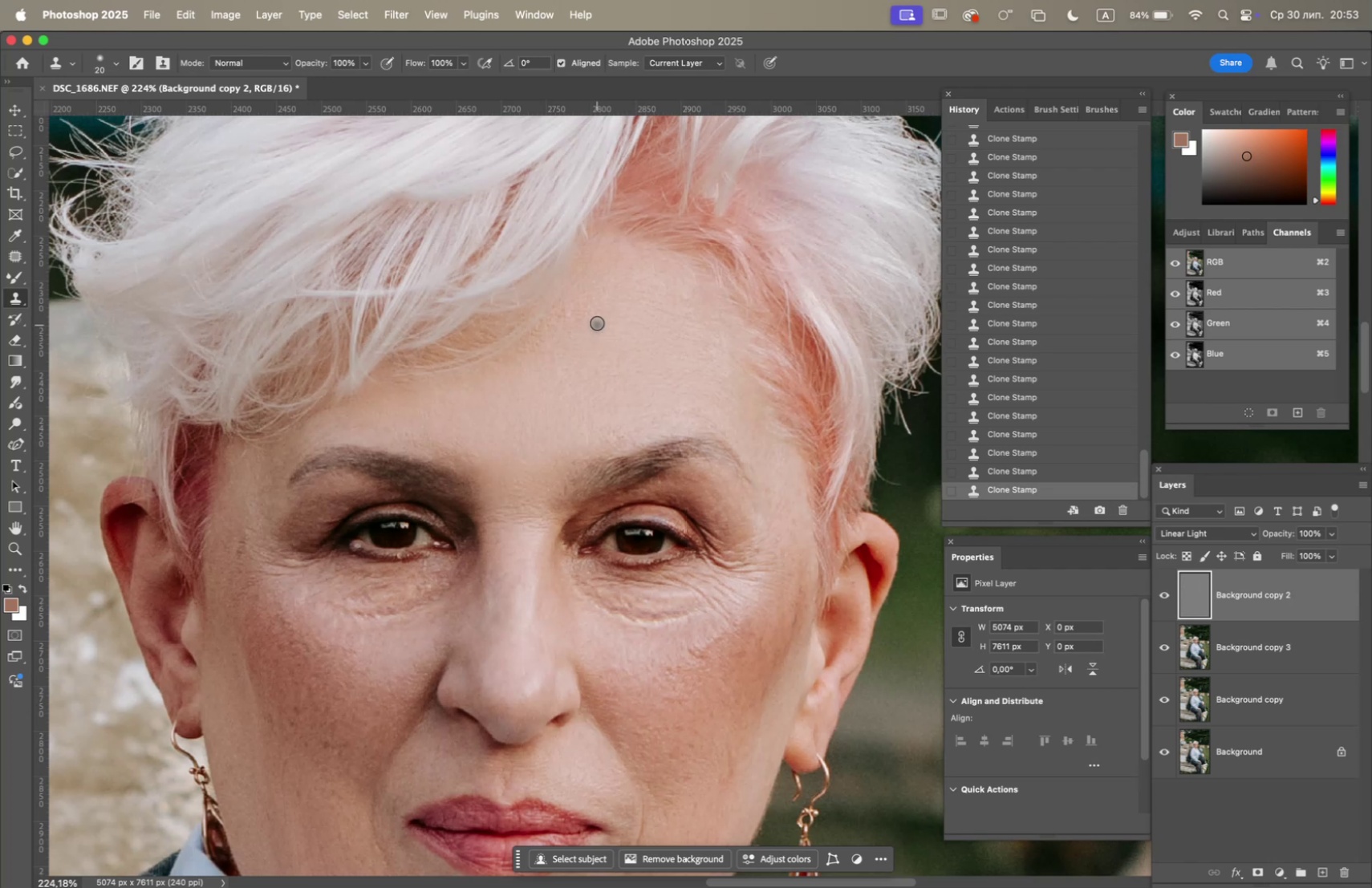 
left_click_drag(start_coordinate=[595, 318], to_coordinate=[587, 314])
 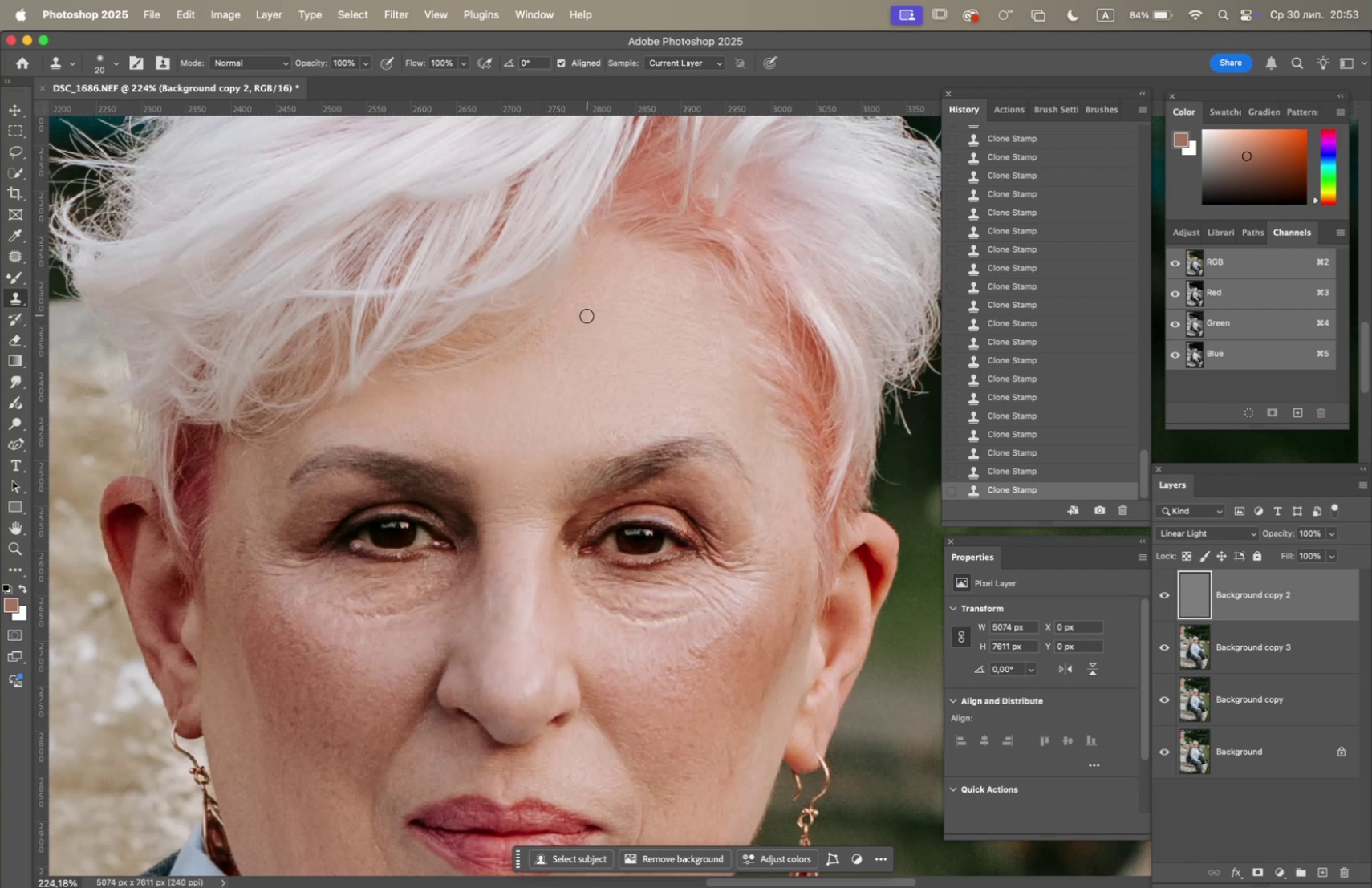 
hold_key(key=OptionLeft, duration=0.46)
 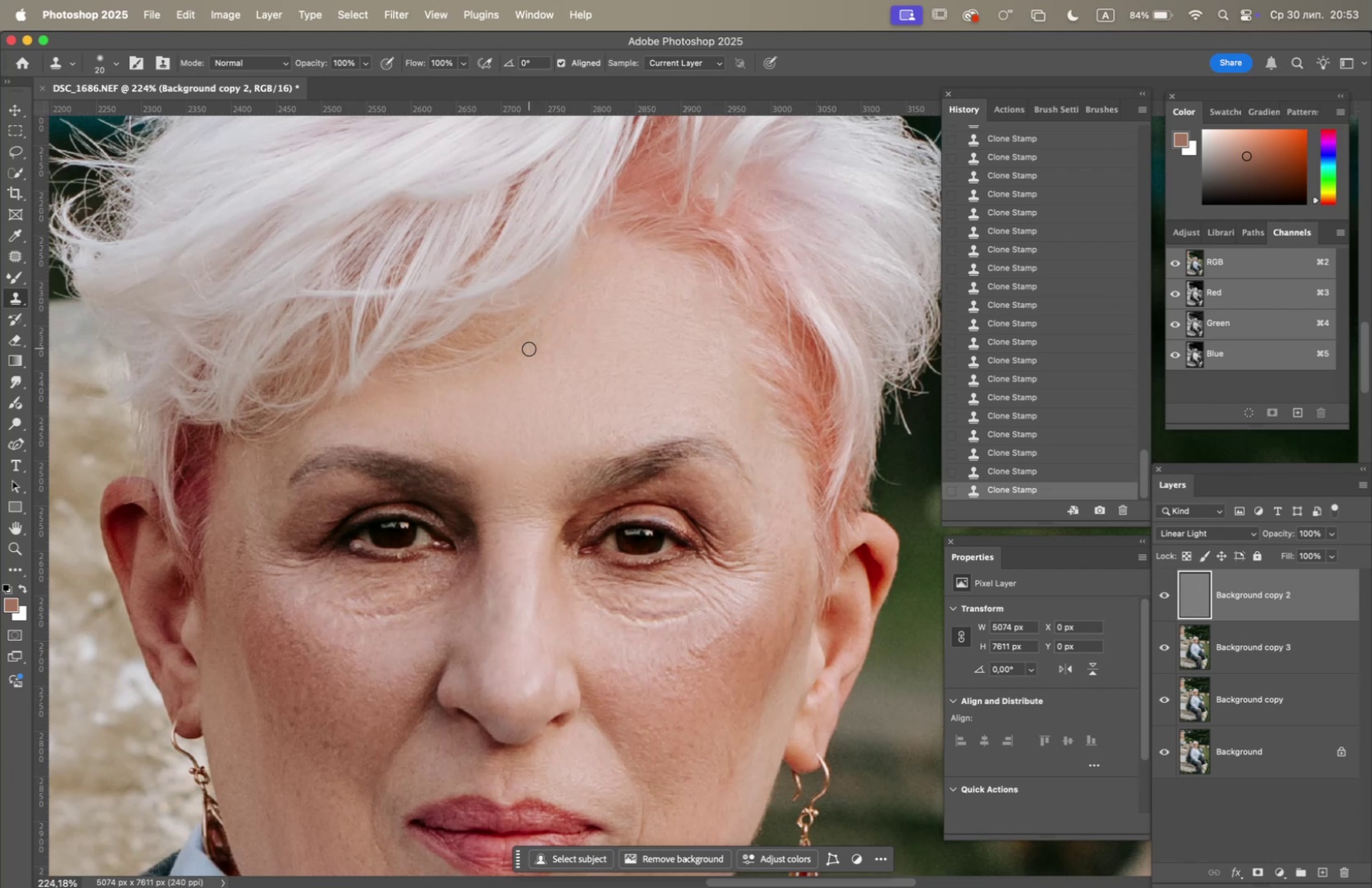 
triple_click([517, 356])
 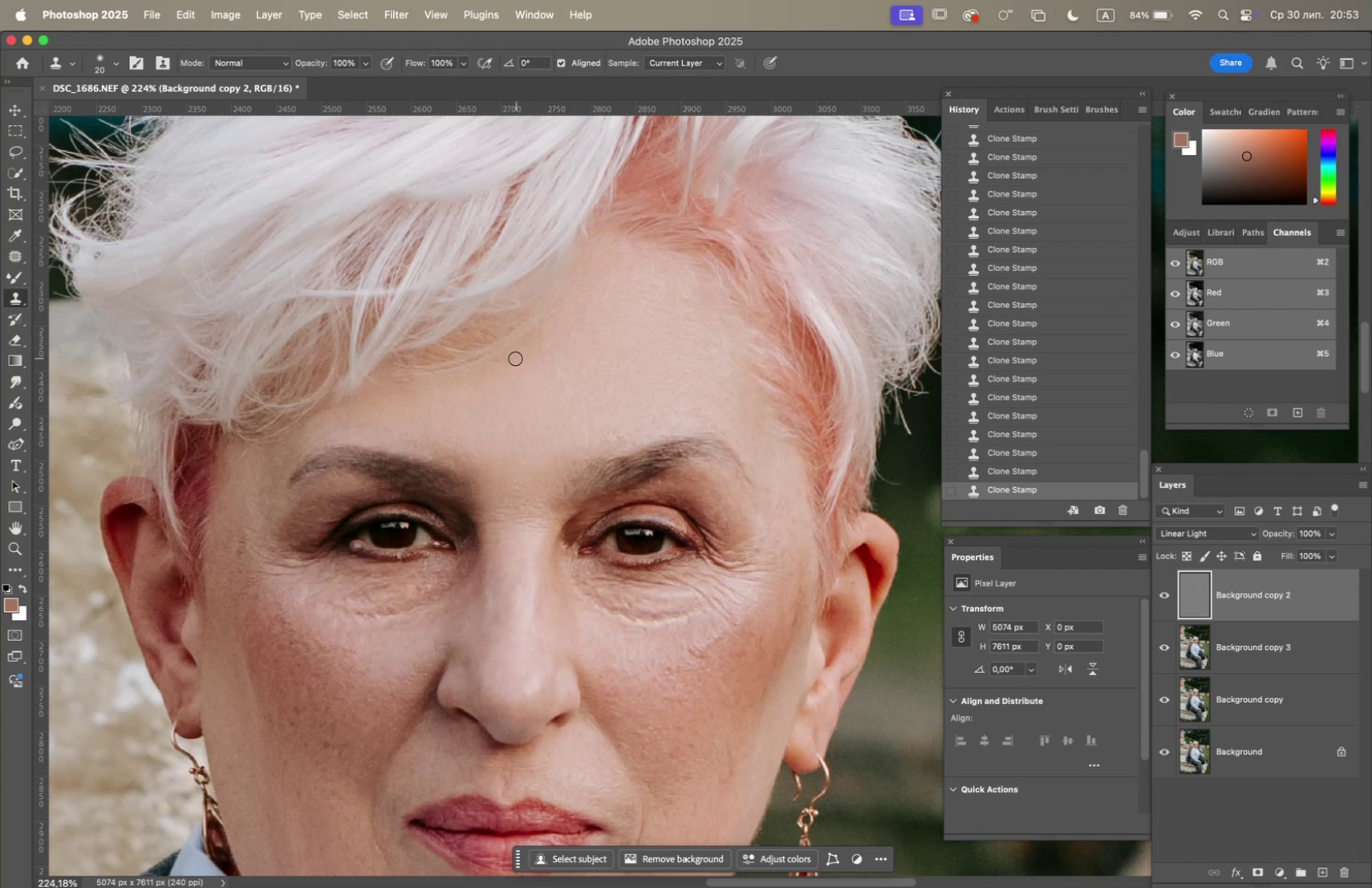 
left_click_drag(start_coordinate=[510, 359], to_coordinate=[506, 359])
 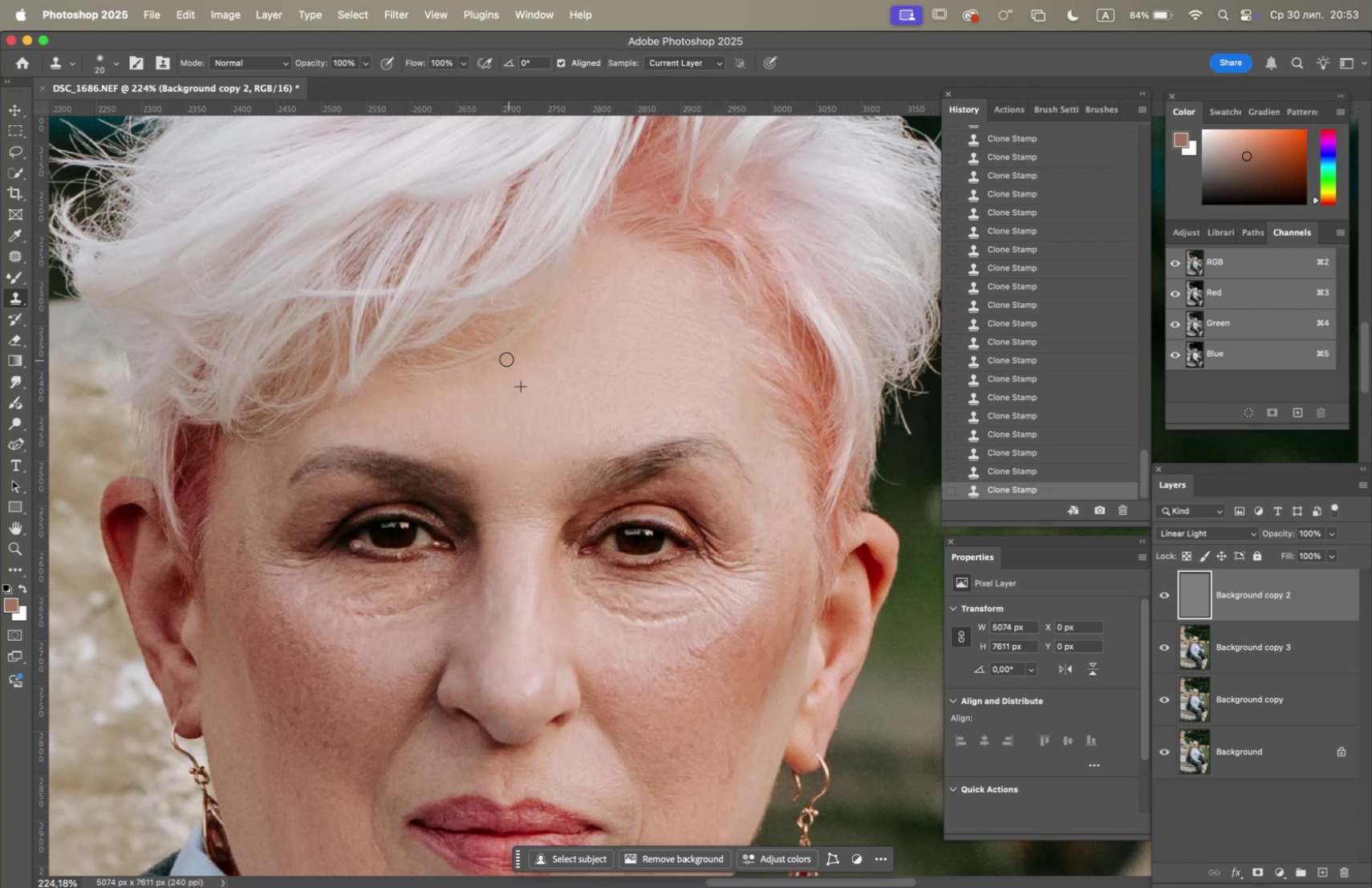 
left_click_drag(start_coordinate=[501, 358], to_coordinate=[497, 359])
 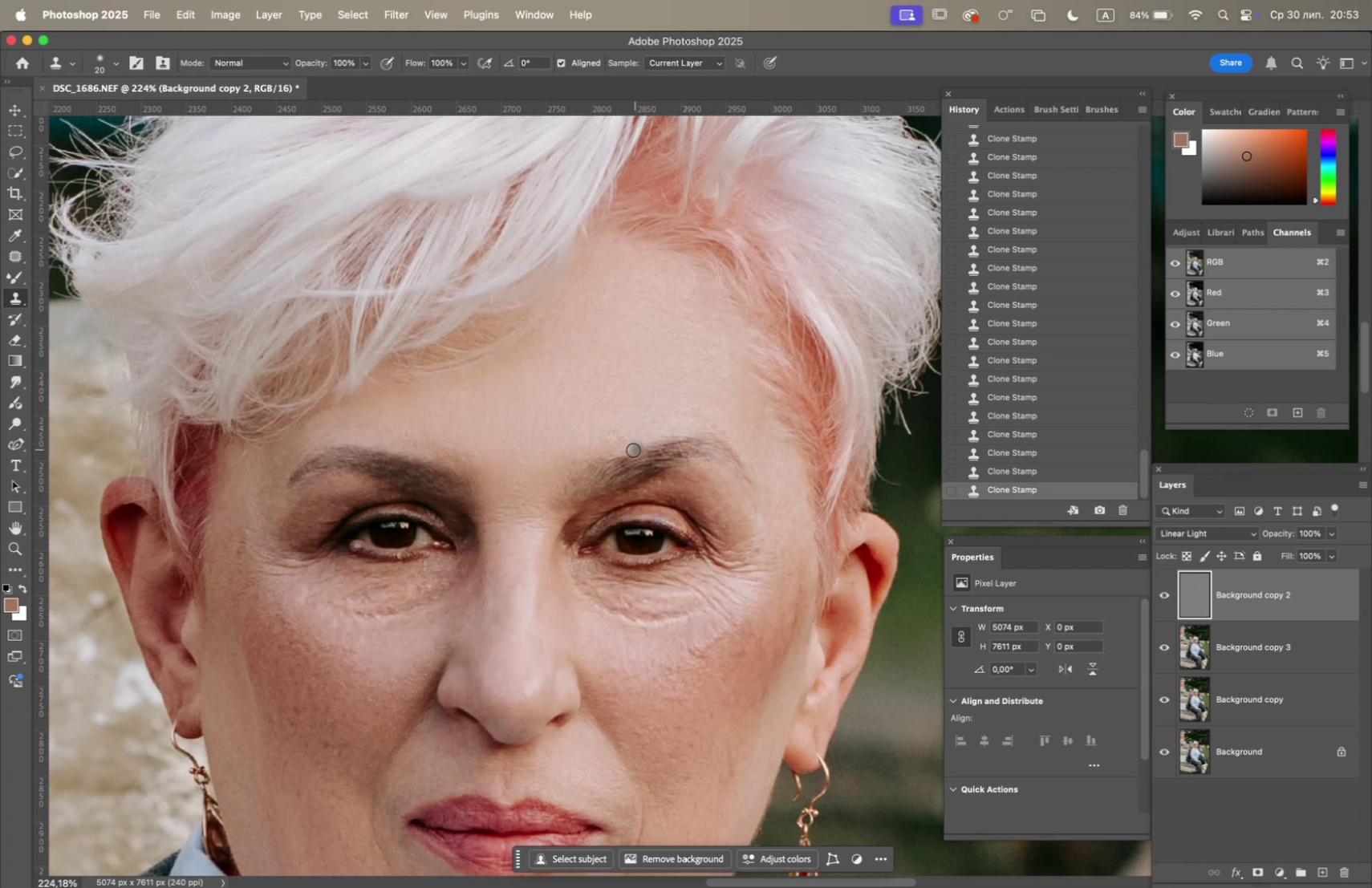 
hold_key(key=Space, duration=1.34)
 